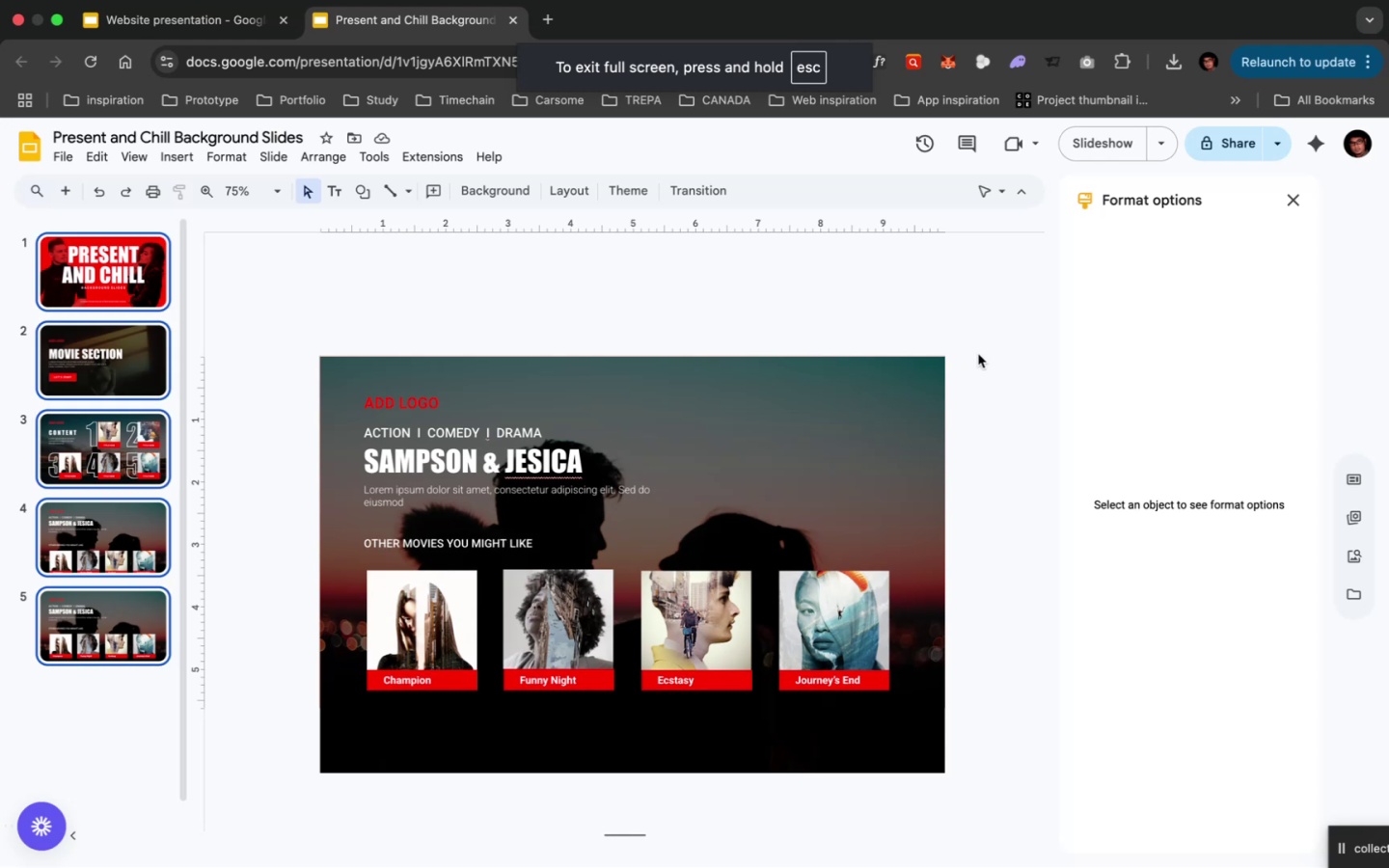 
key(Meta+Z)
 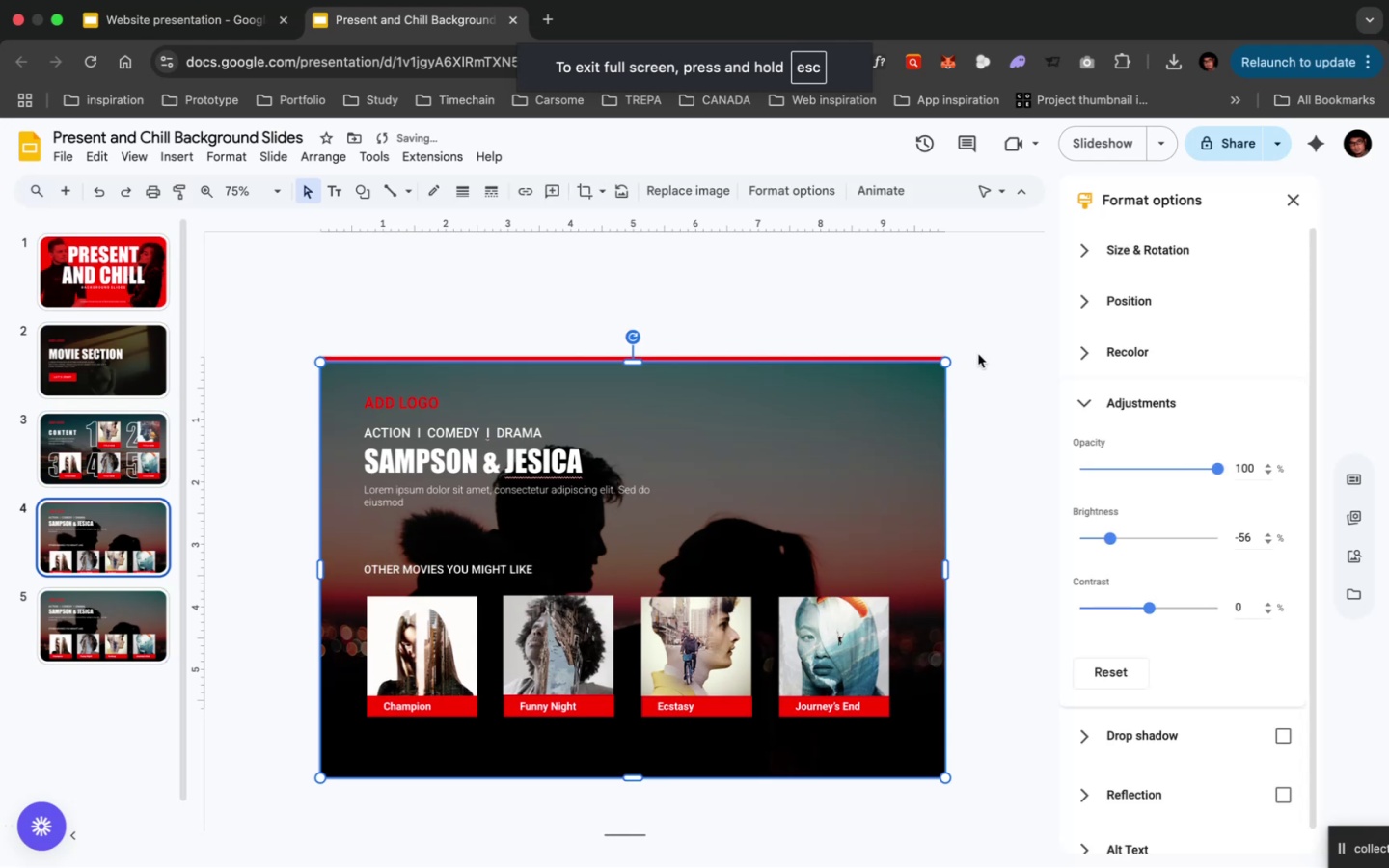 
key(Meta+Z)
 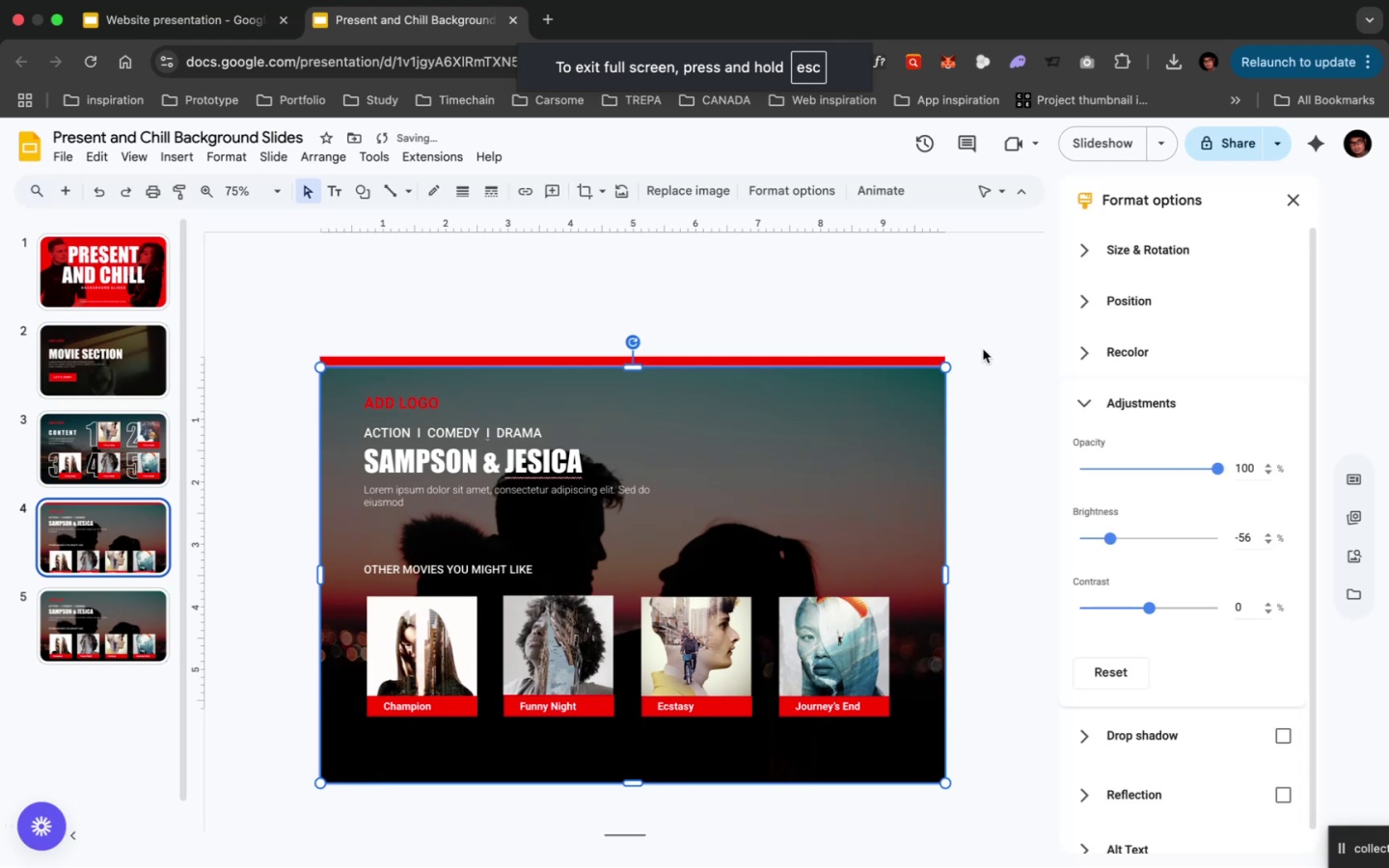 
key(Meta+Z)
 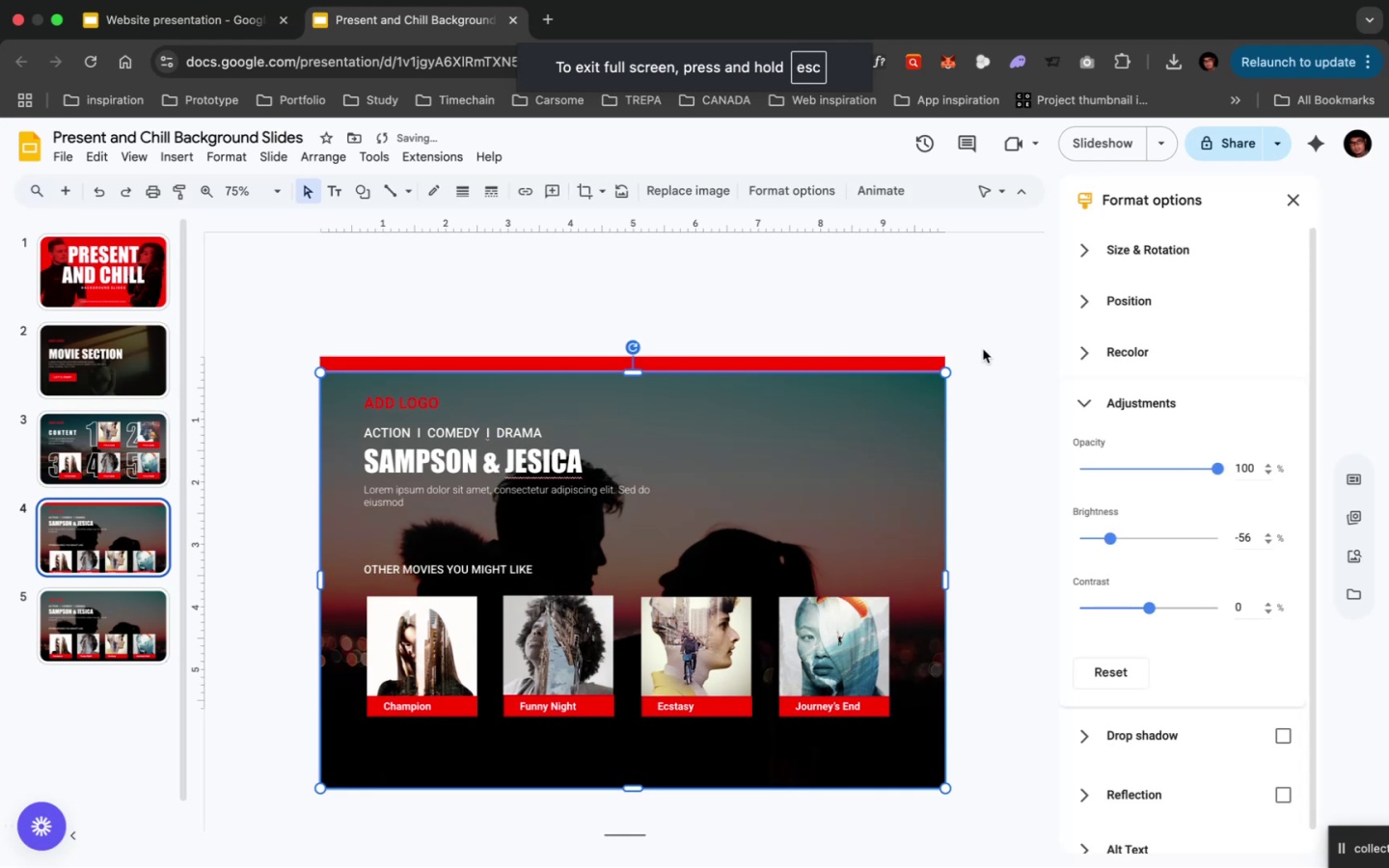 
key(Meta+Z)
 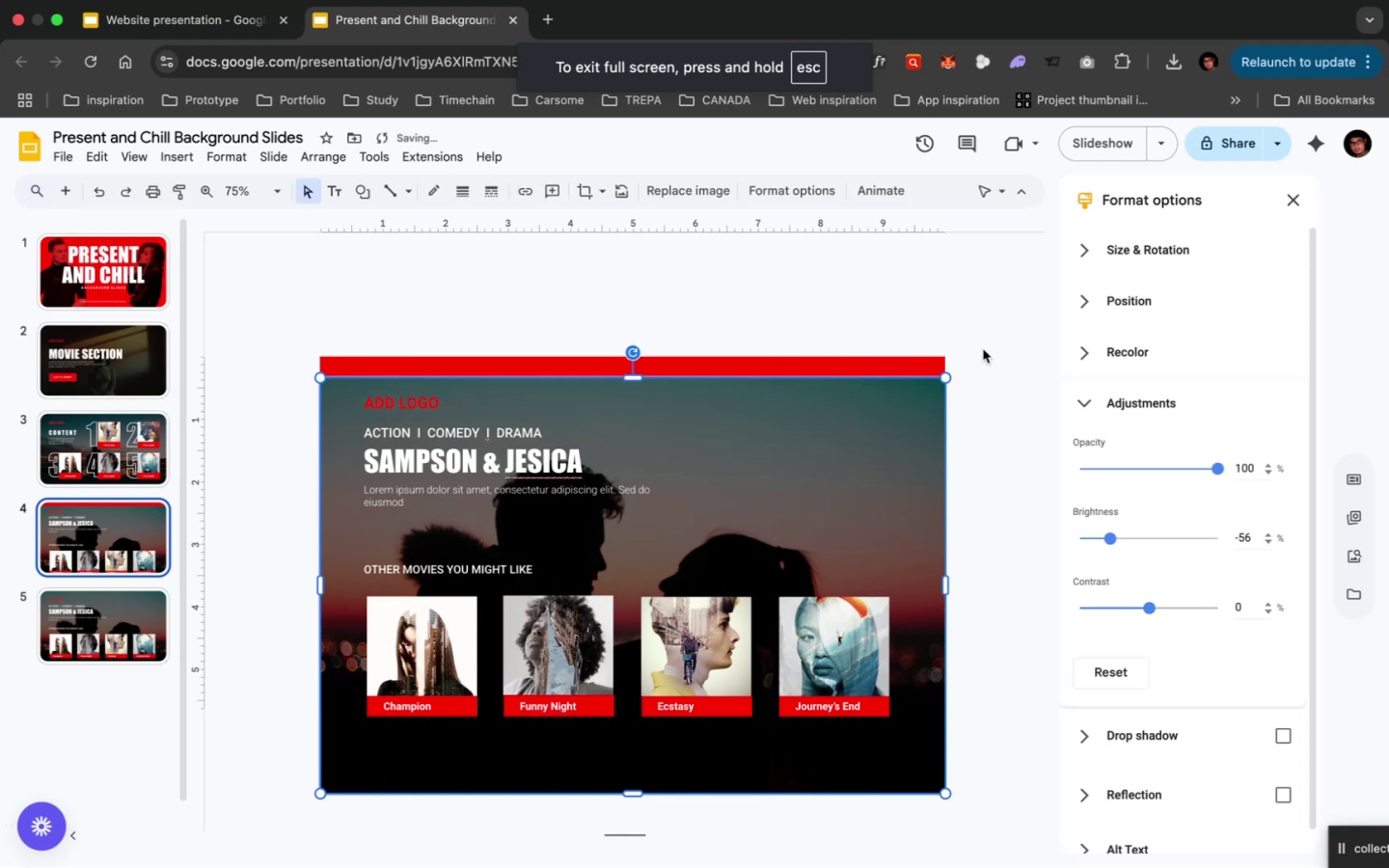 
key(Meta+Z)
 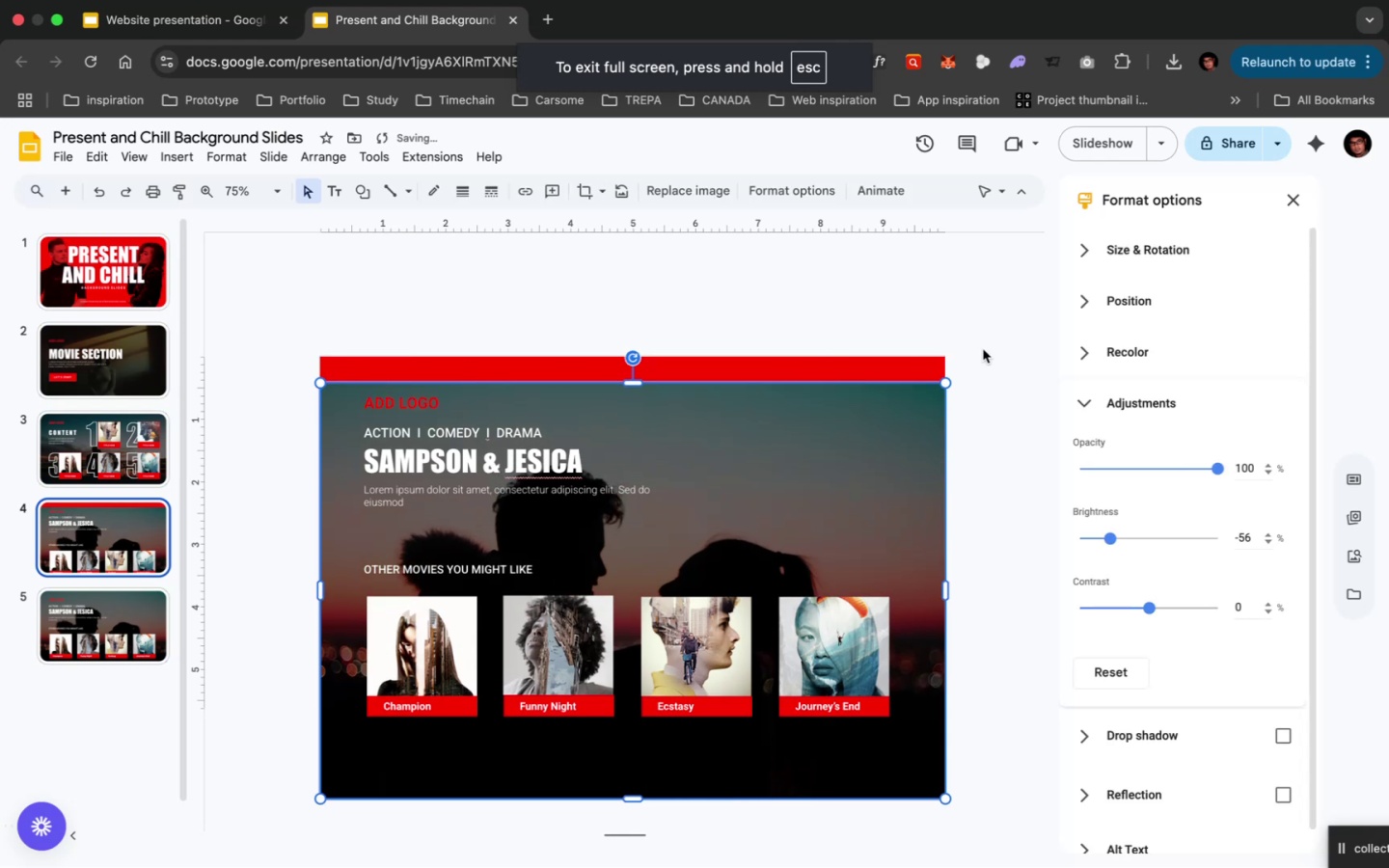 
key(Meta+Z)
 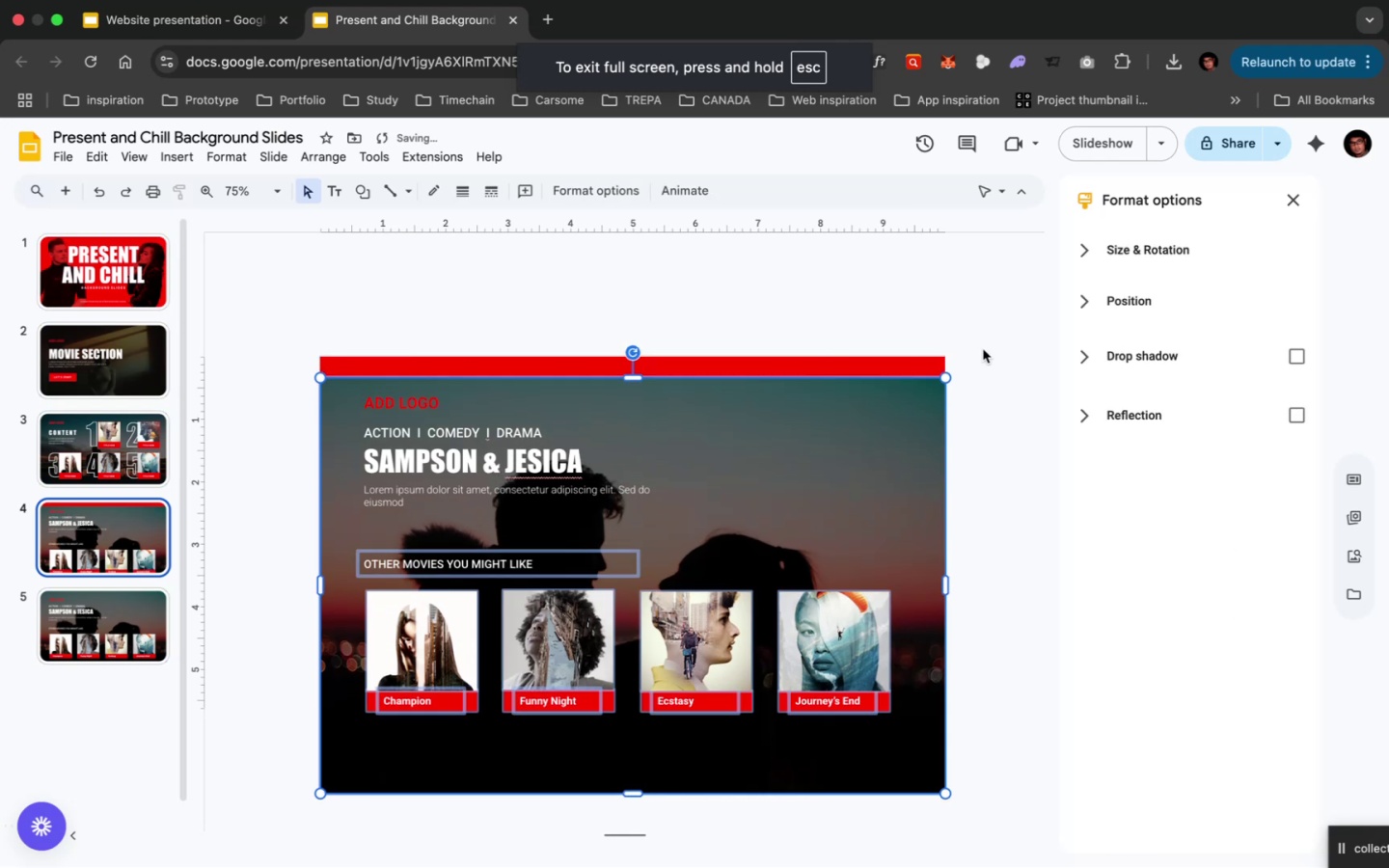 
key(Meta+Z)
 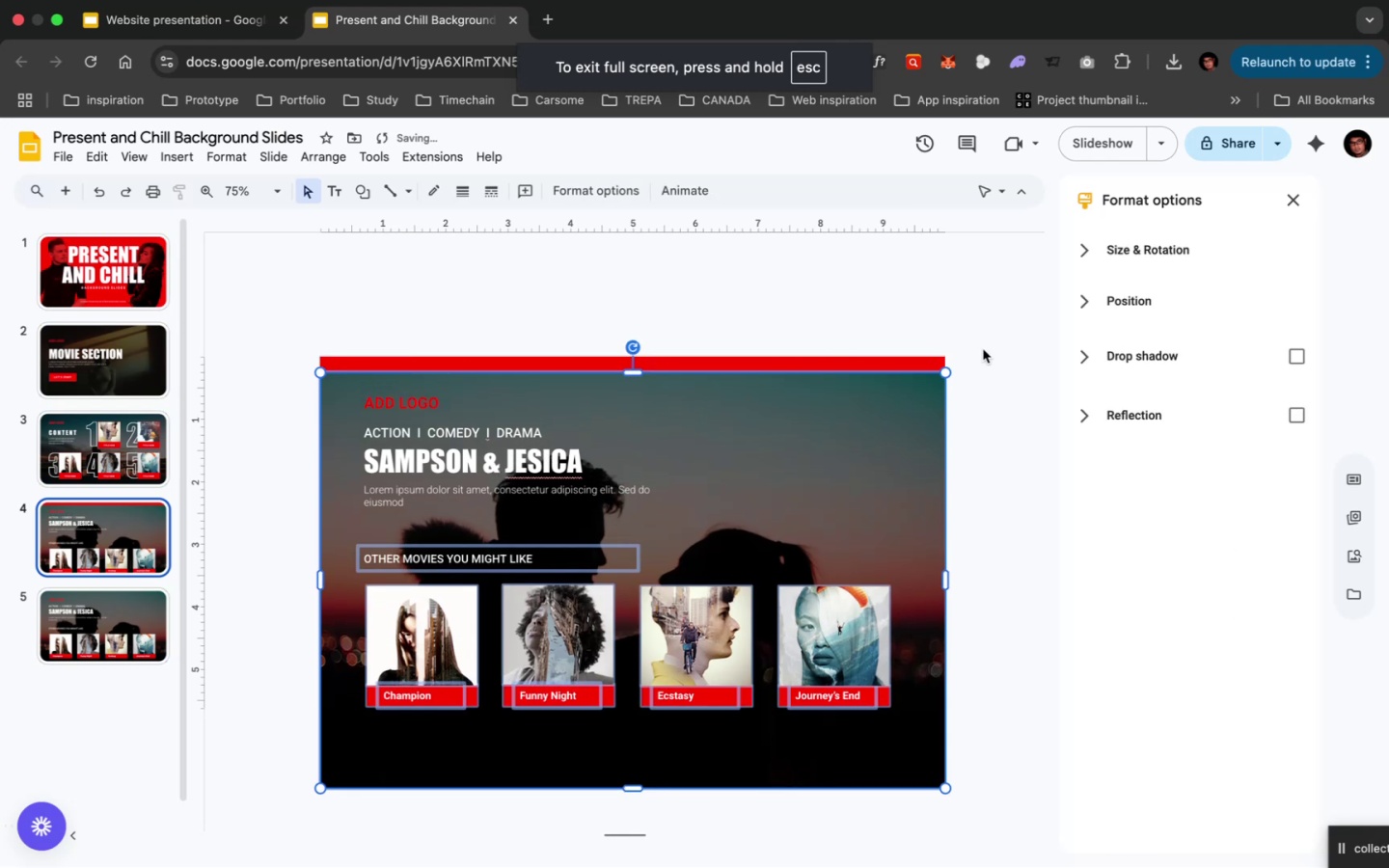 
key(Meta+Z)
 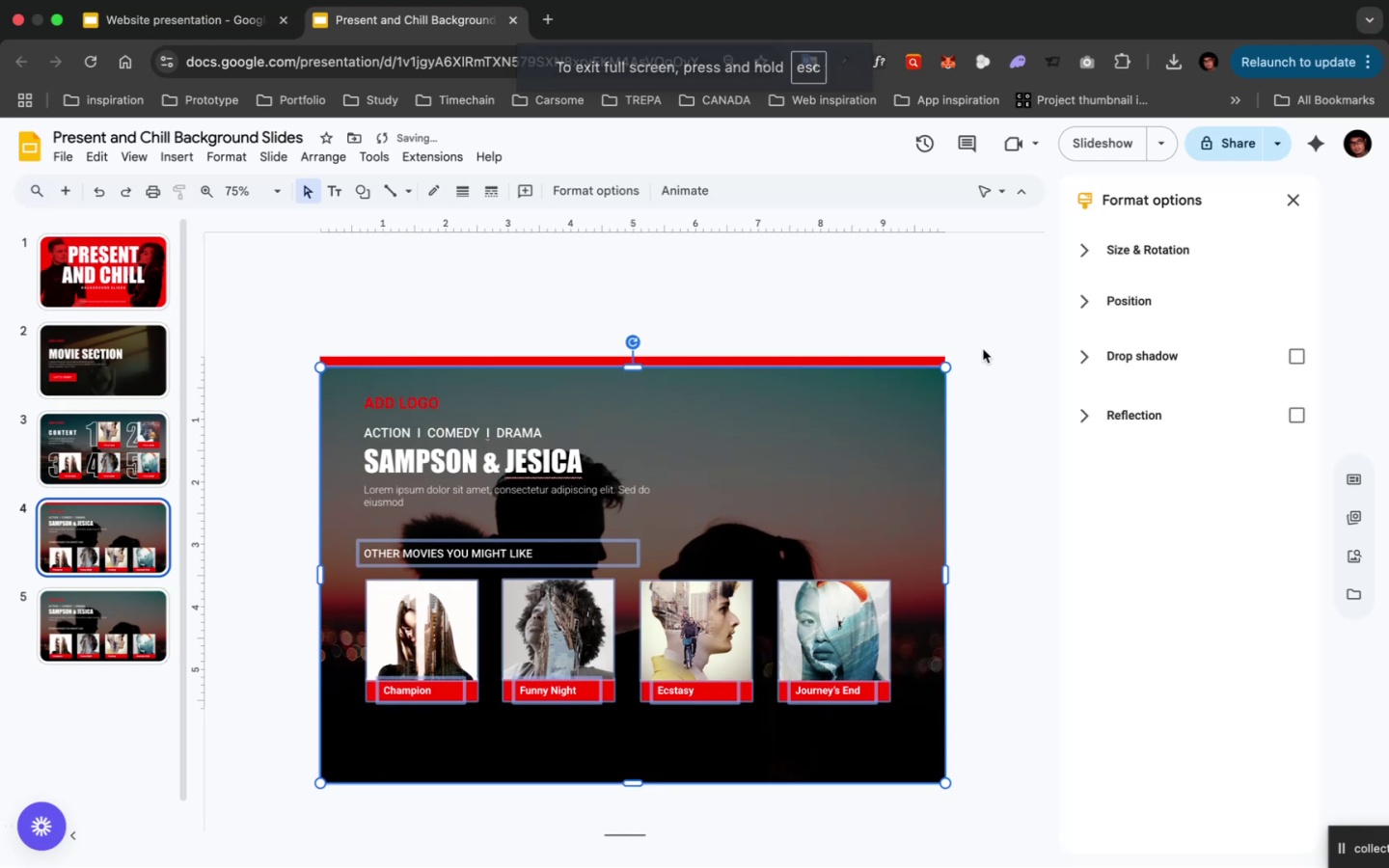 
key(Meta+Z)
 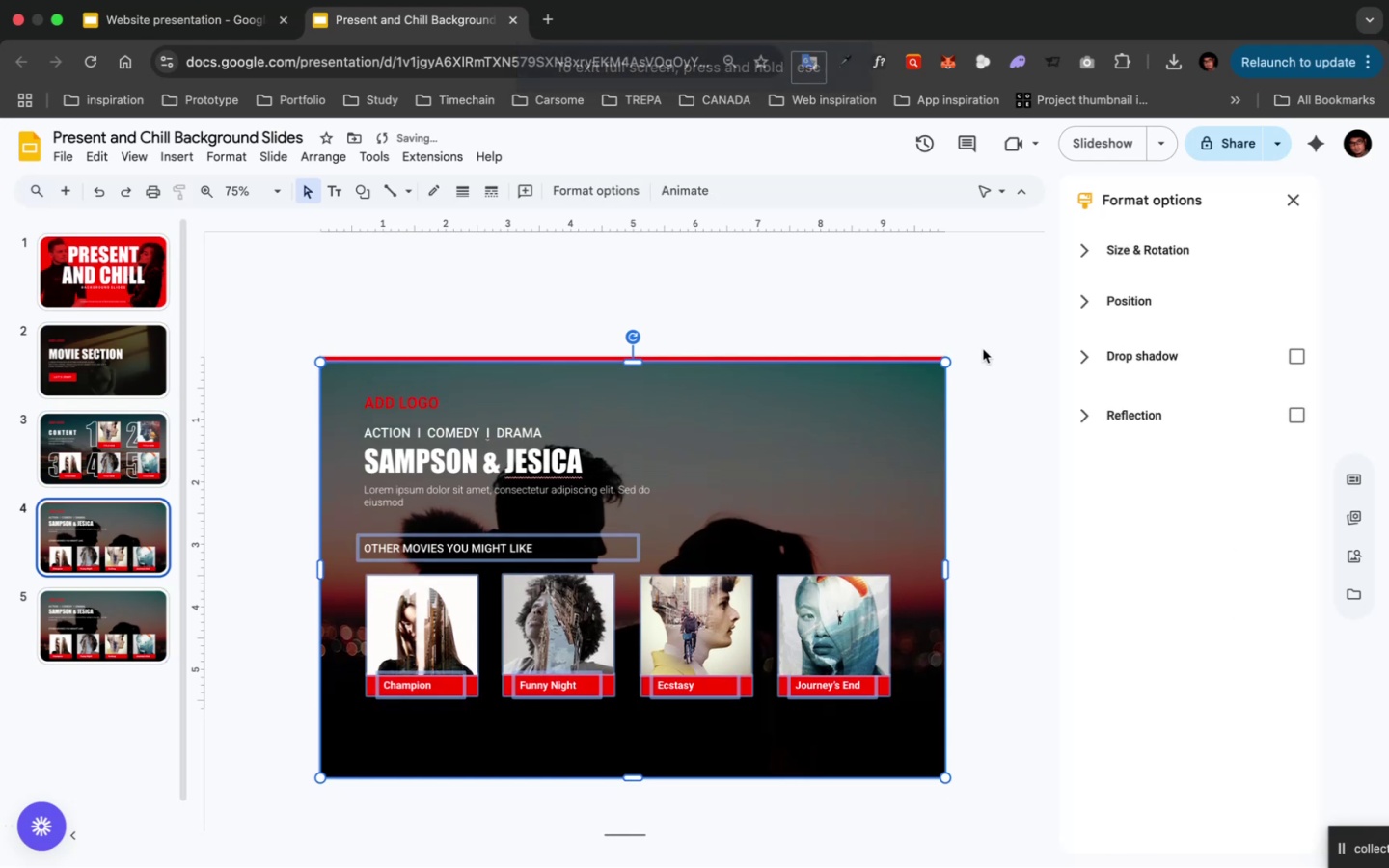 
key(Meta+Z)
 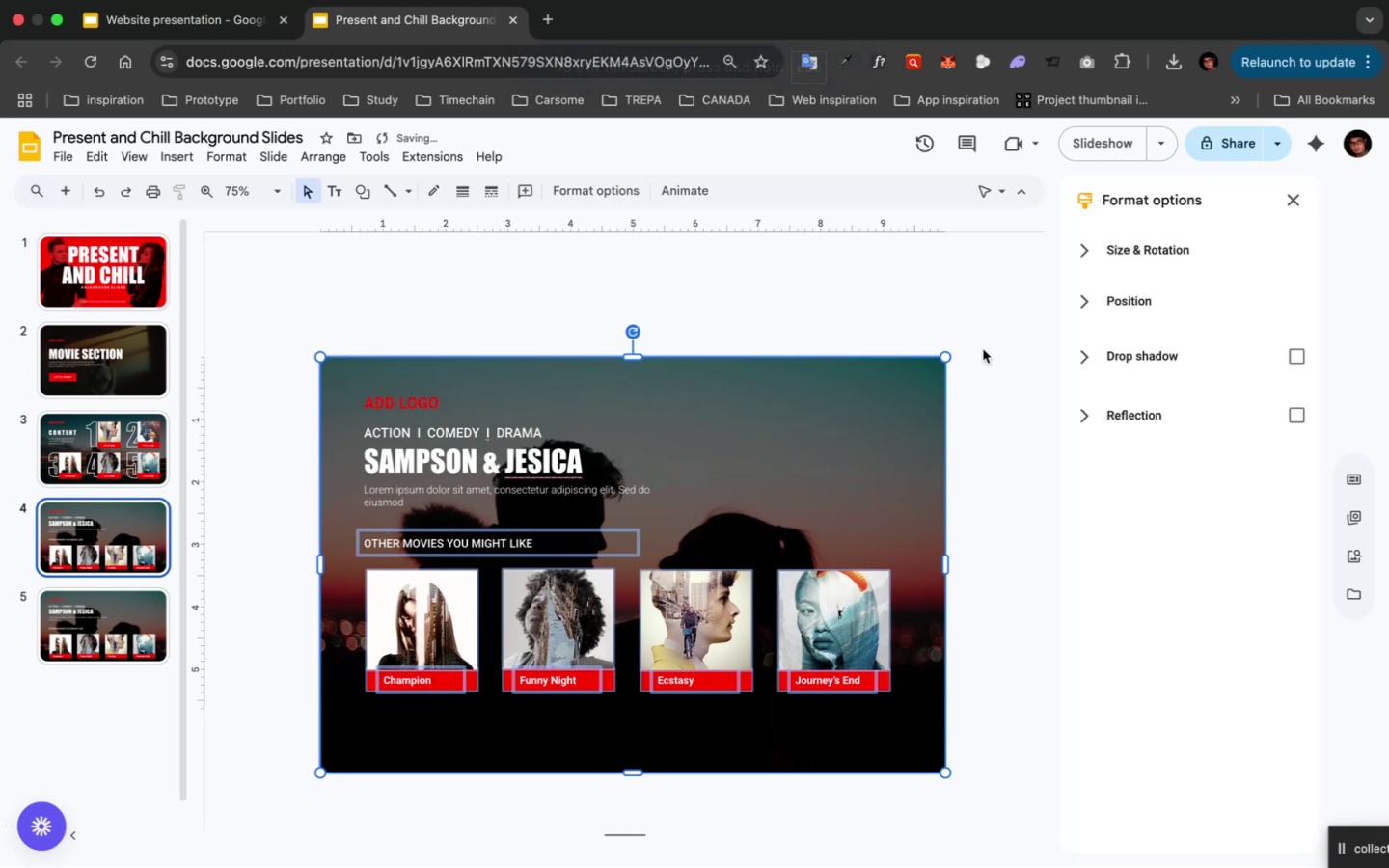 
key(Meta+Z)
 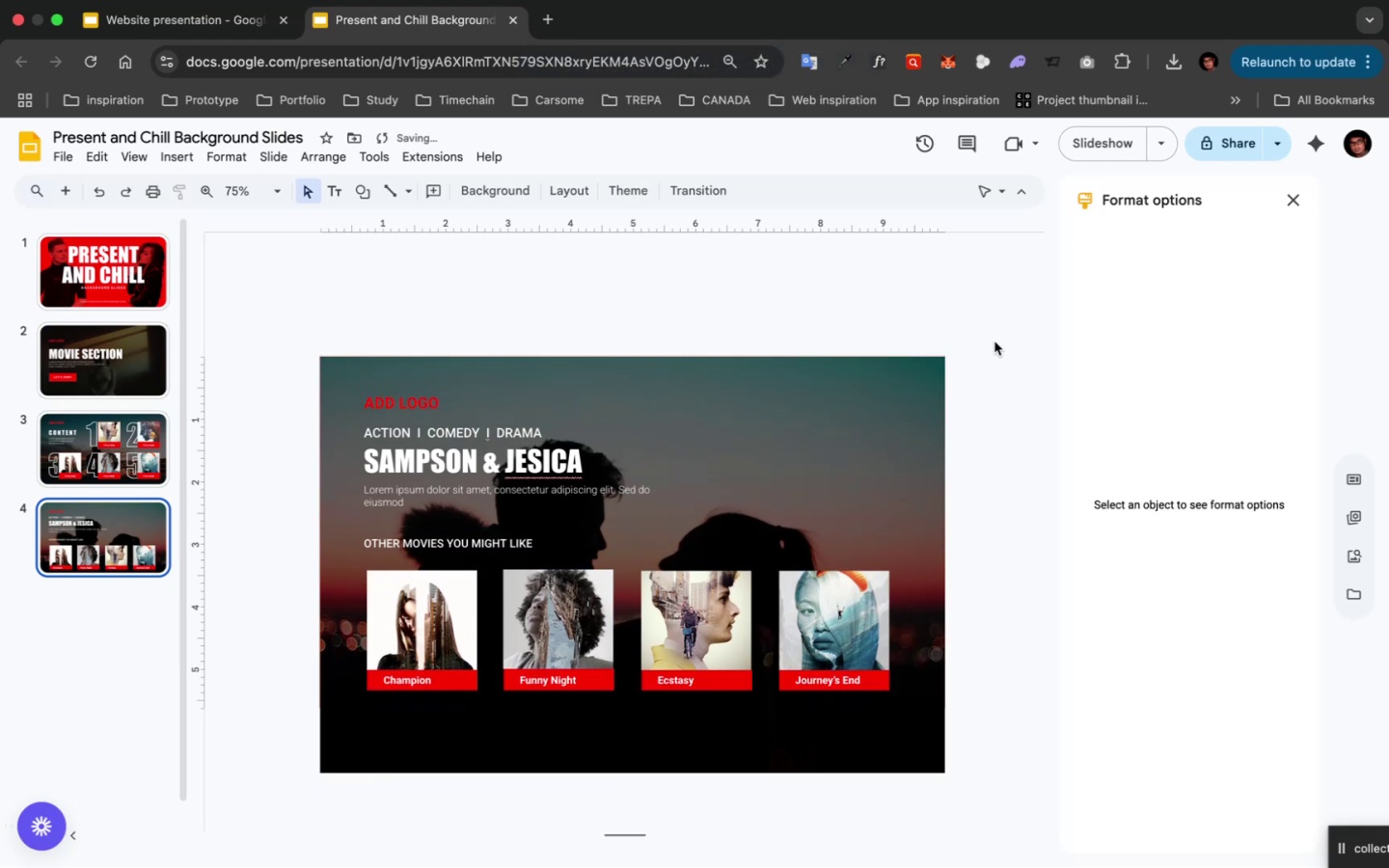 
left_click([994, 341])
 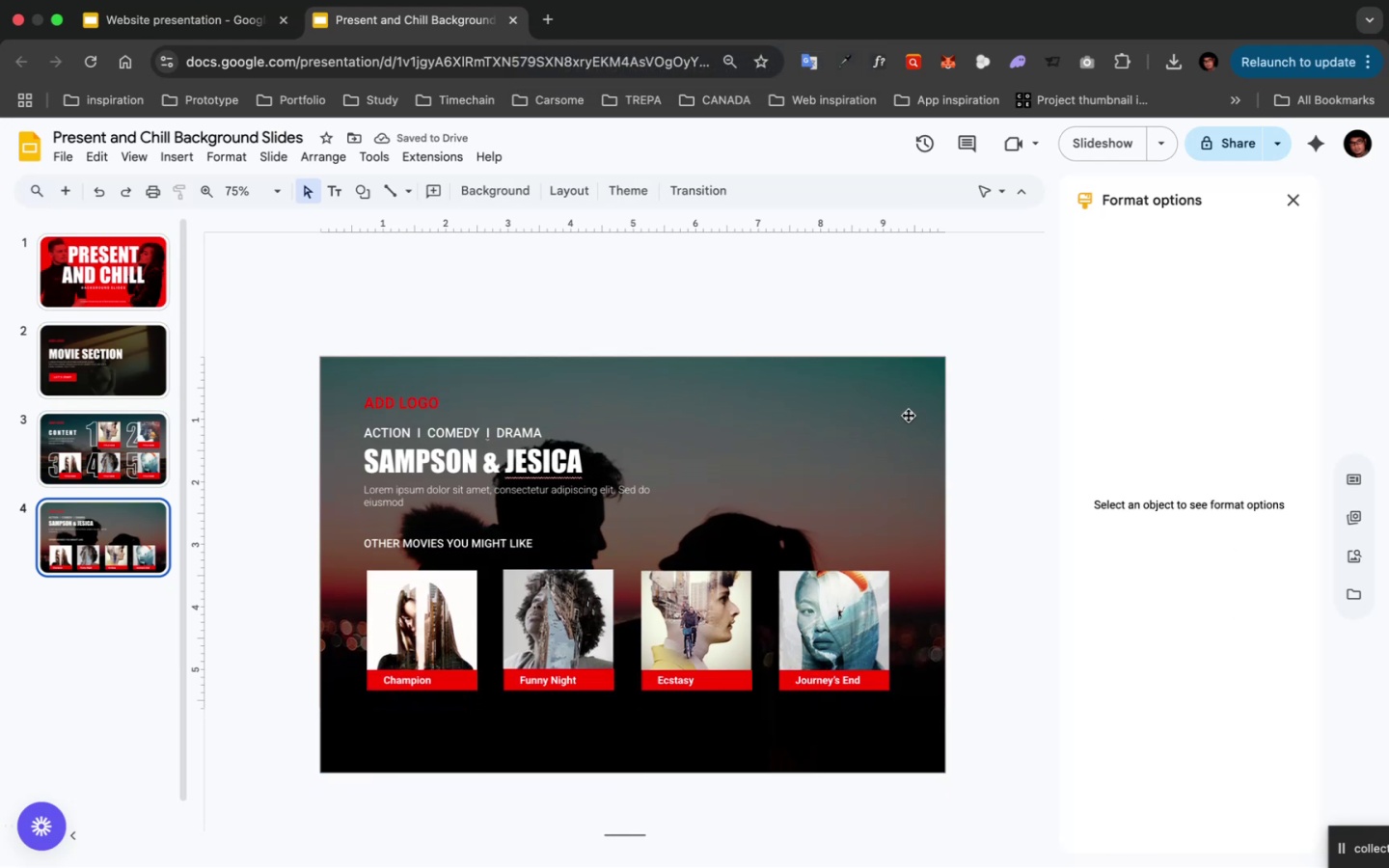 
left_click_drag(start_coordinate=[891, 422], to_coordinate=[972, 422])
 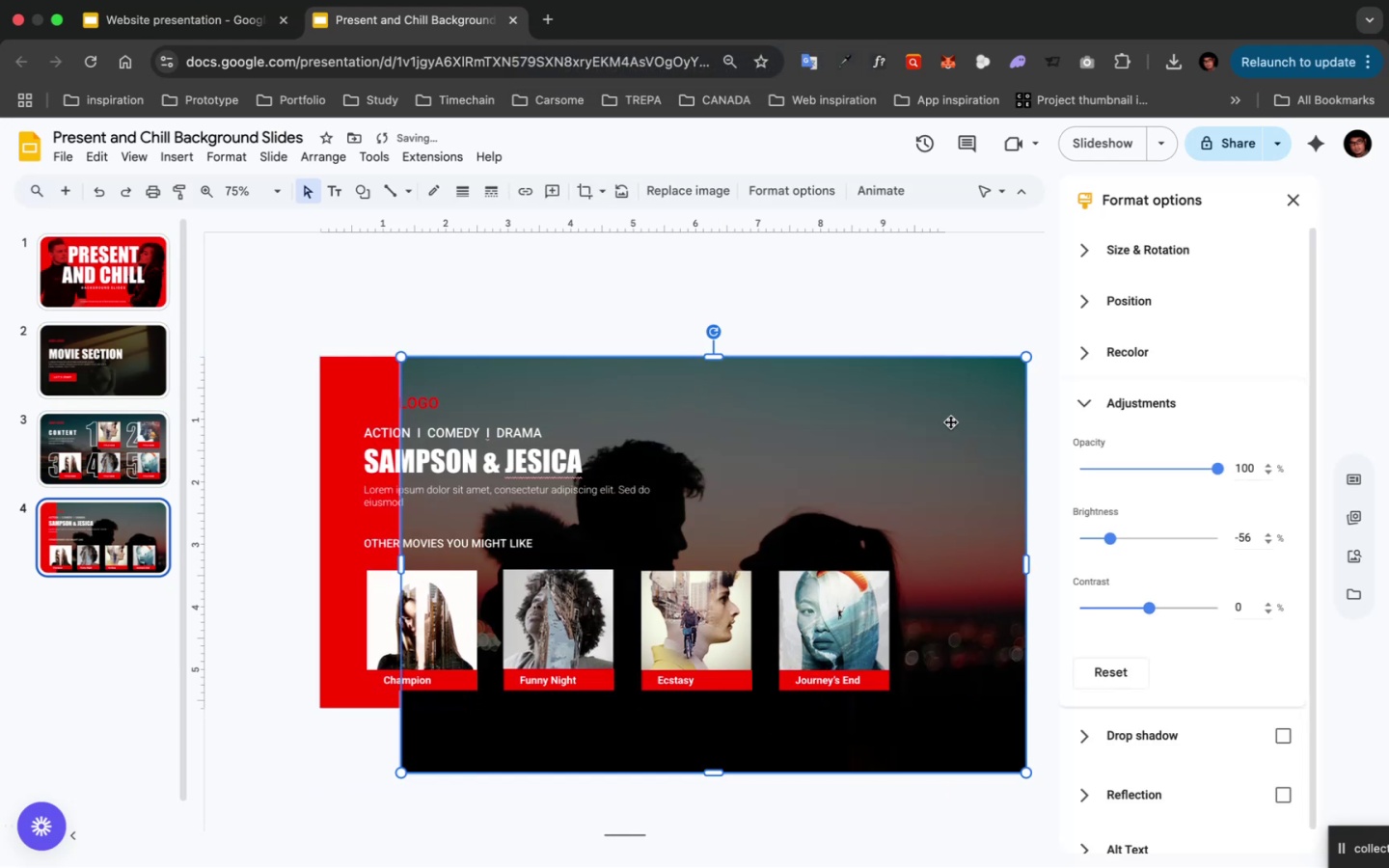 
hold_key(key=ShiftLeft, duration=0.43)
 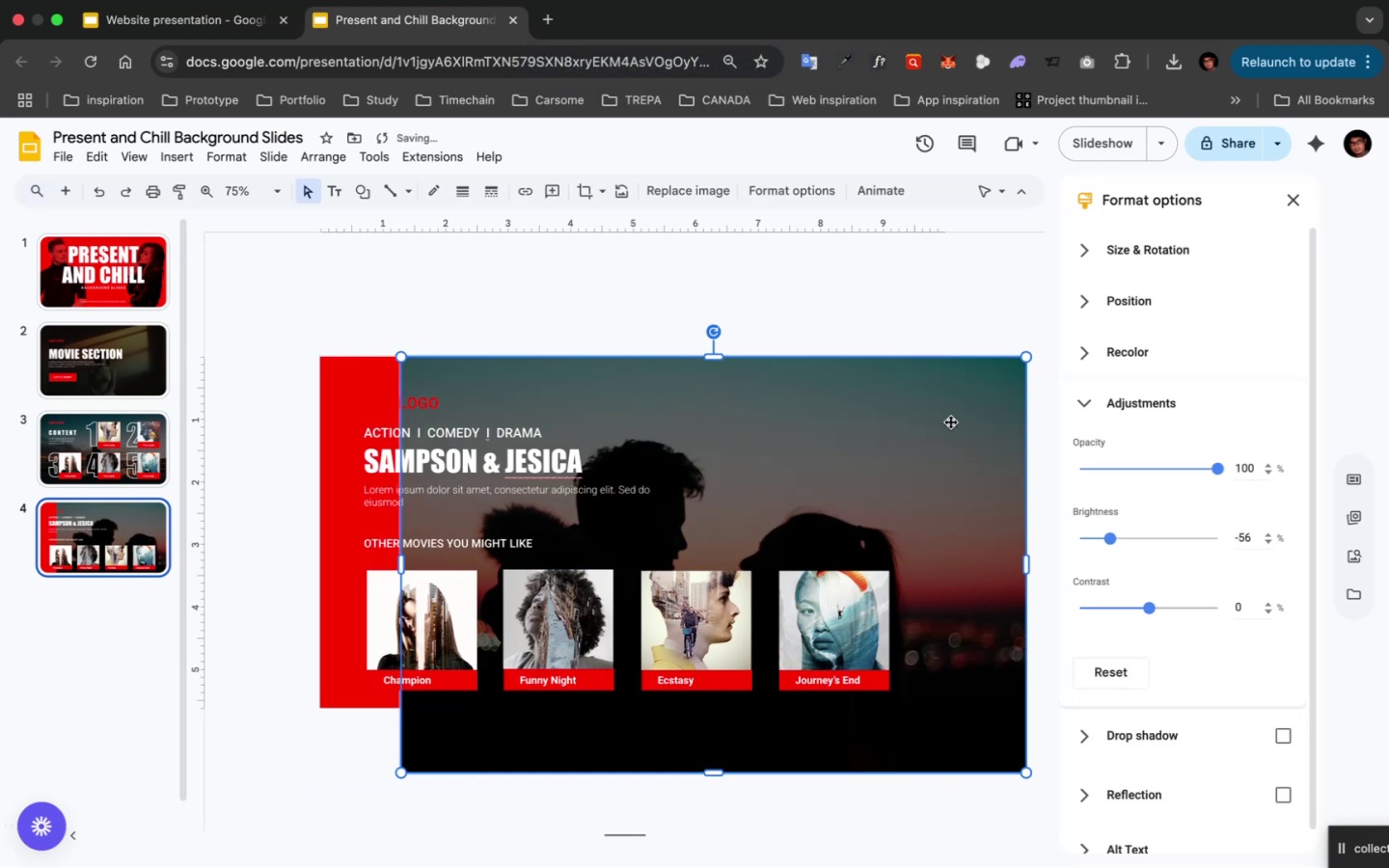 
key(Meta+Z)
 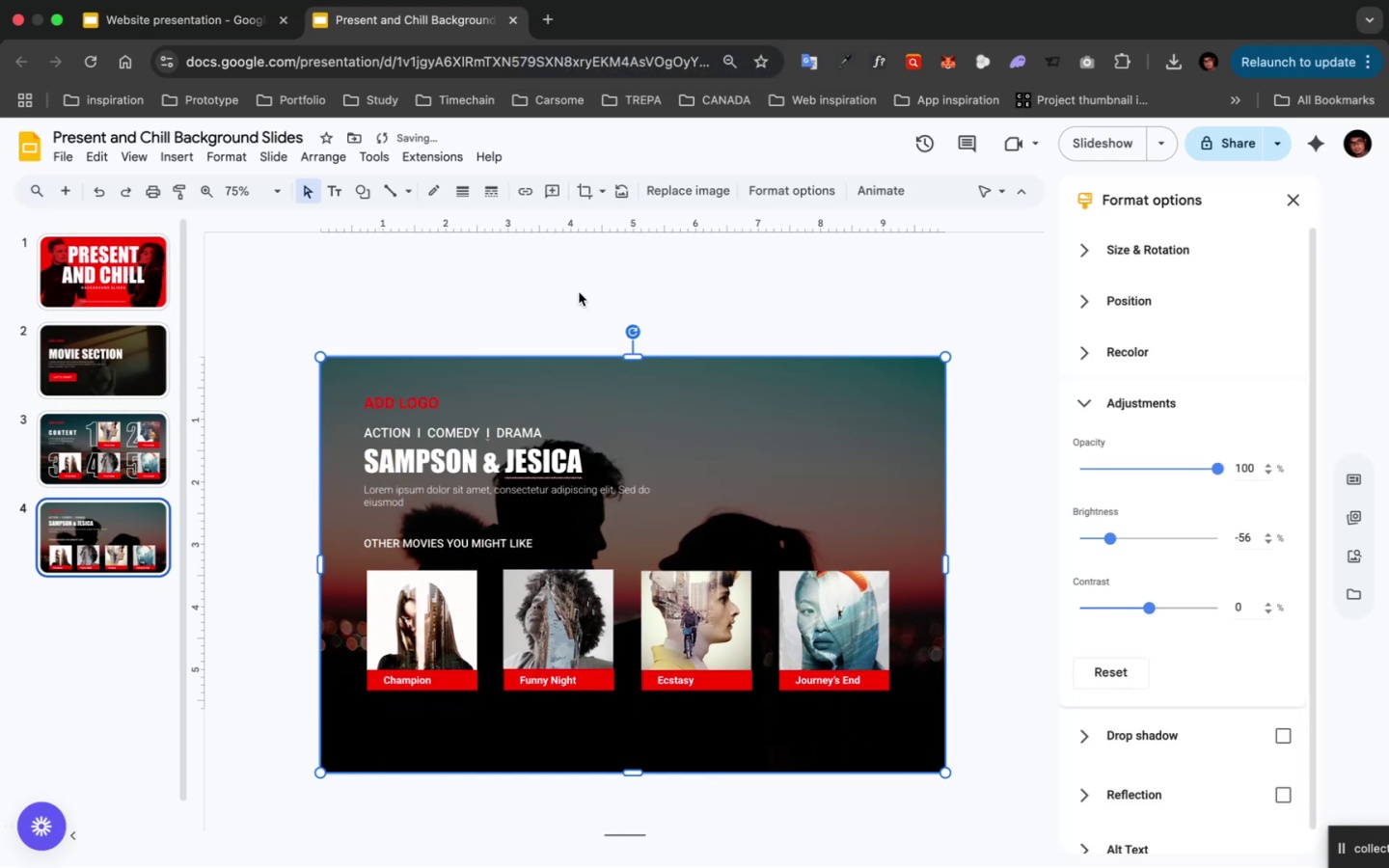 
left_click([576, 292])
 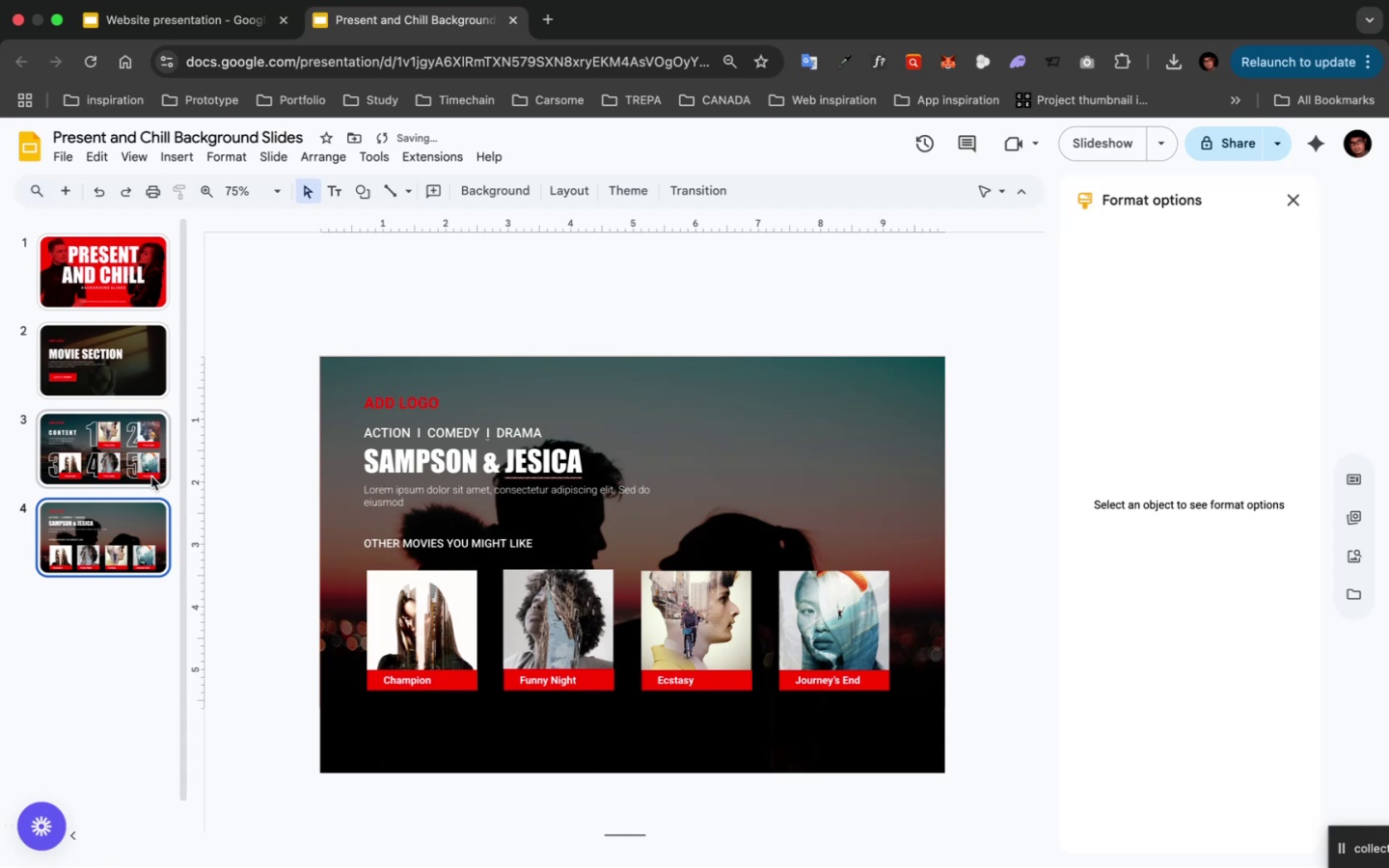 
left_click([132, 513])
 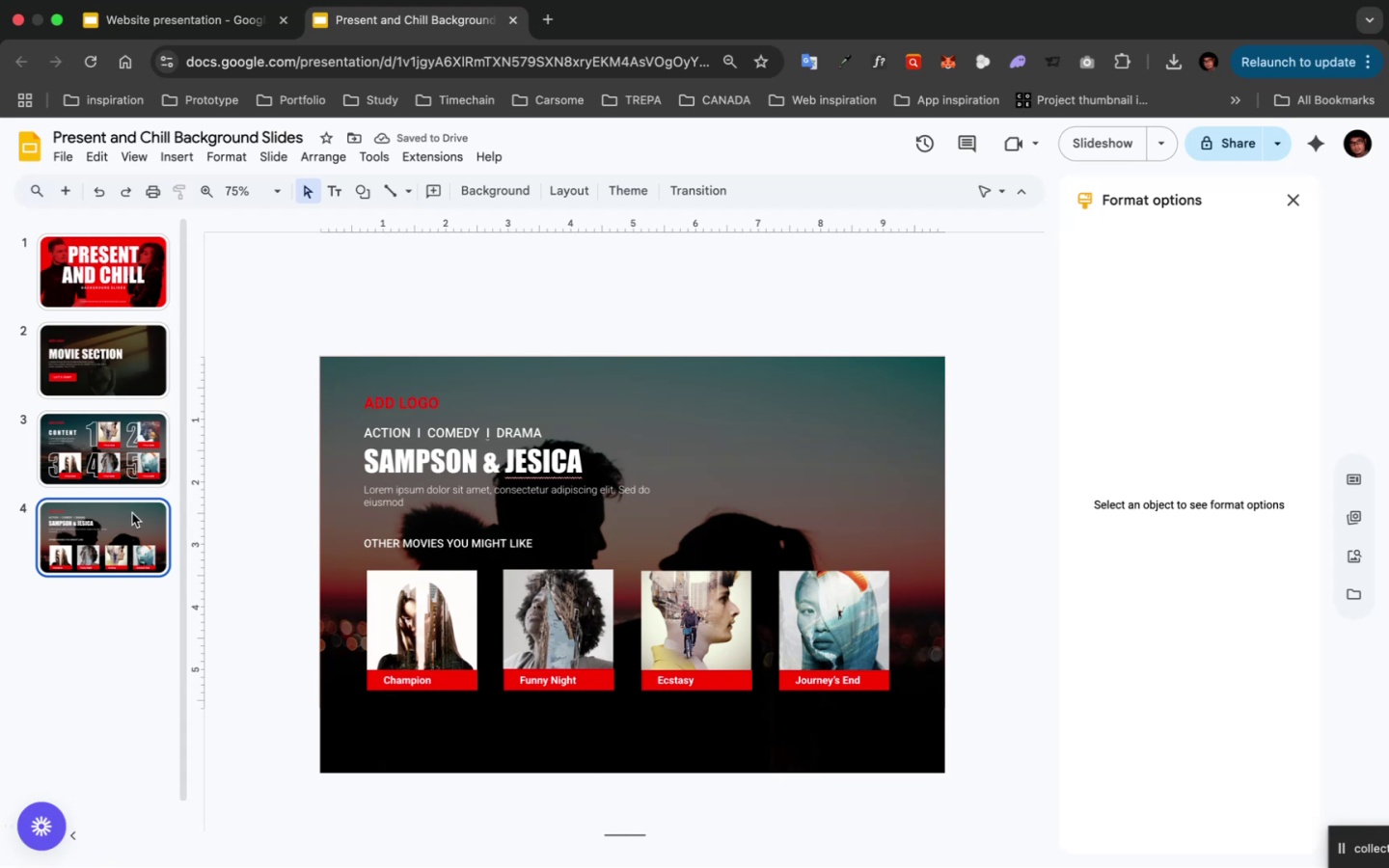 
key(Meta+D)
 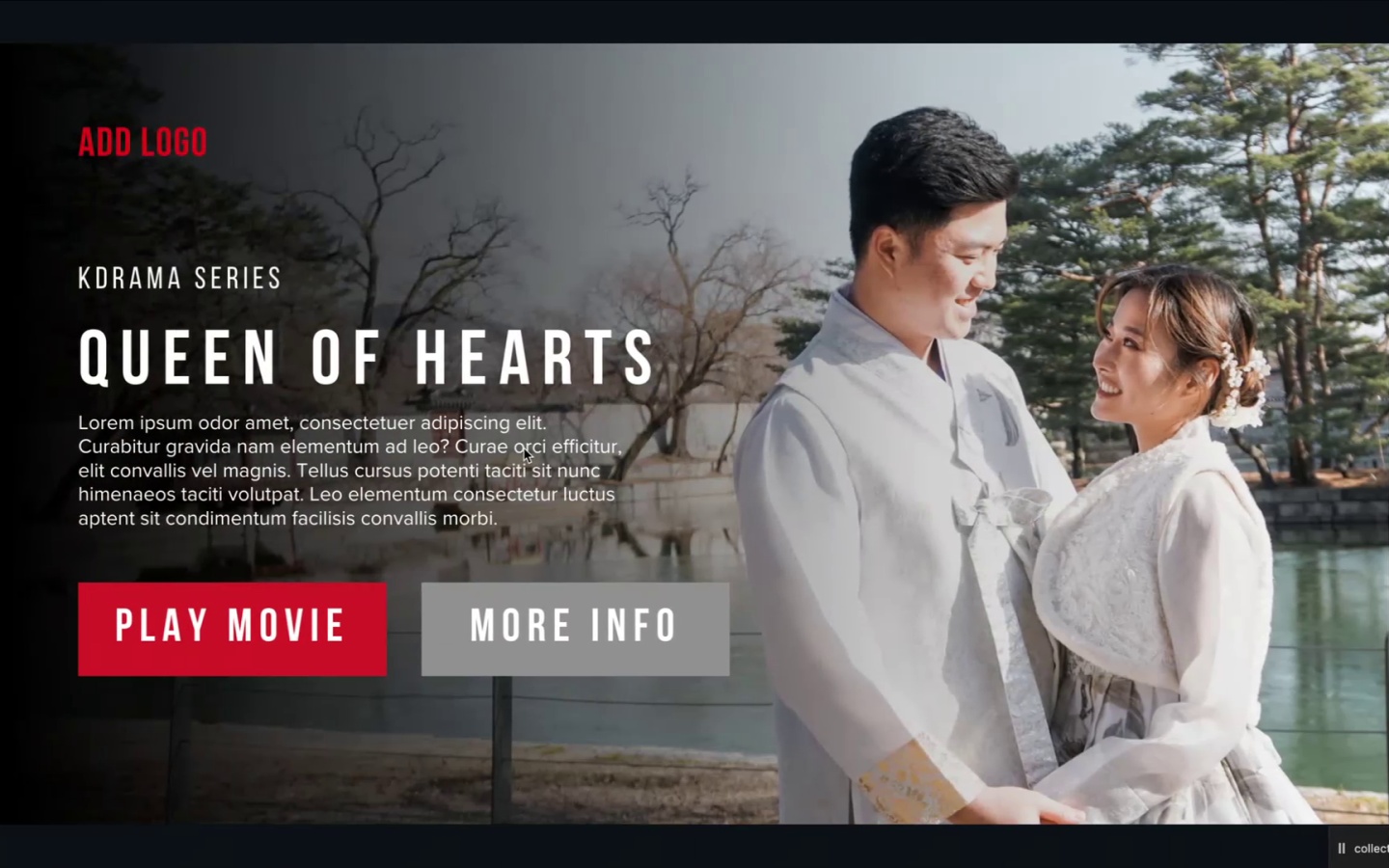 
wait(16.29)
 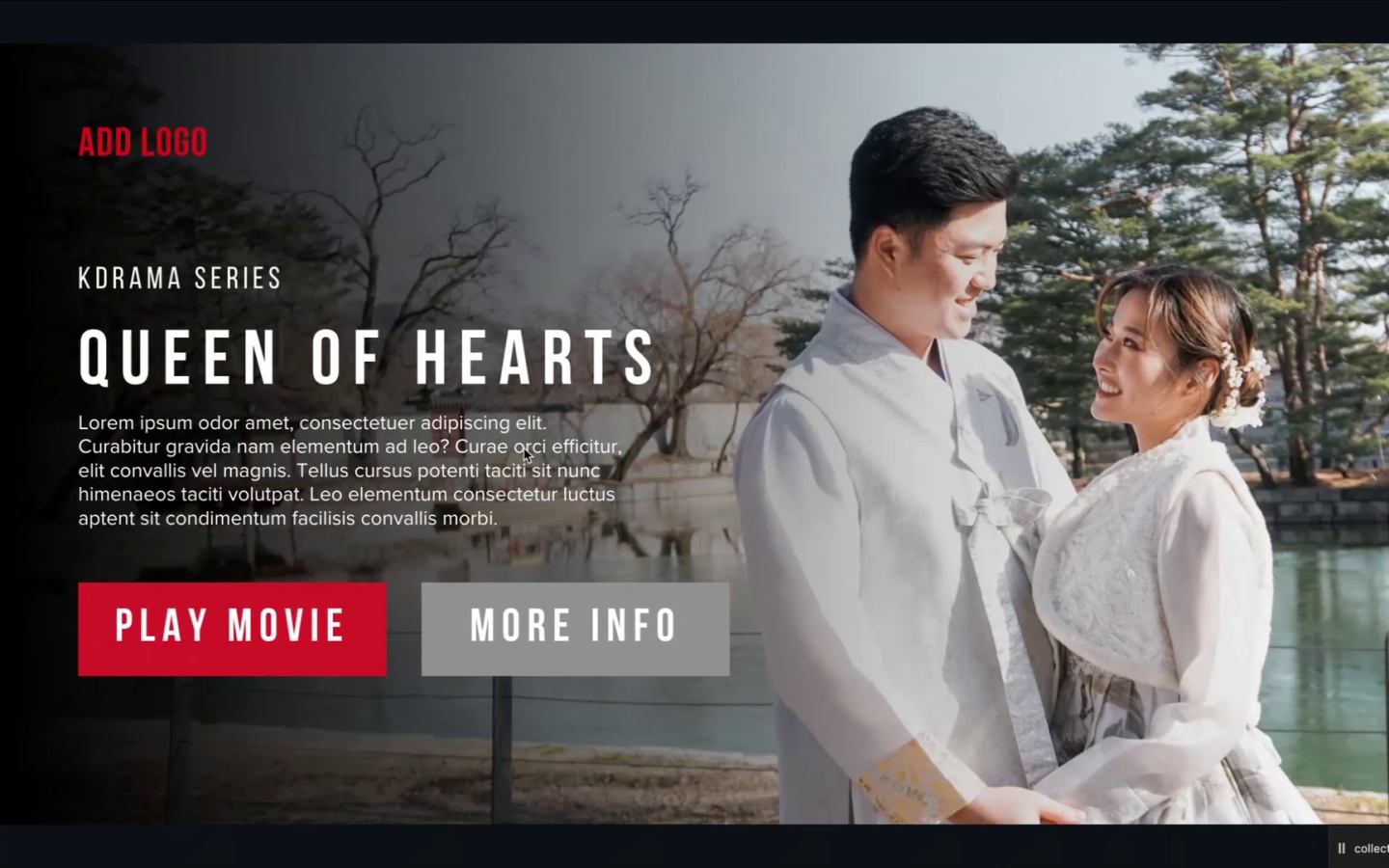 
left_click([422, 499])
 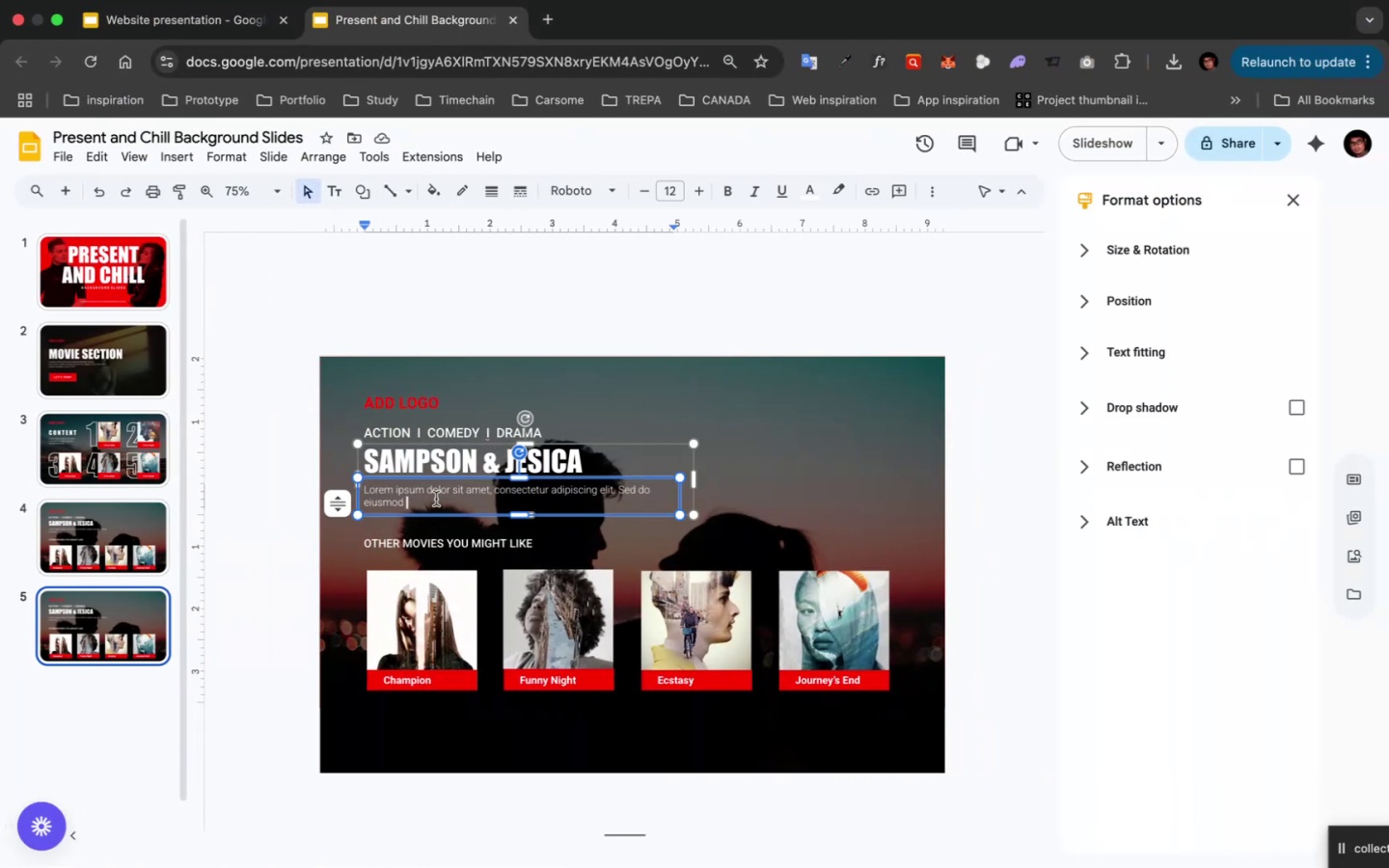 
key(Meta+A)
 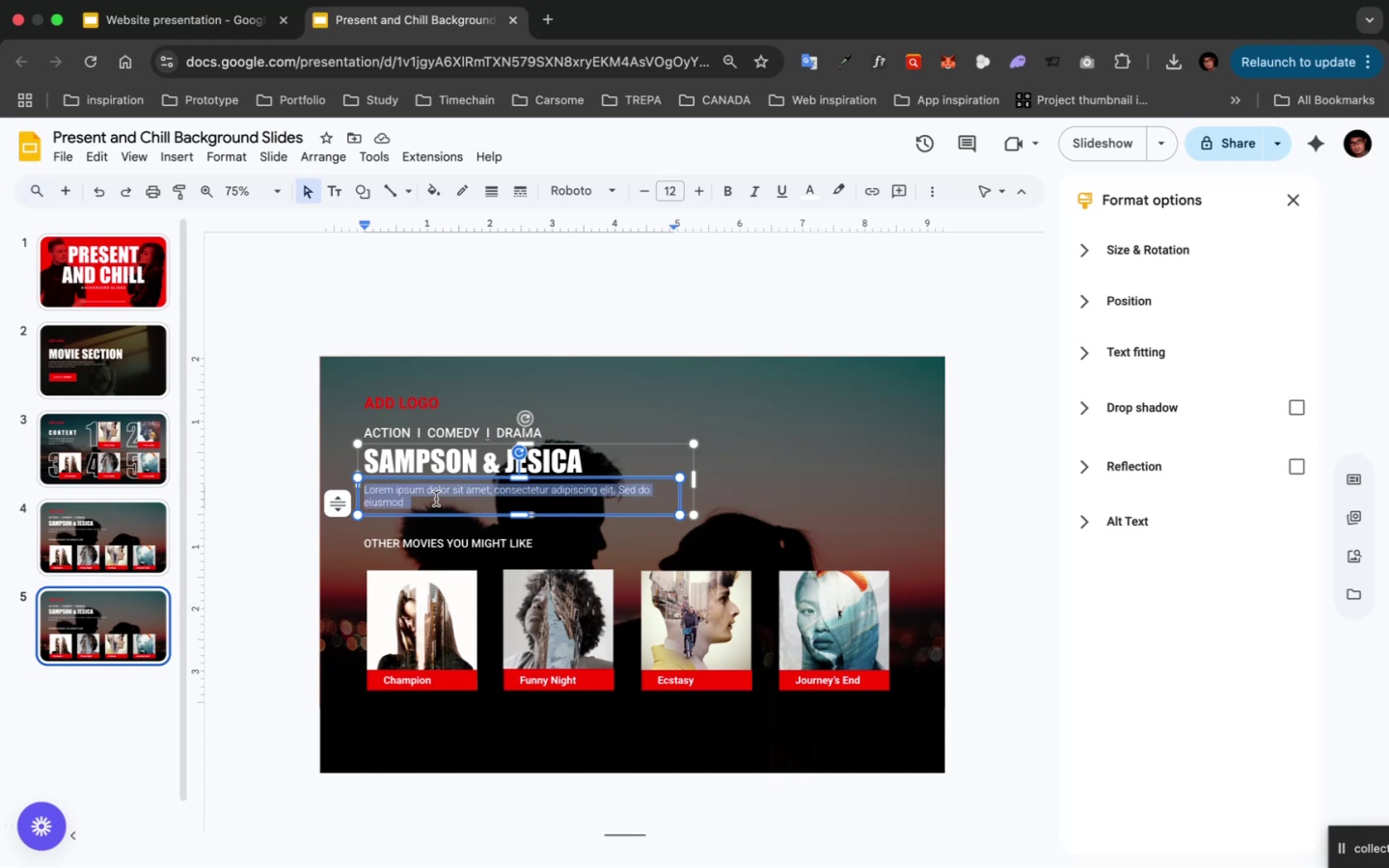 
key(Meta+C)
 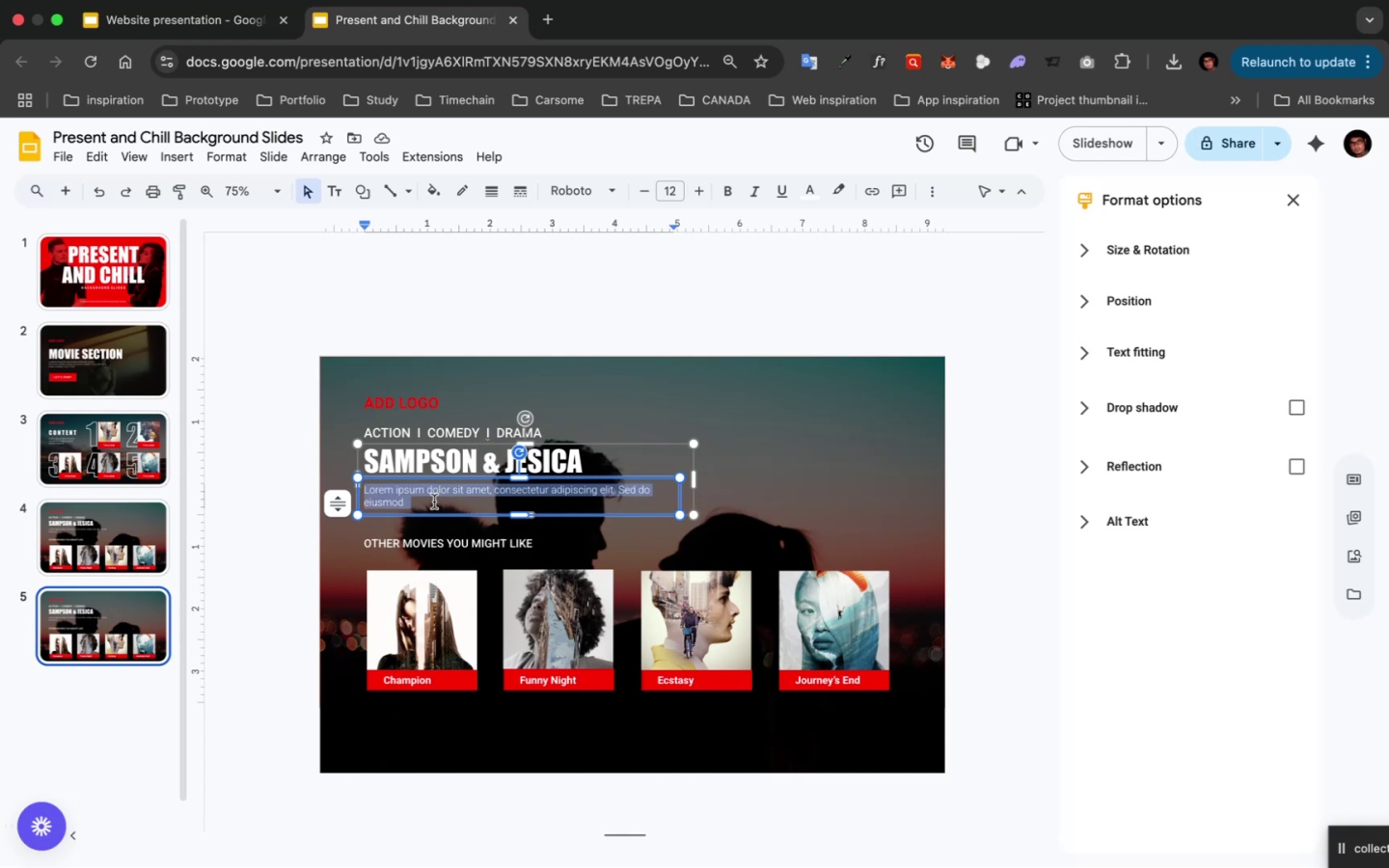 
left_click([434, 502])
 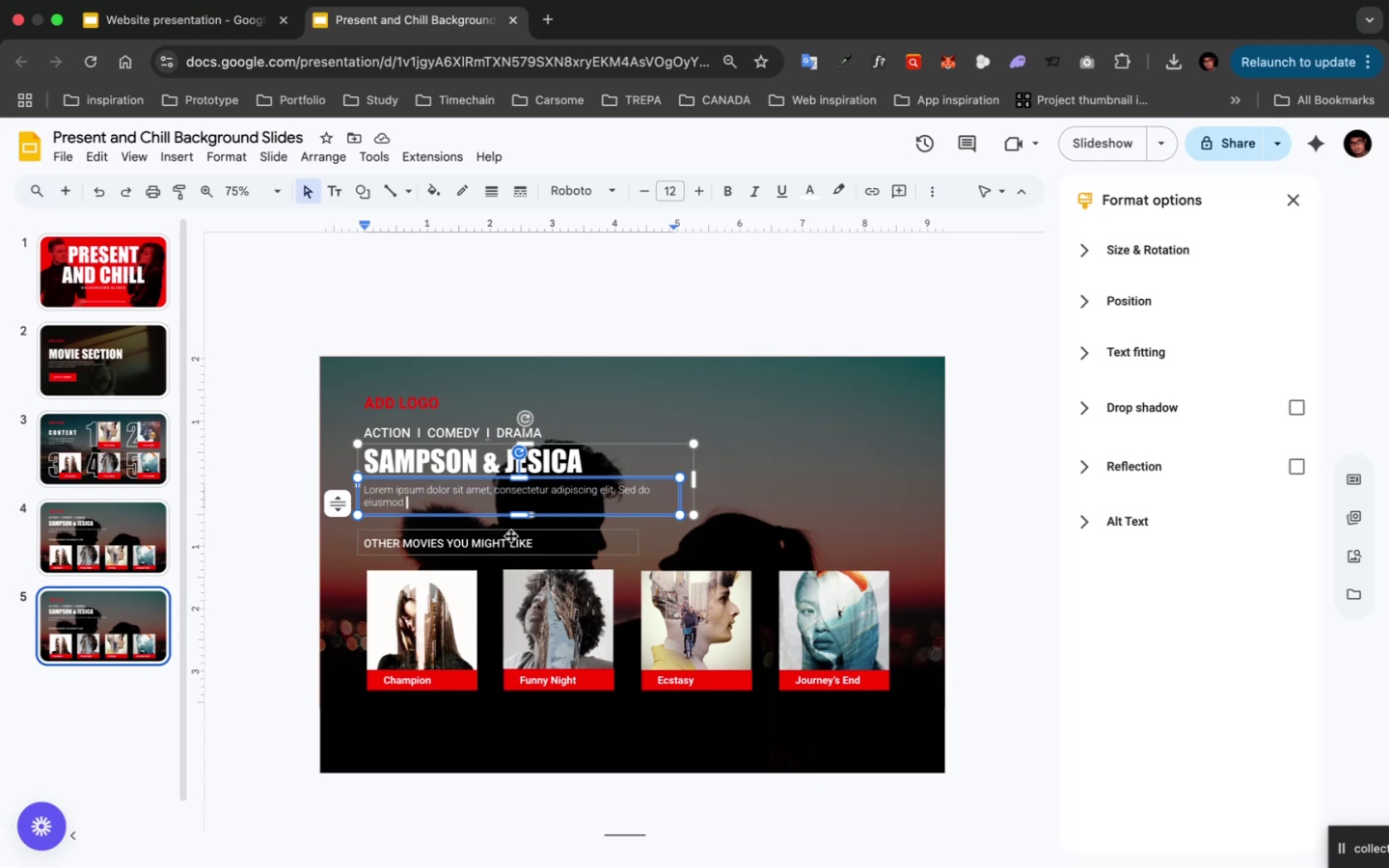 
left_click([510, 533])
 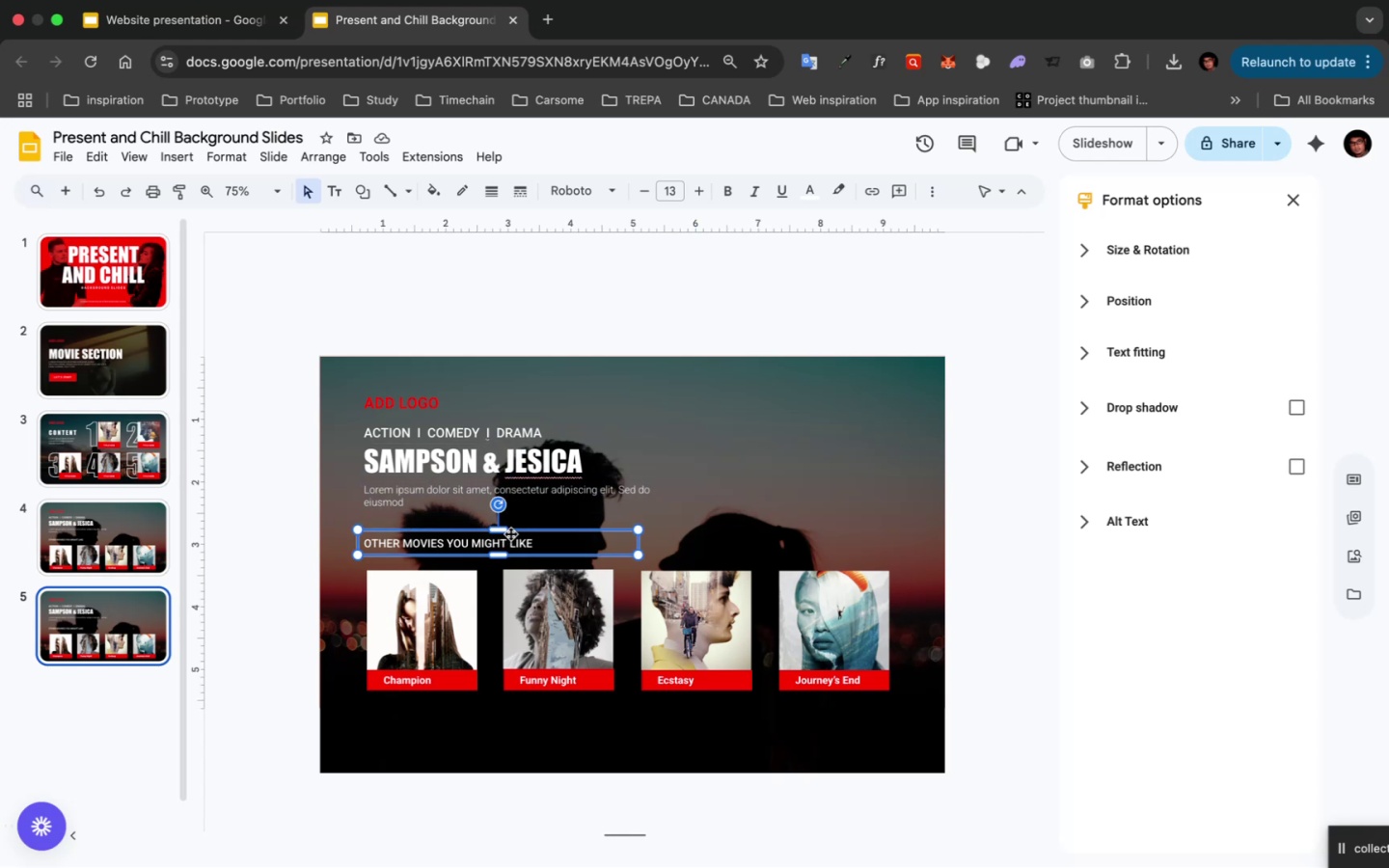 
key(Backspace)
 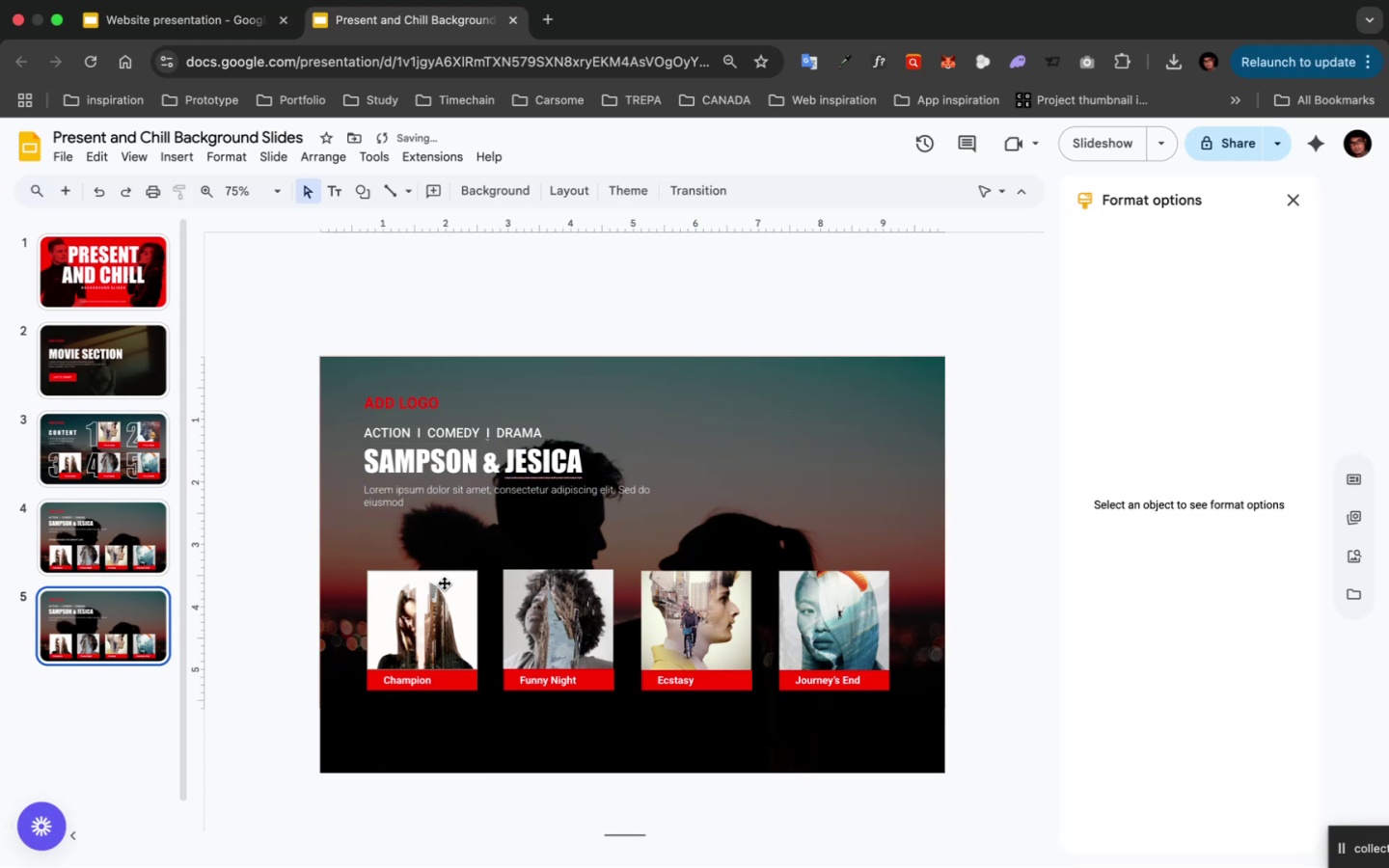 
left_click([441, 591])
 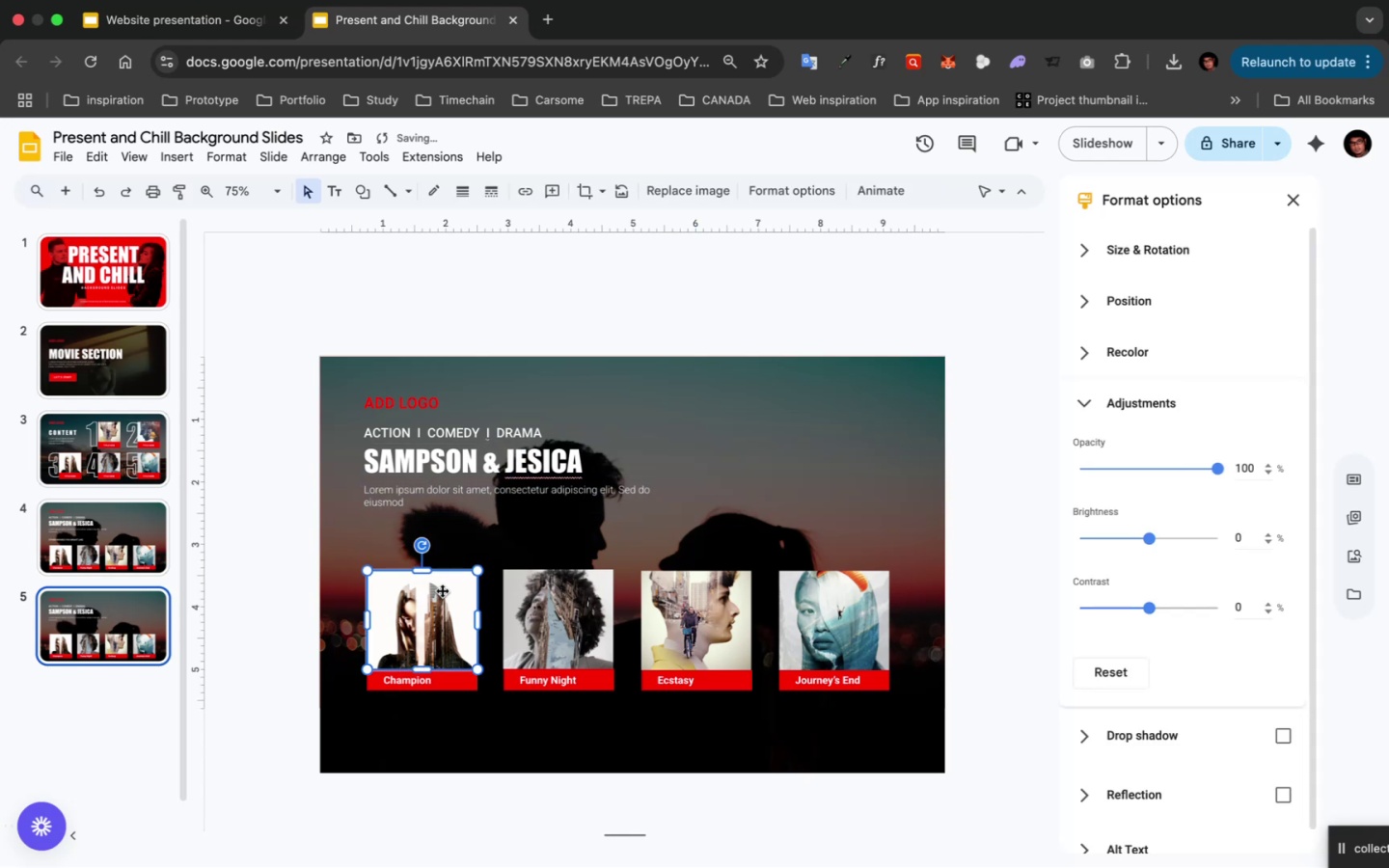 
hold_key(key=ShiftLeft, duration=0.92)
left_click([502, 598])
 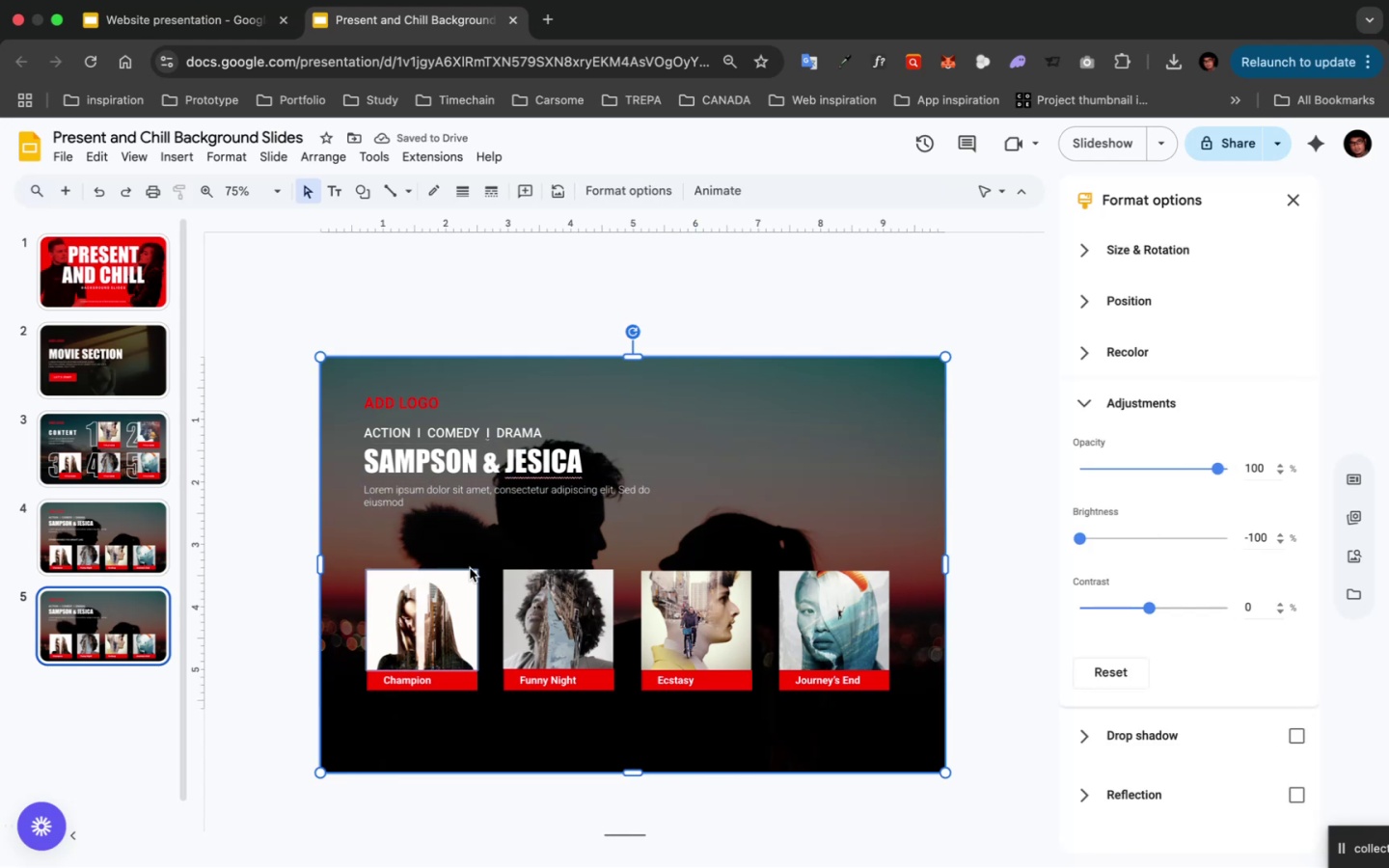 
left_click([486, 556])
 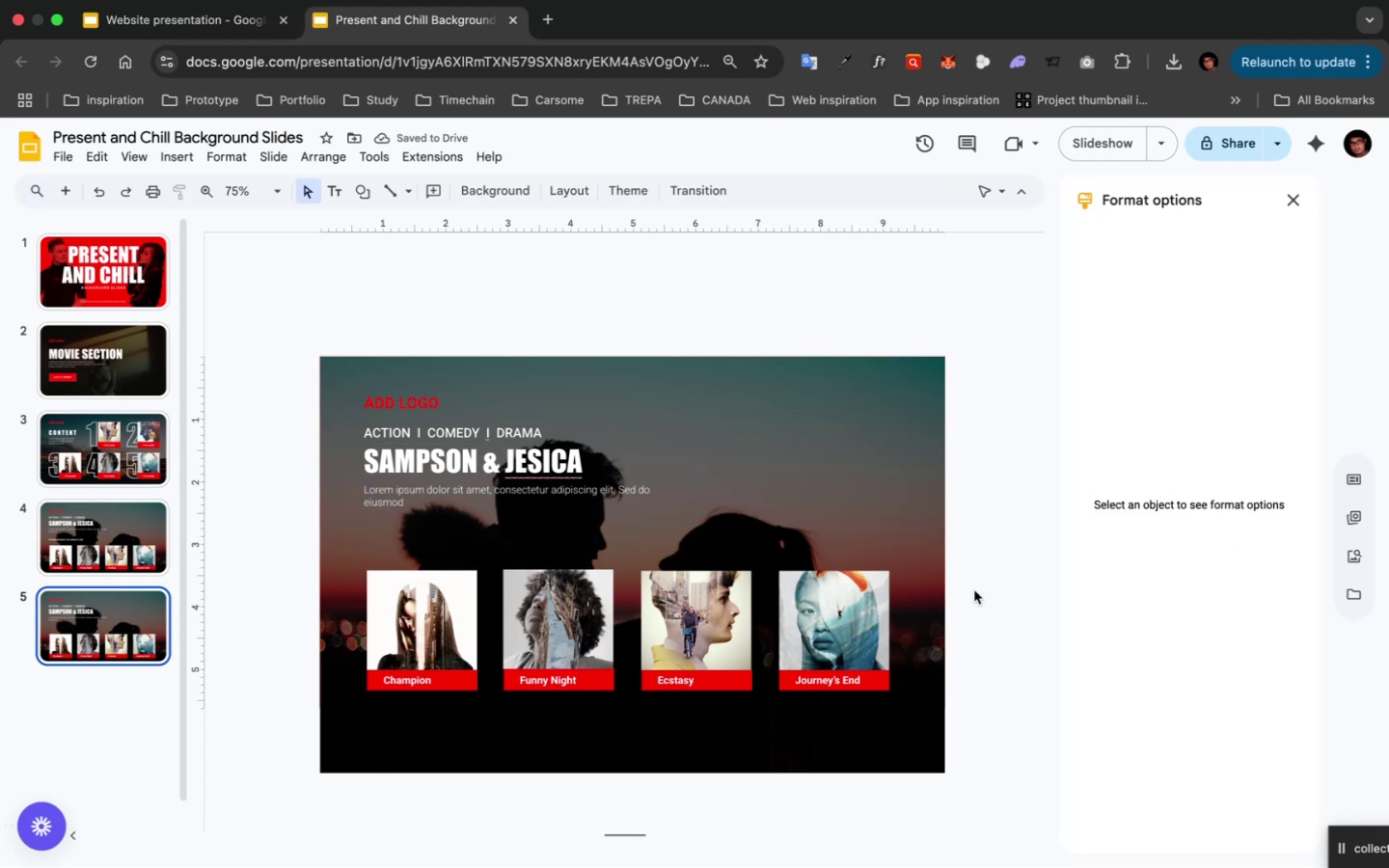 
hold_key(key=ShiftLeft, duration=1.53)
double_click([568, 605])
 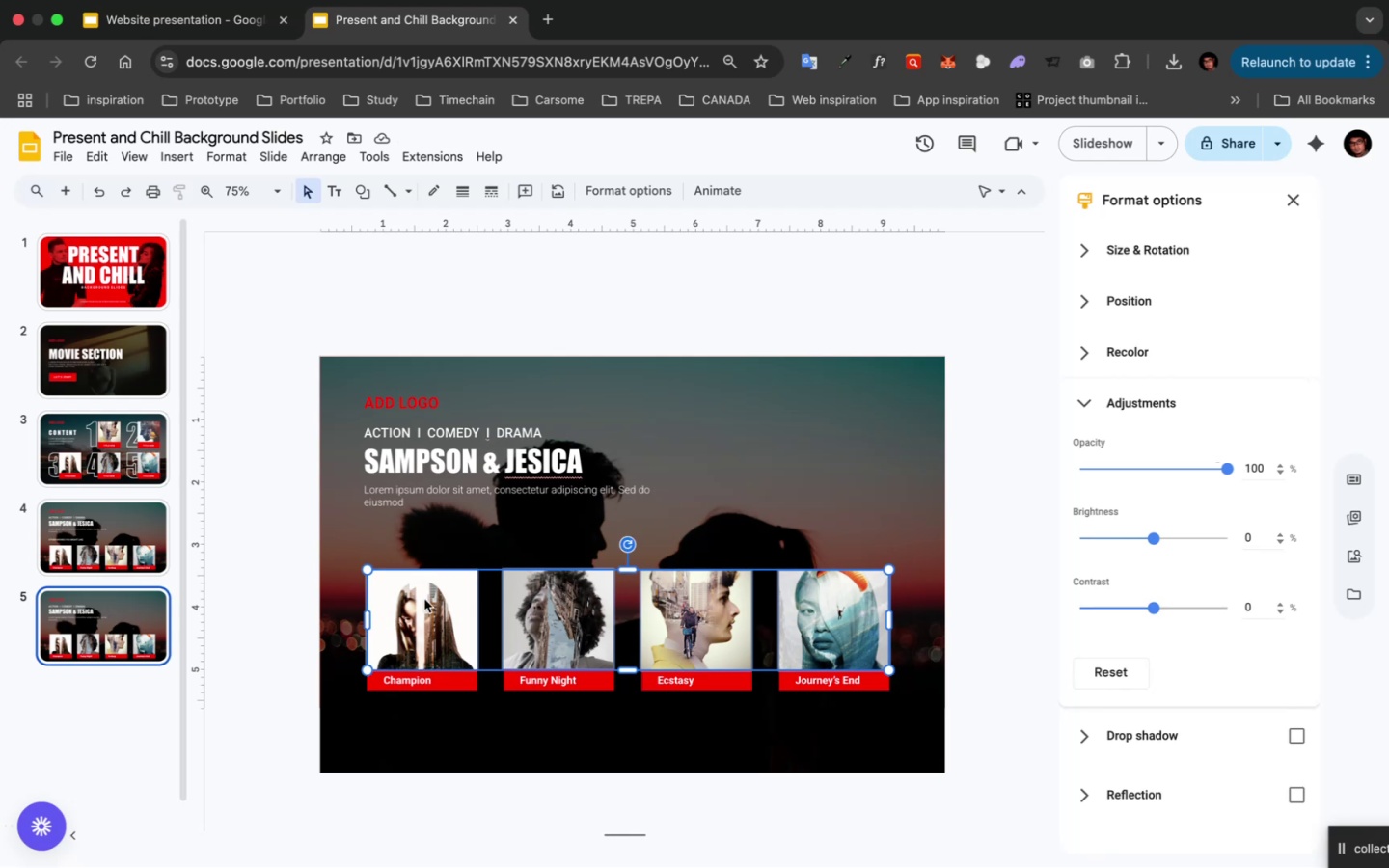 
key(Backspace)
 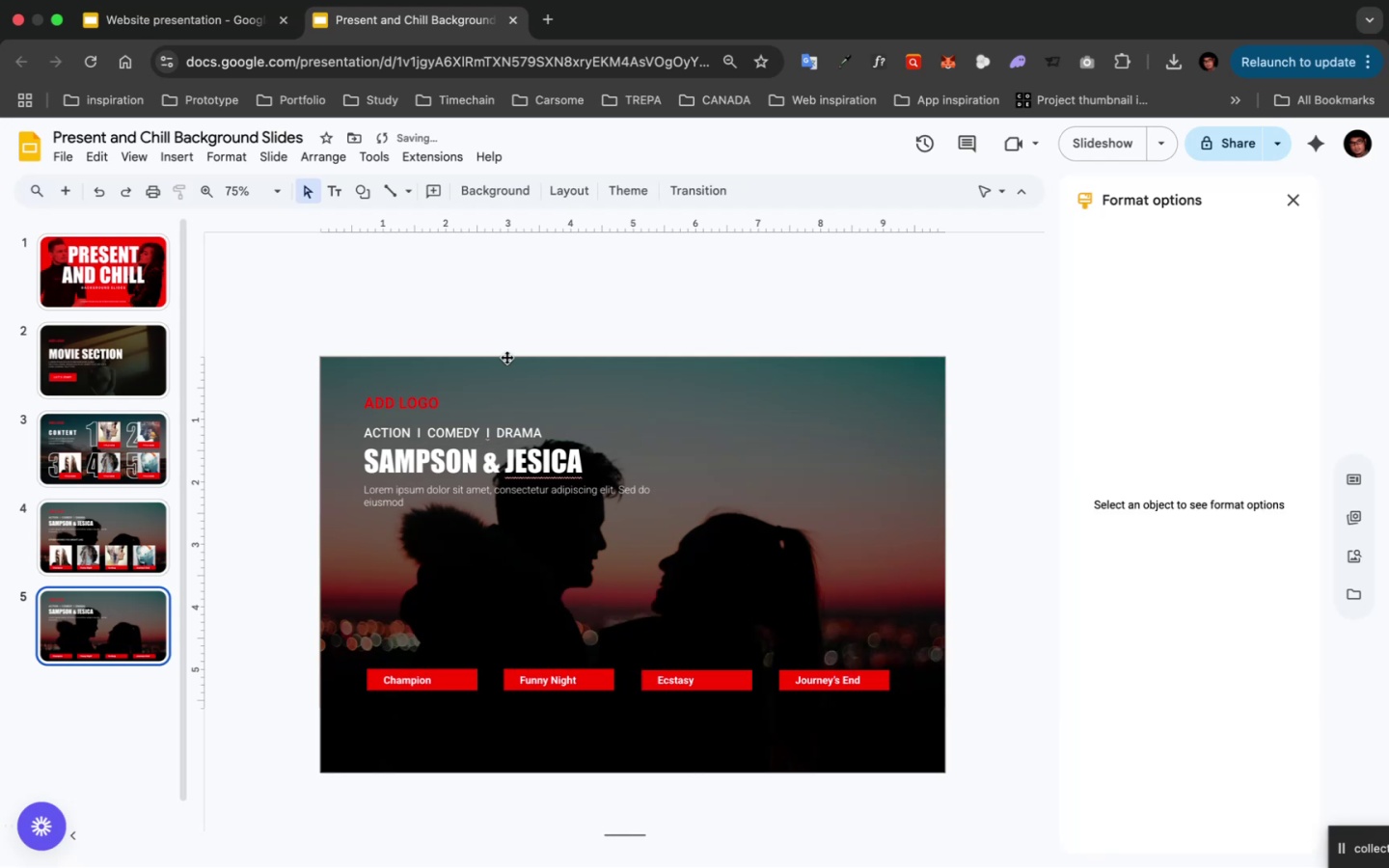 
left_click([508, 319])
 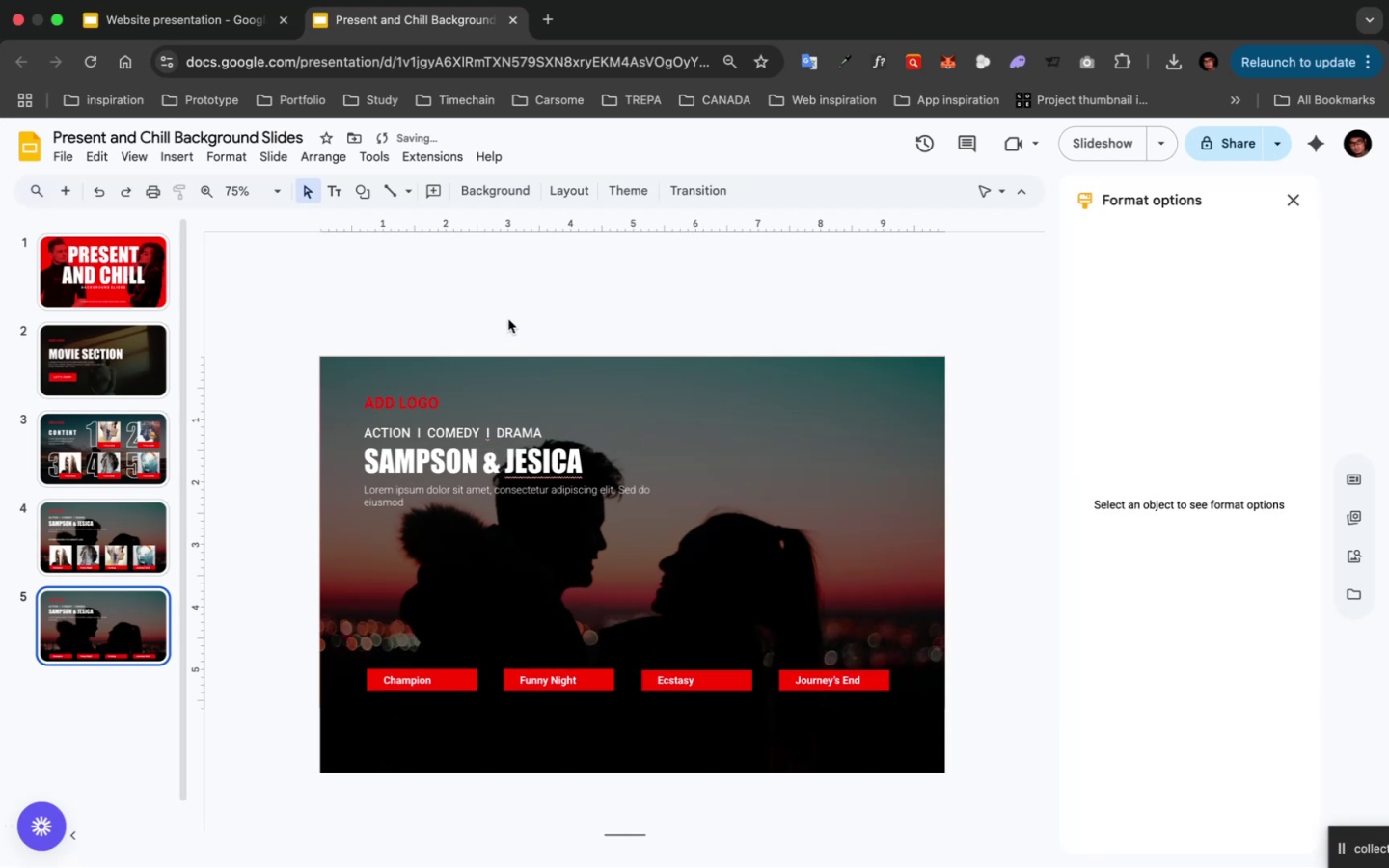 
key(Meta+V)
 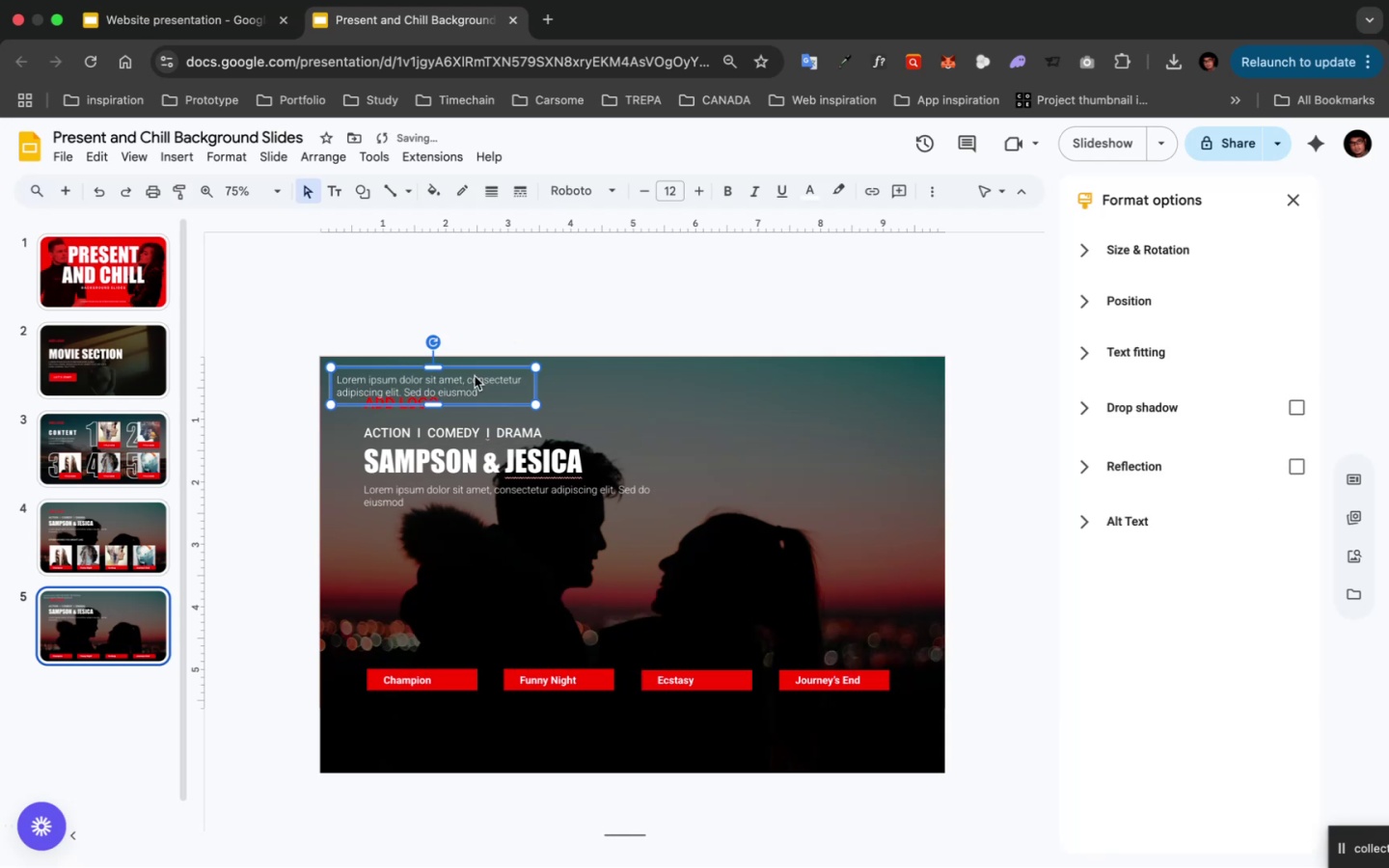 
key(Meta+Z)
 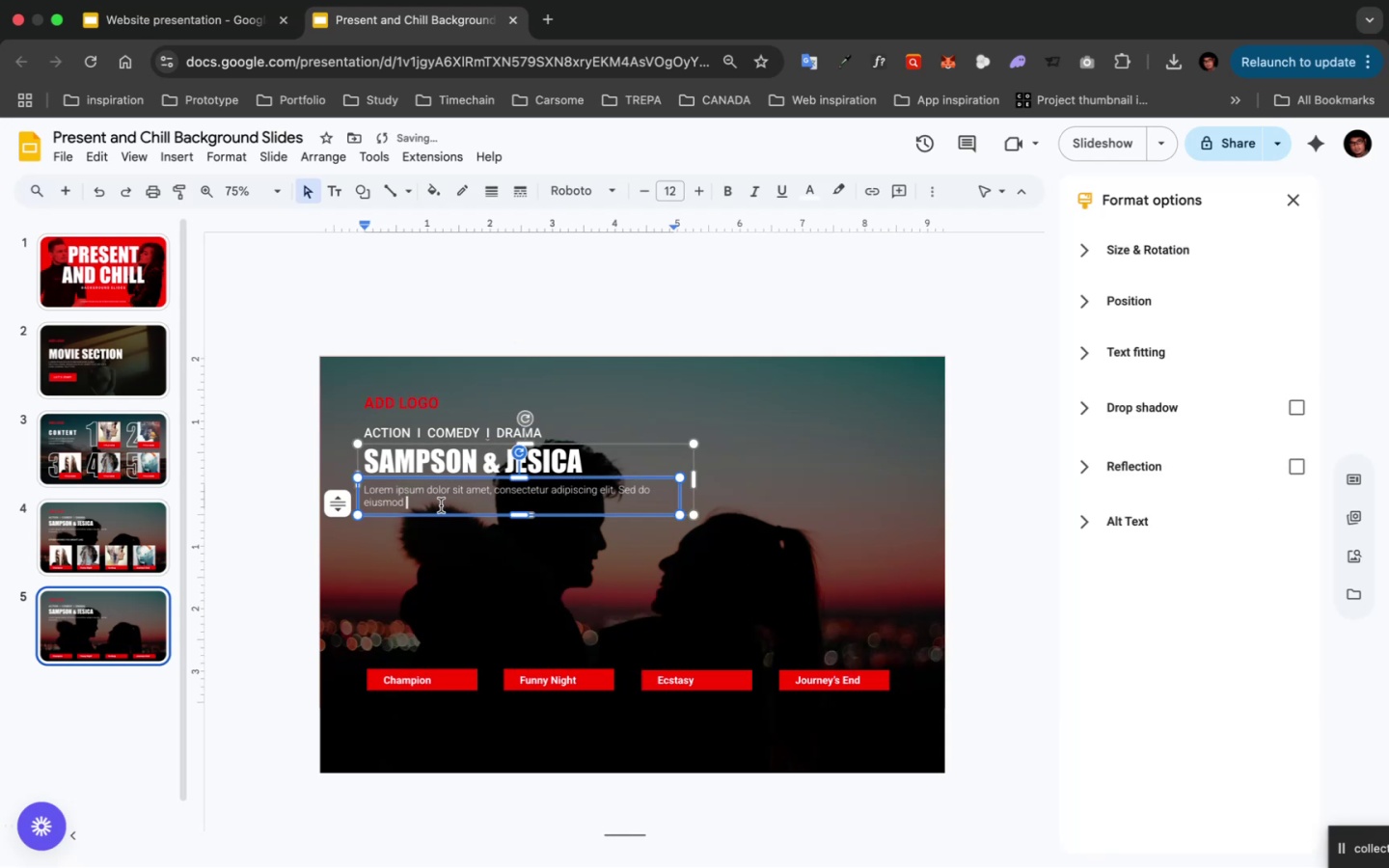 
key(Meta+V)
 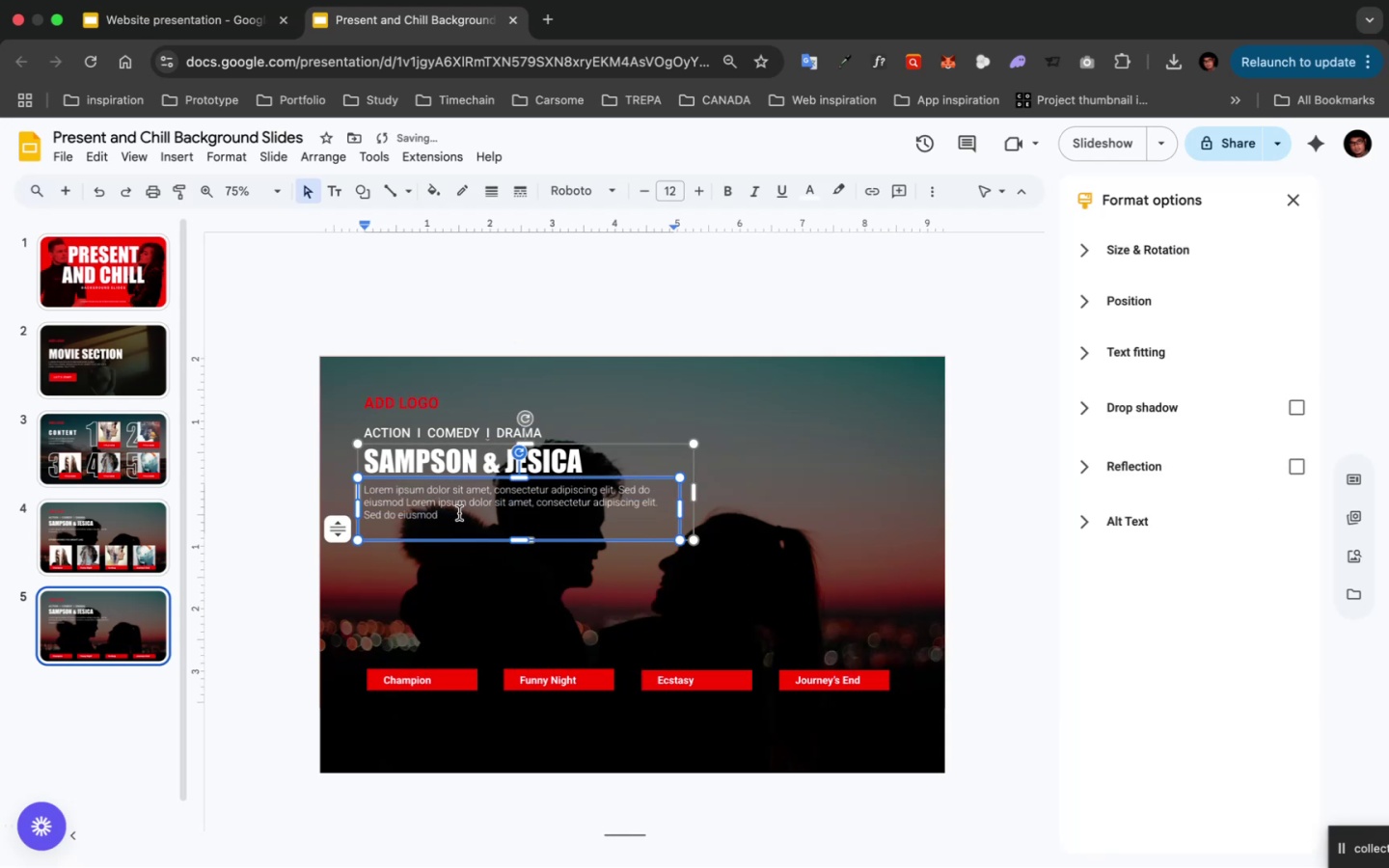 
key(Meta+V)
 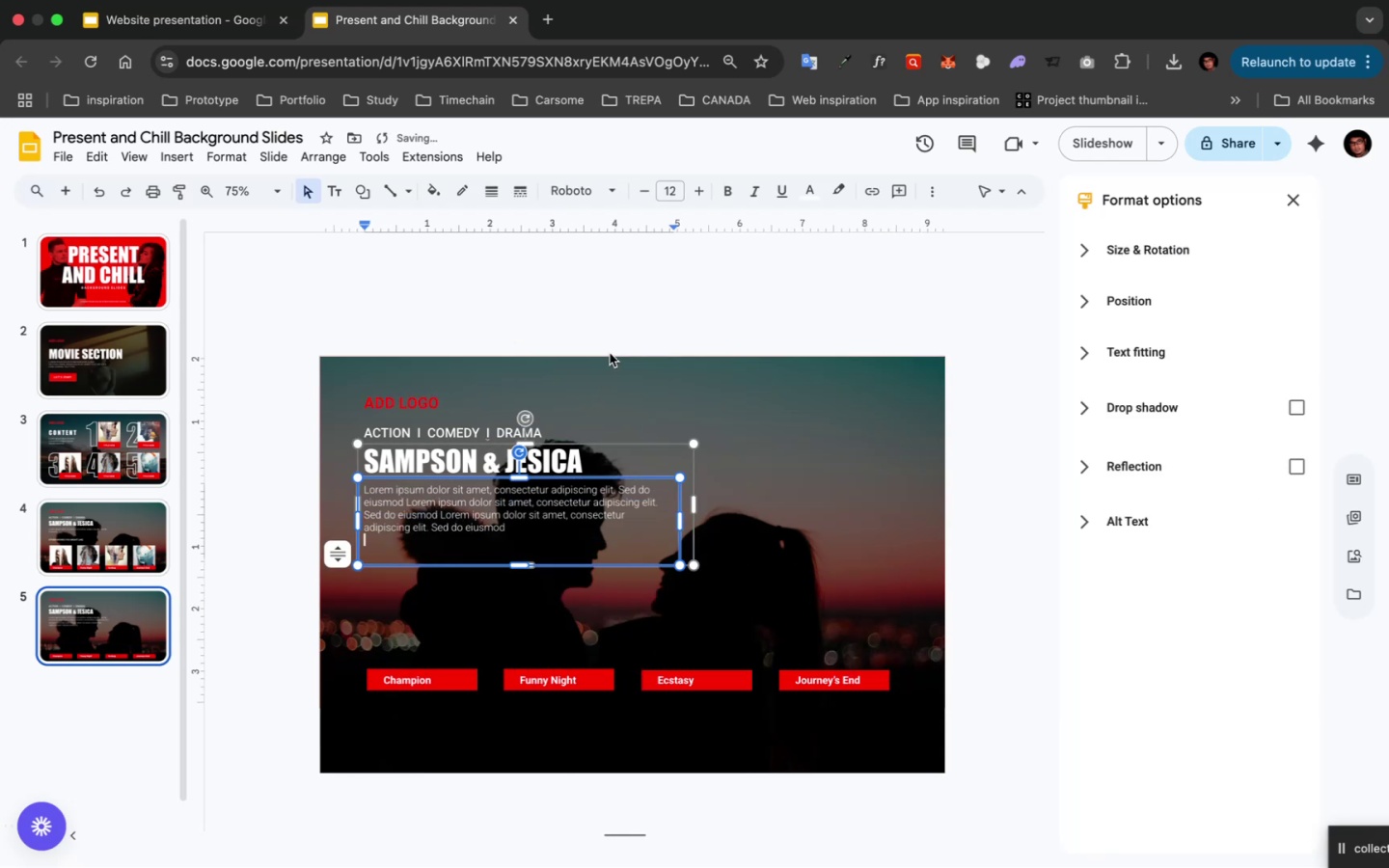 
left_click([612, 335])
 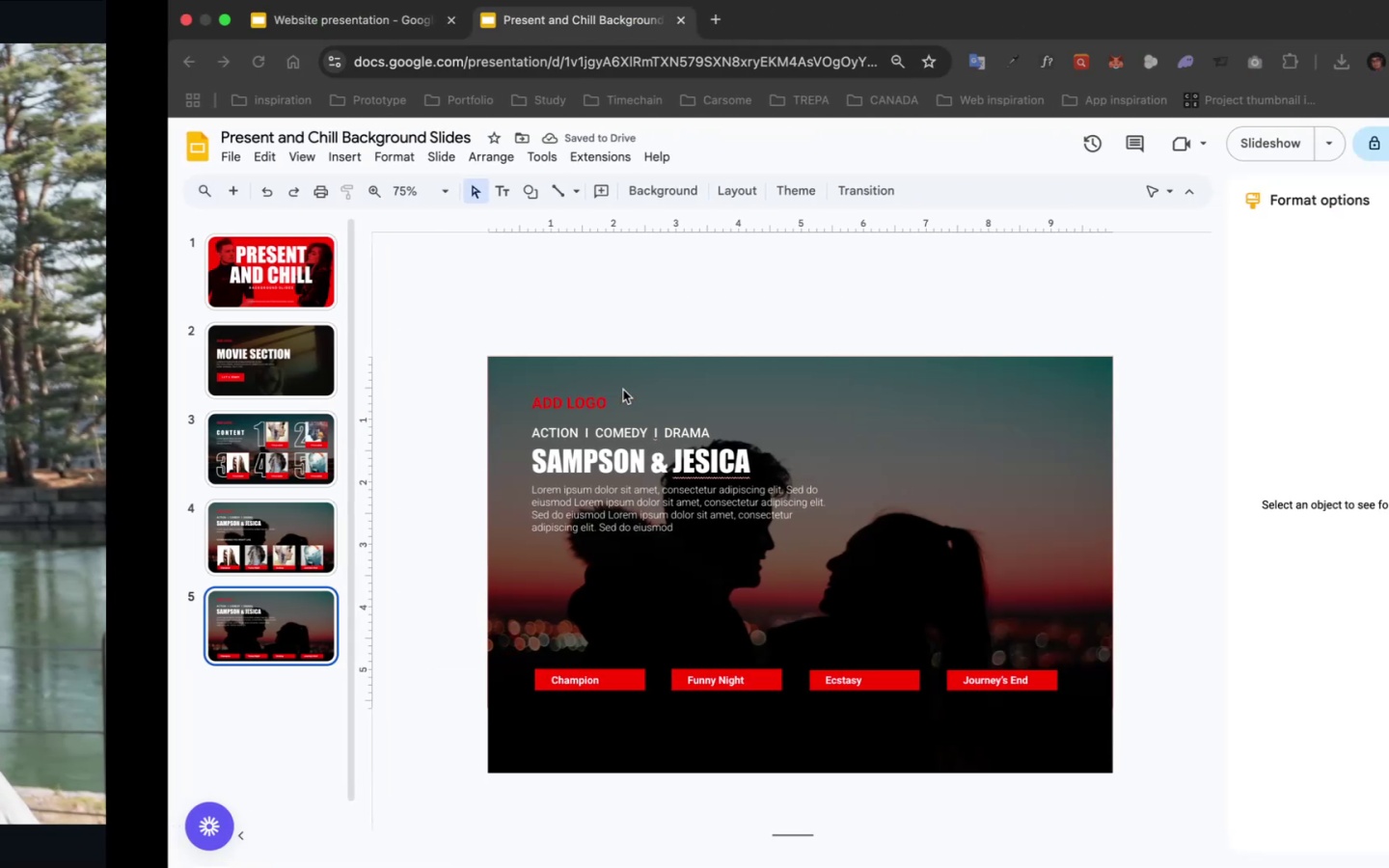 
double_click([471, 432])
 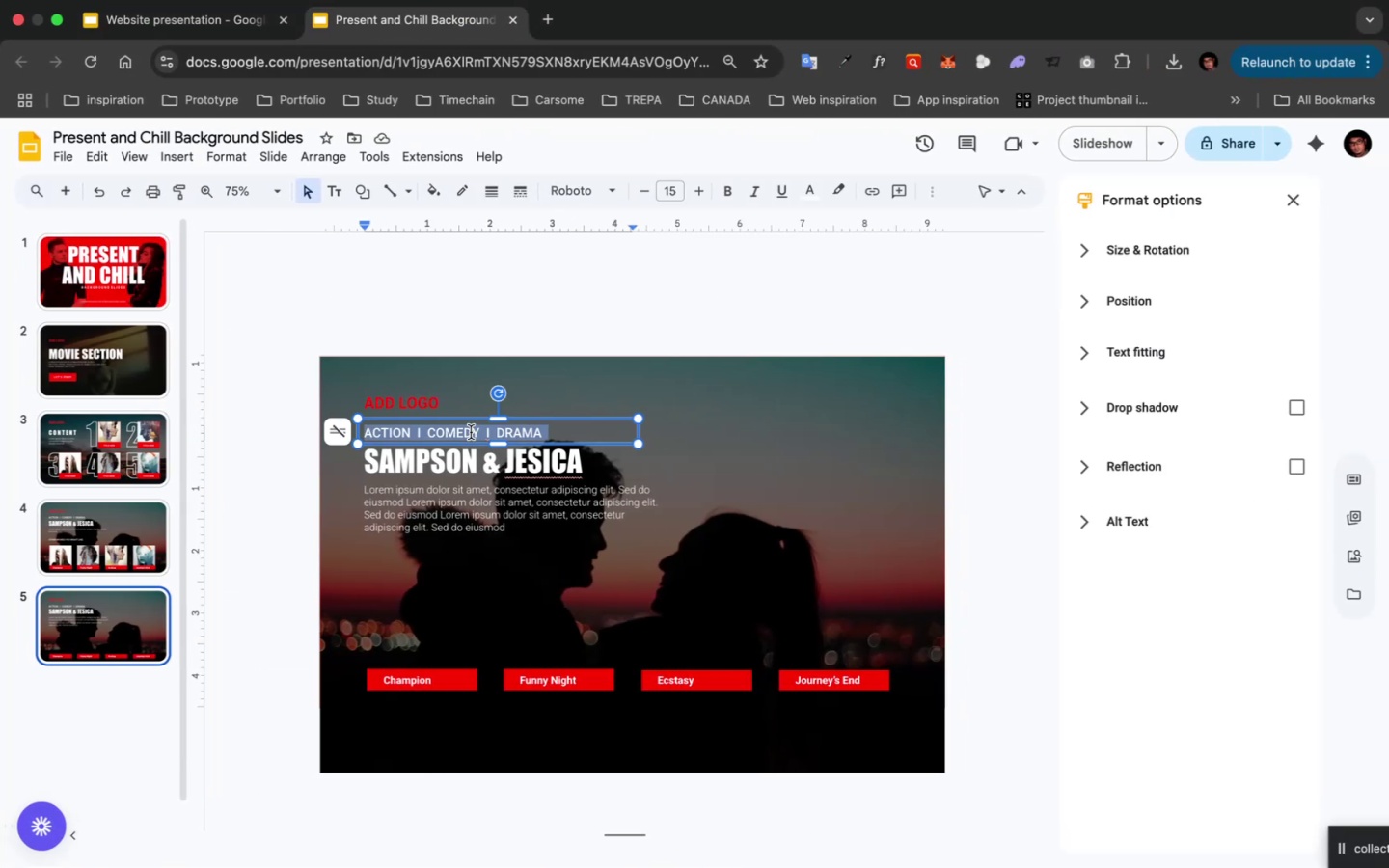 
triple_click([471, 432])
 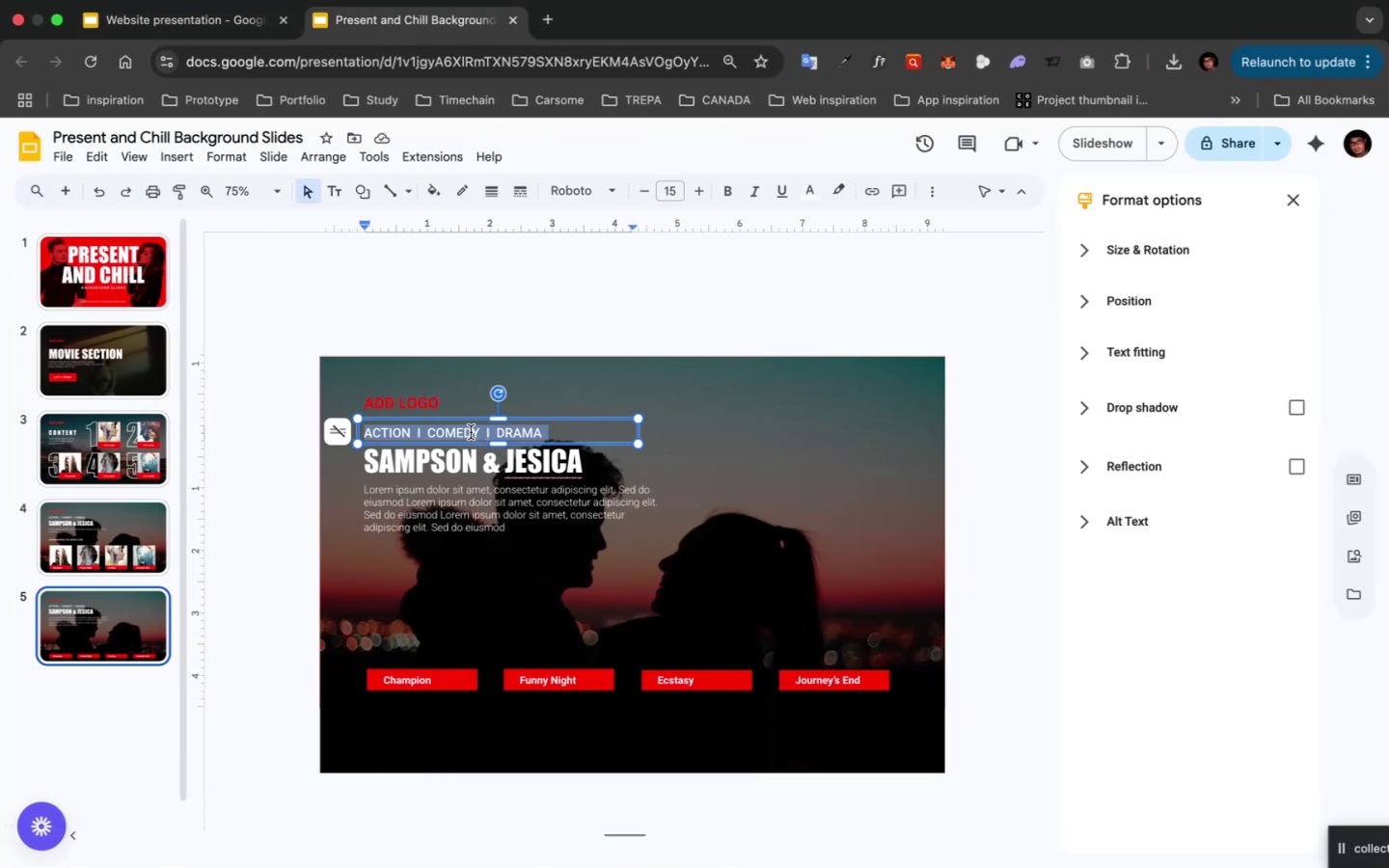 
key(Meta+CommandLeft)
 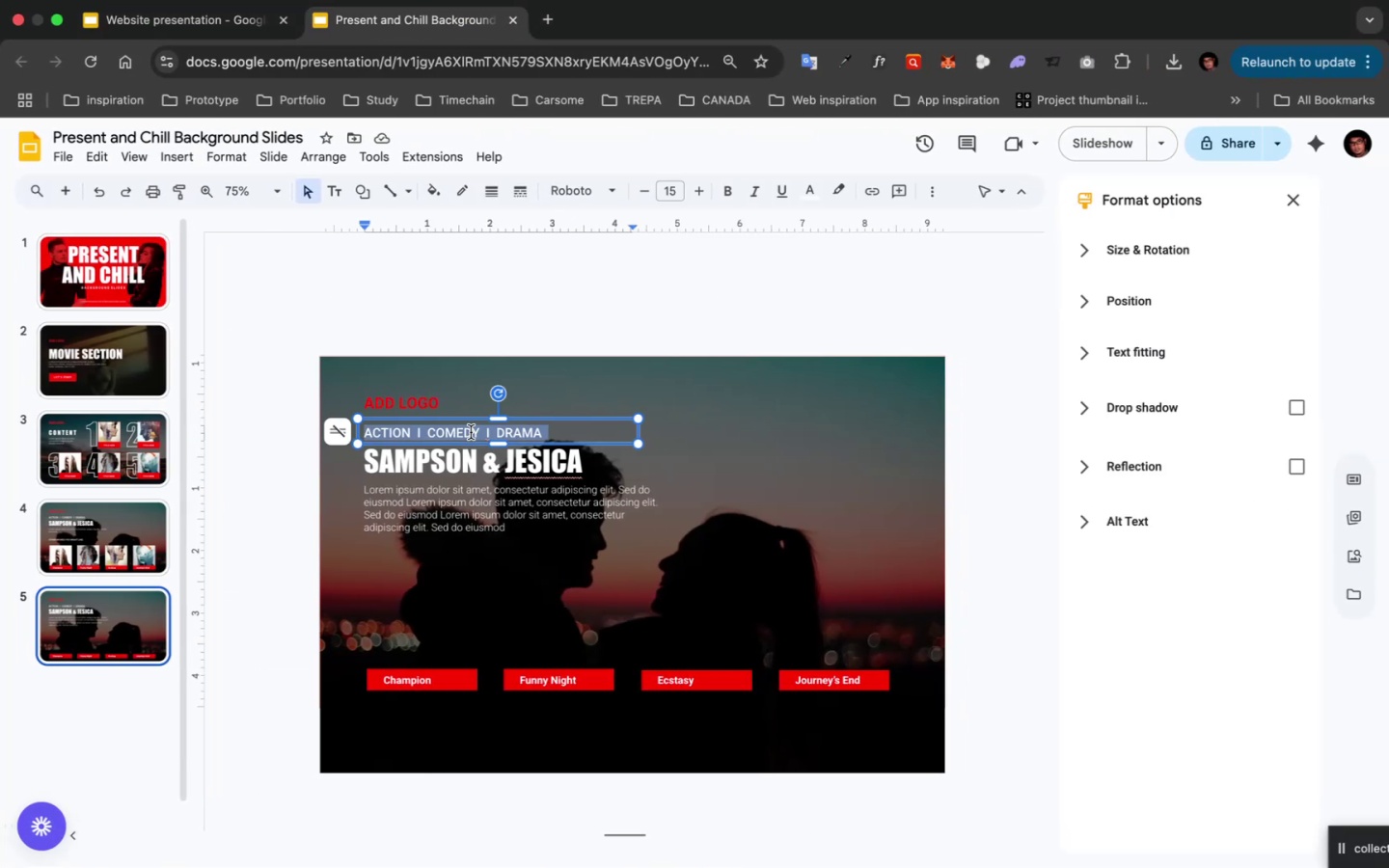 
type(KARMA SRIES )
 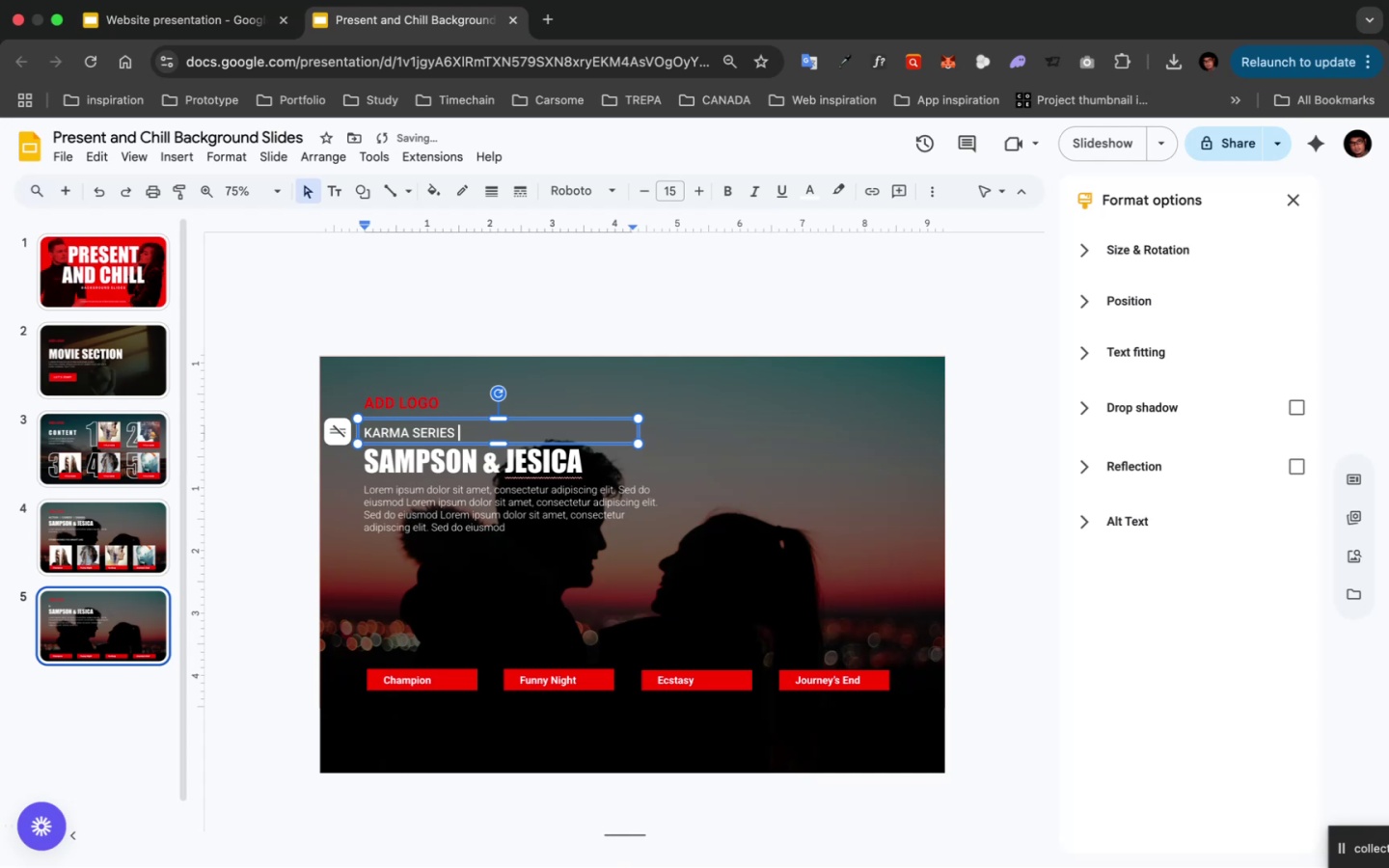 
wait(5.74)
 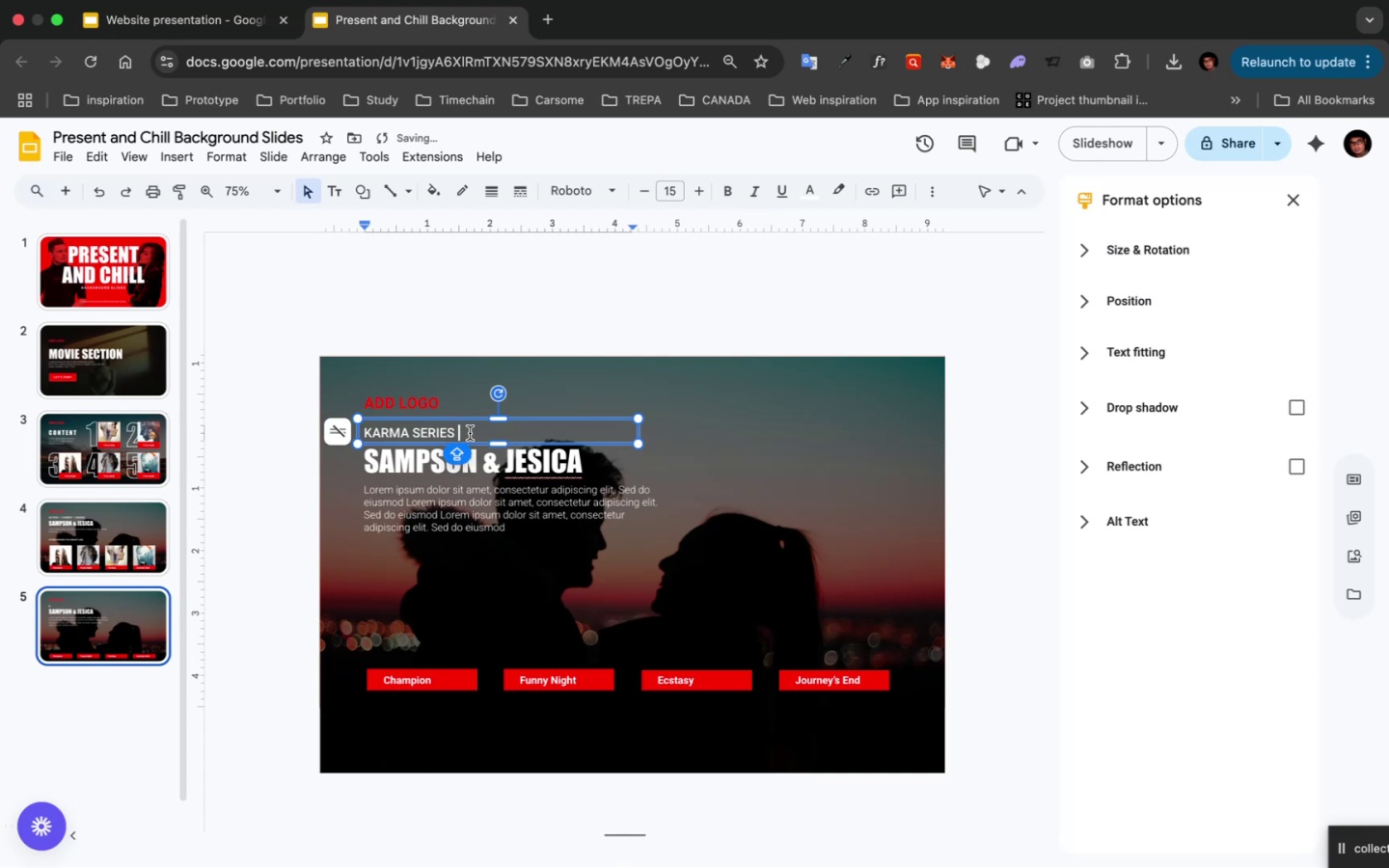 
double_click([441, 464])
 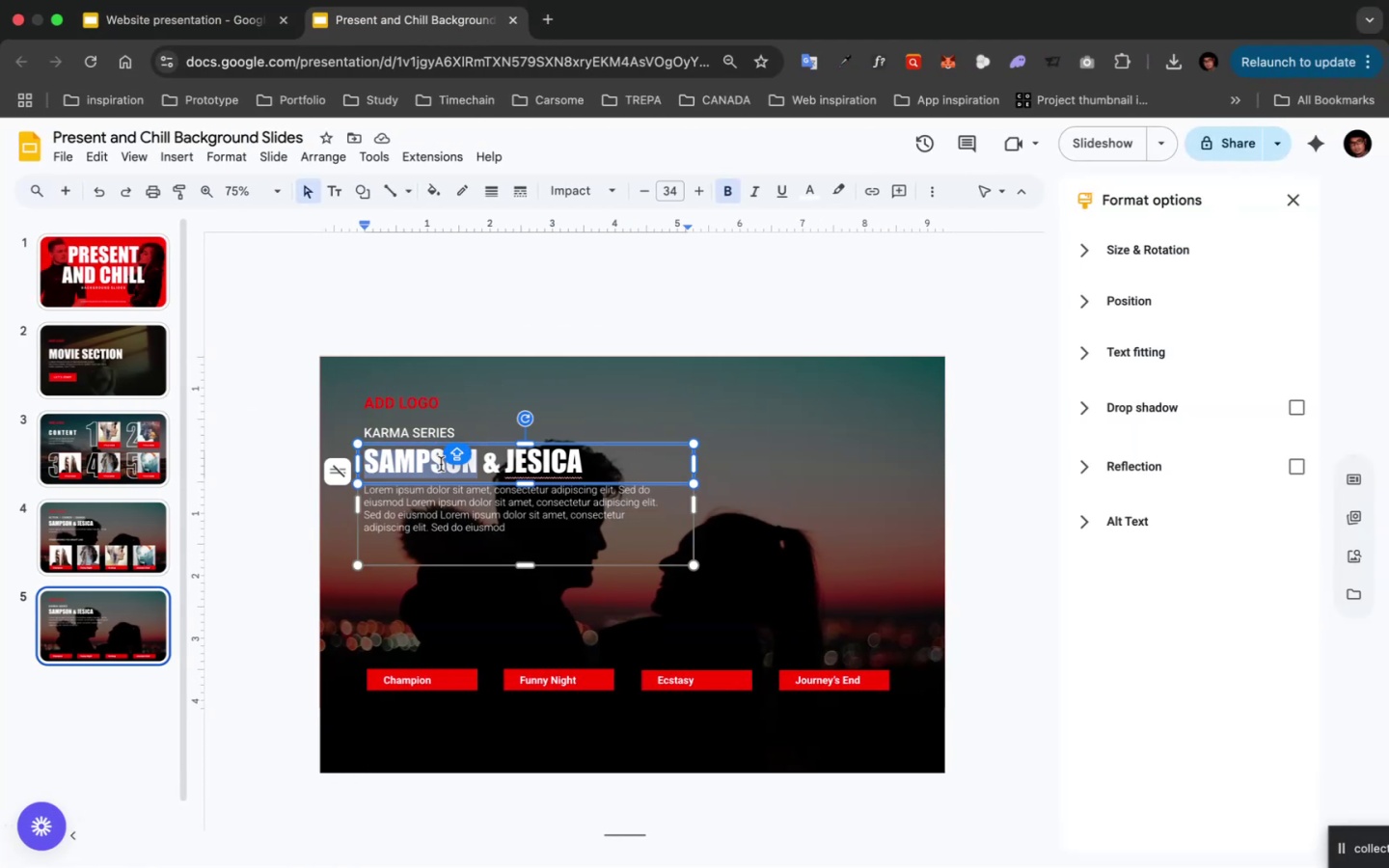 
key(Meta+CommandLeft)
 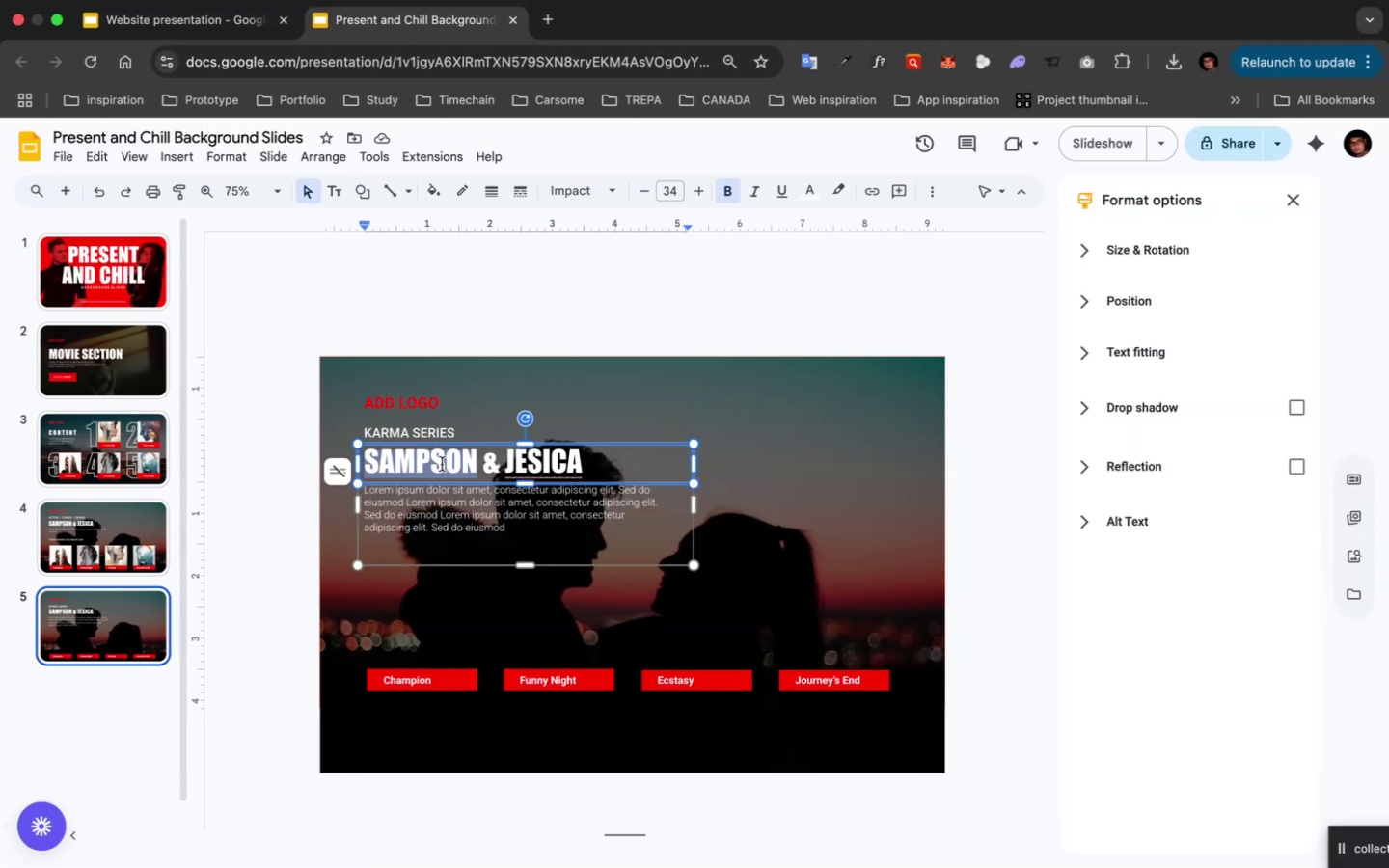 
key(Meta+A)
 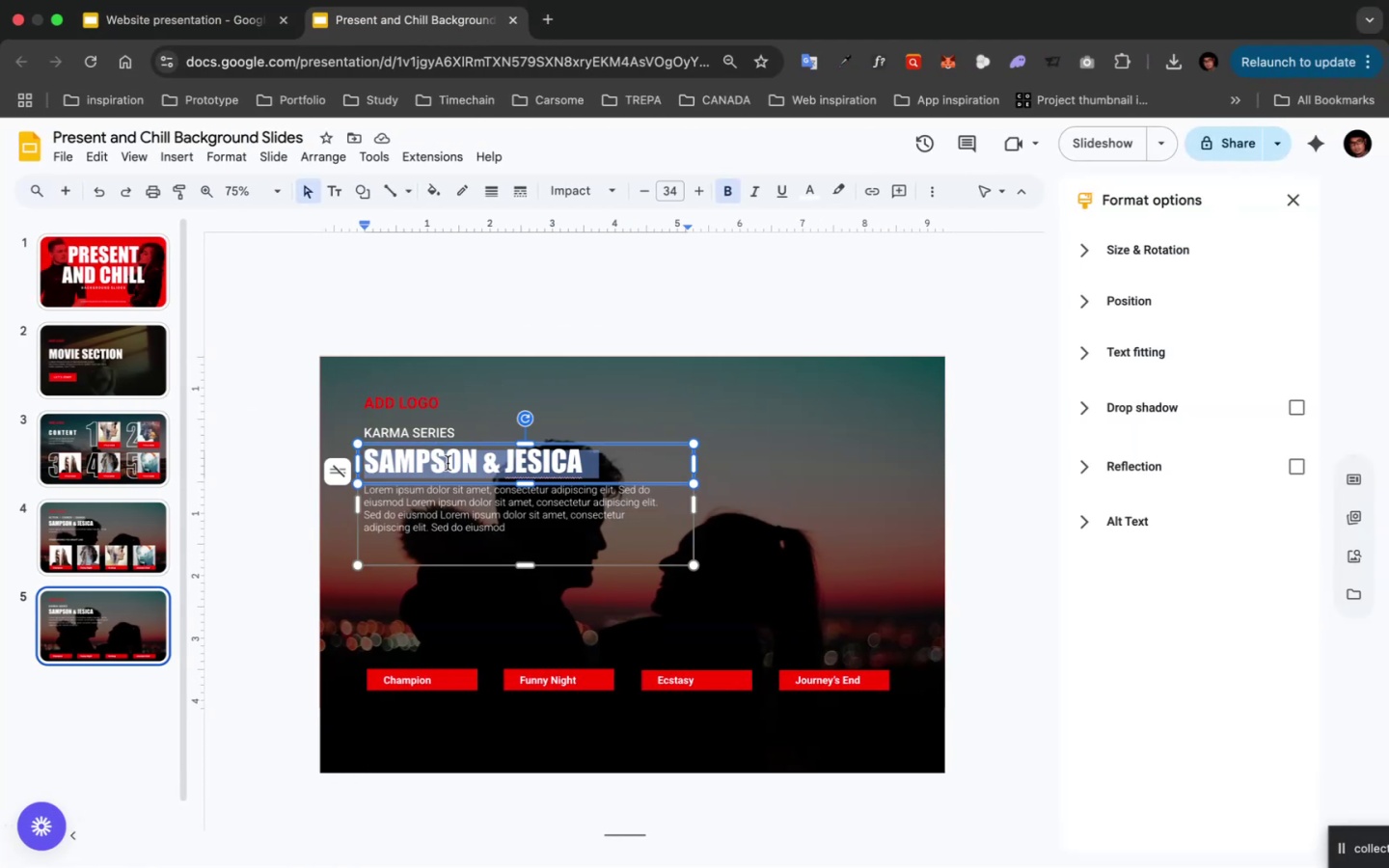 
type(HOe )
key(Backspace)
key(Backspace)
type(w doee)
key(Backspace)
key(Backspace)
key(Backspace)
type(eep is your love)
 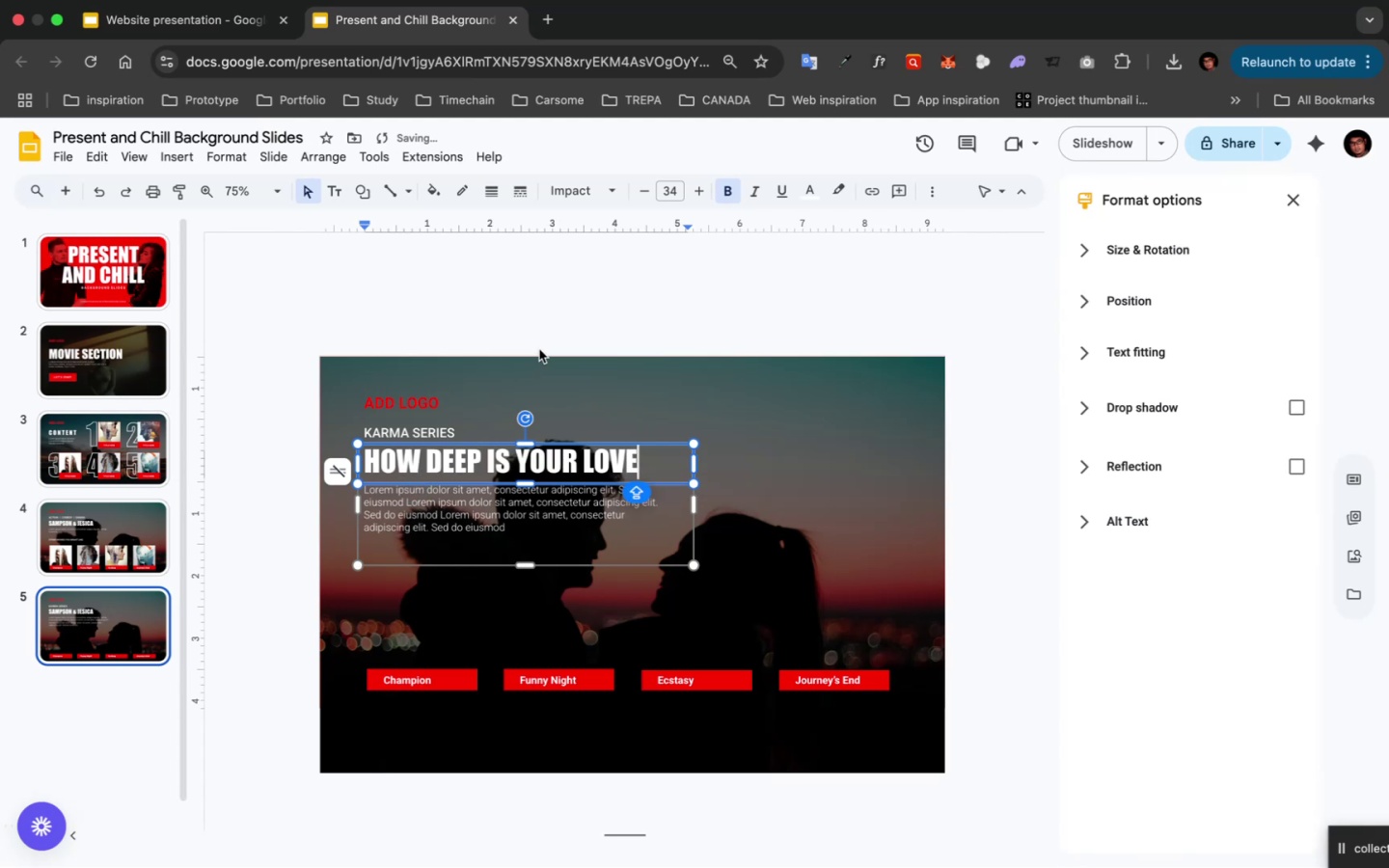 
left_click([540, 317])
 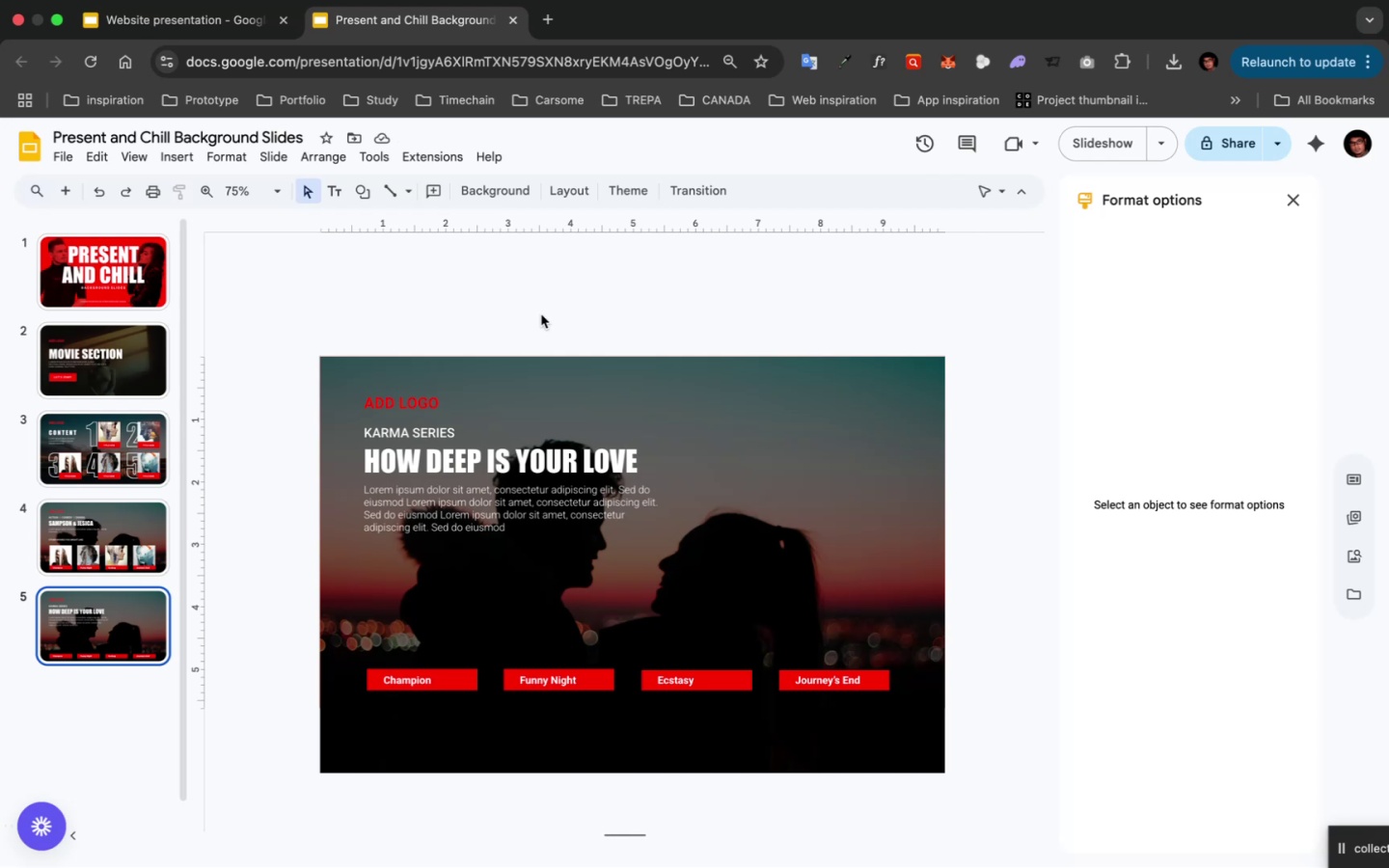 
wait(7.27)
 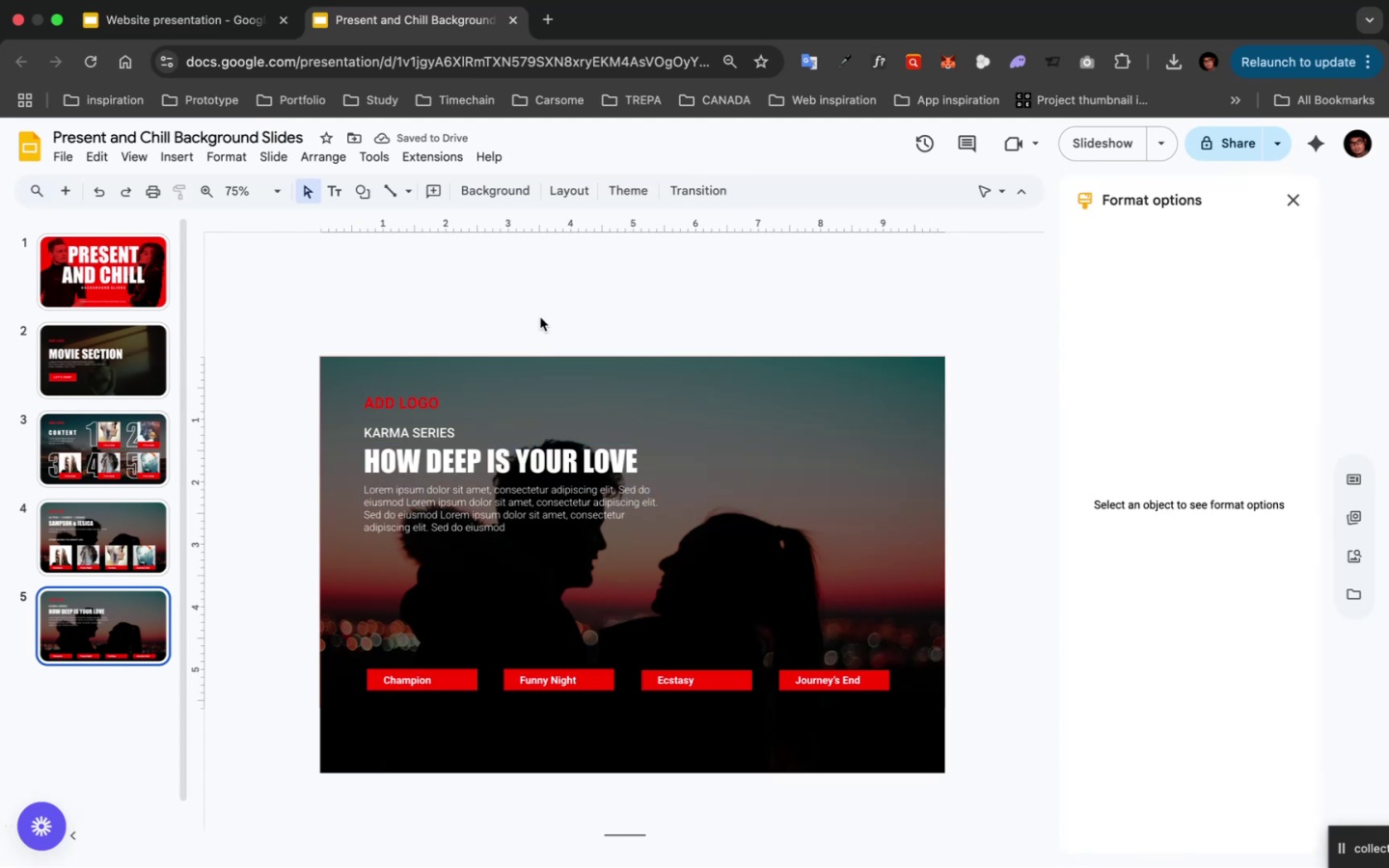 
left_click([847, 95])
 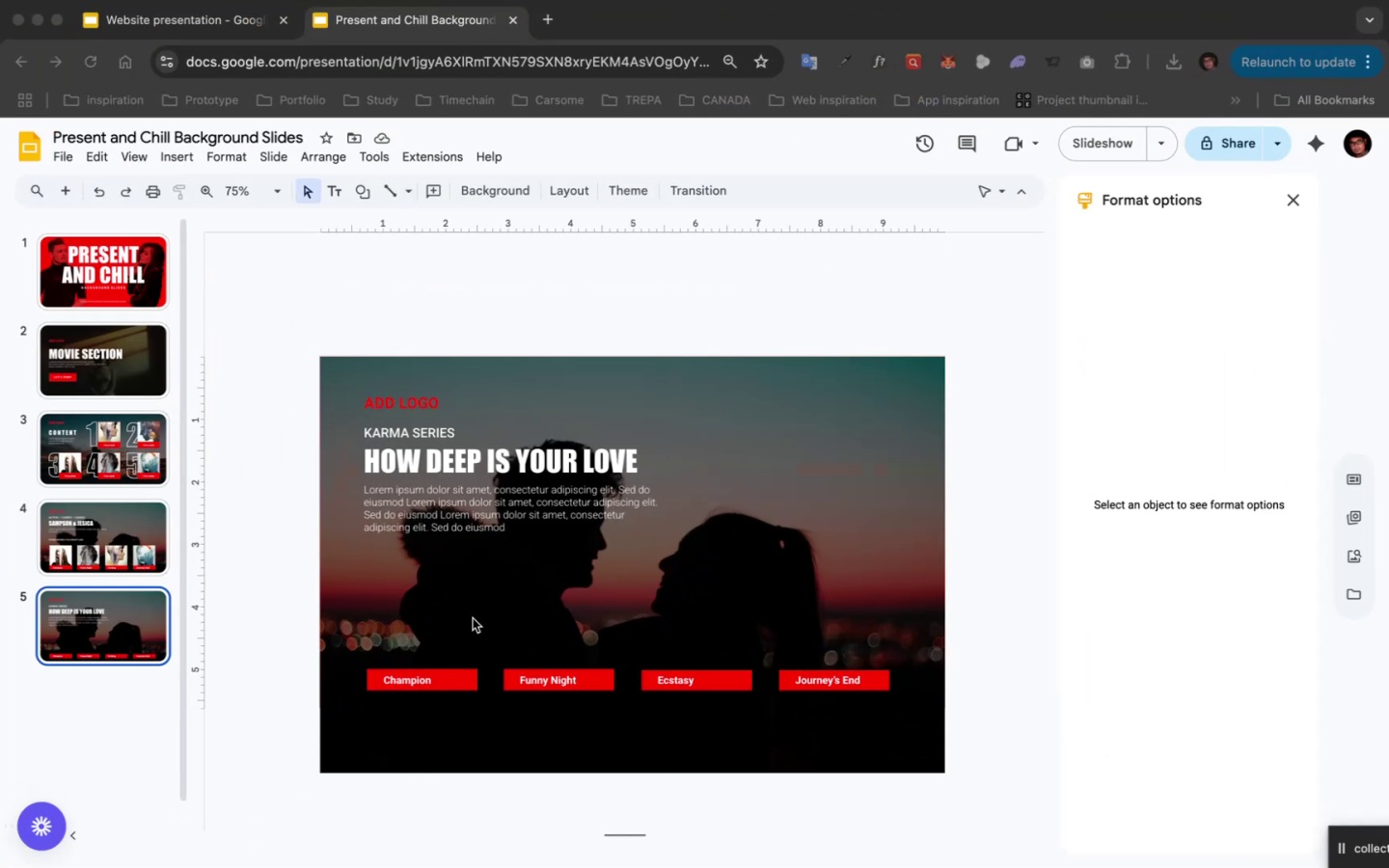 
left_click([130, 387])
 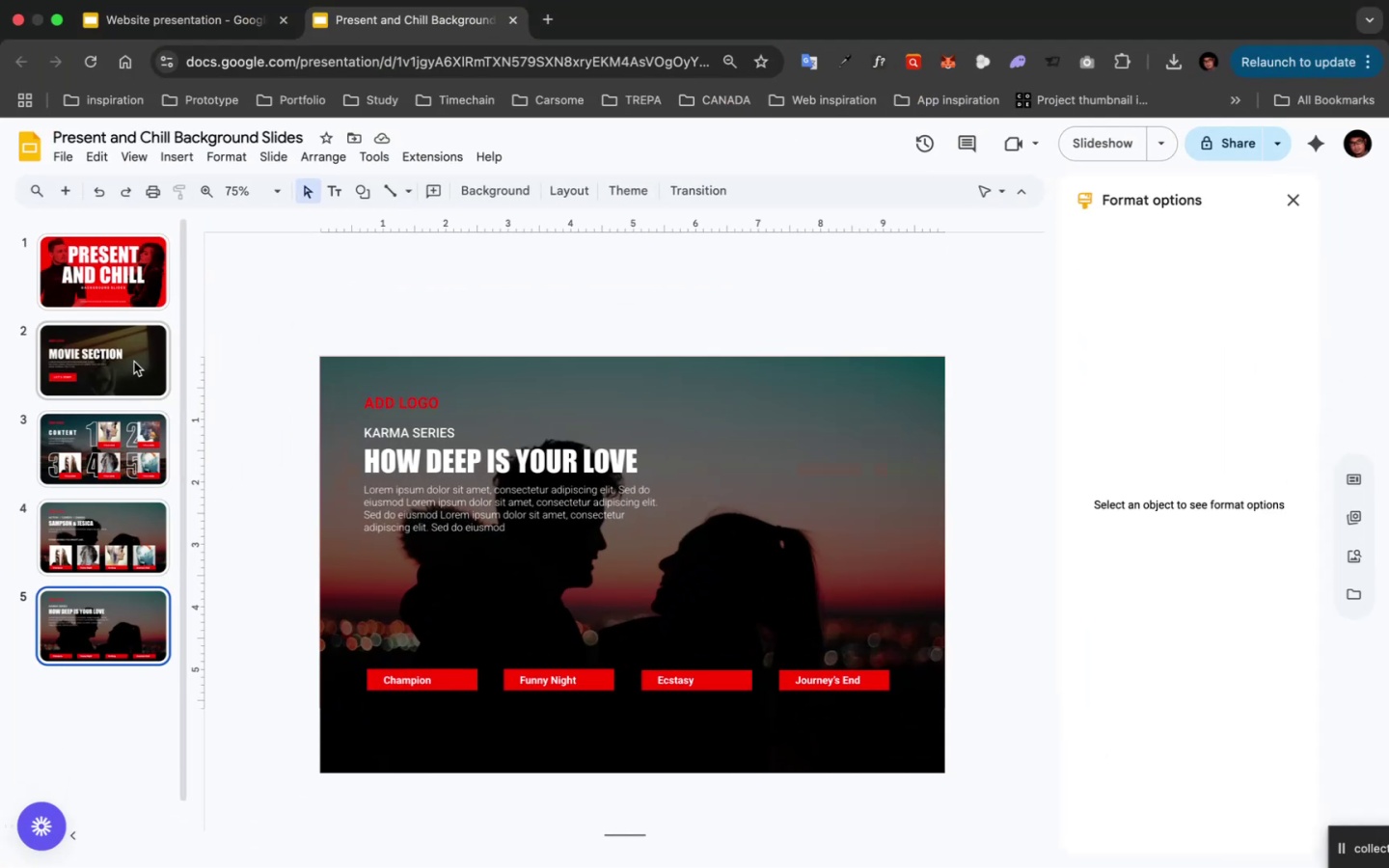 
left_click([133, 362])
 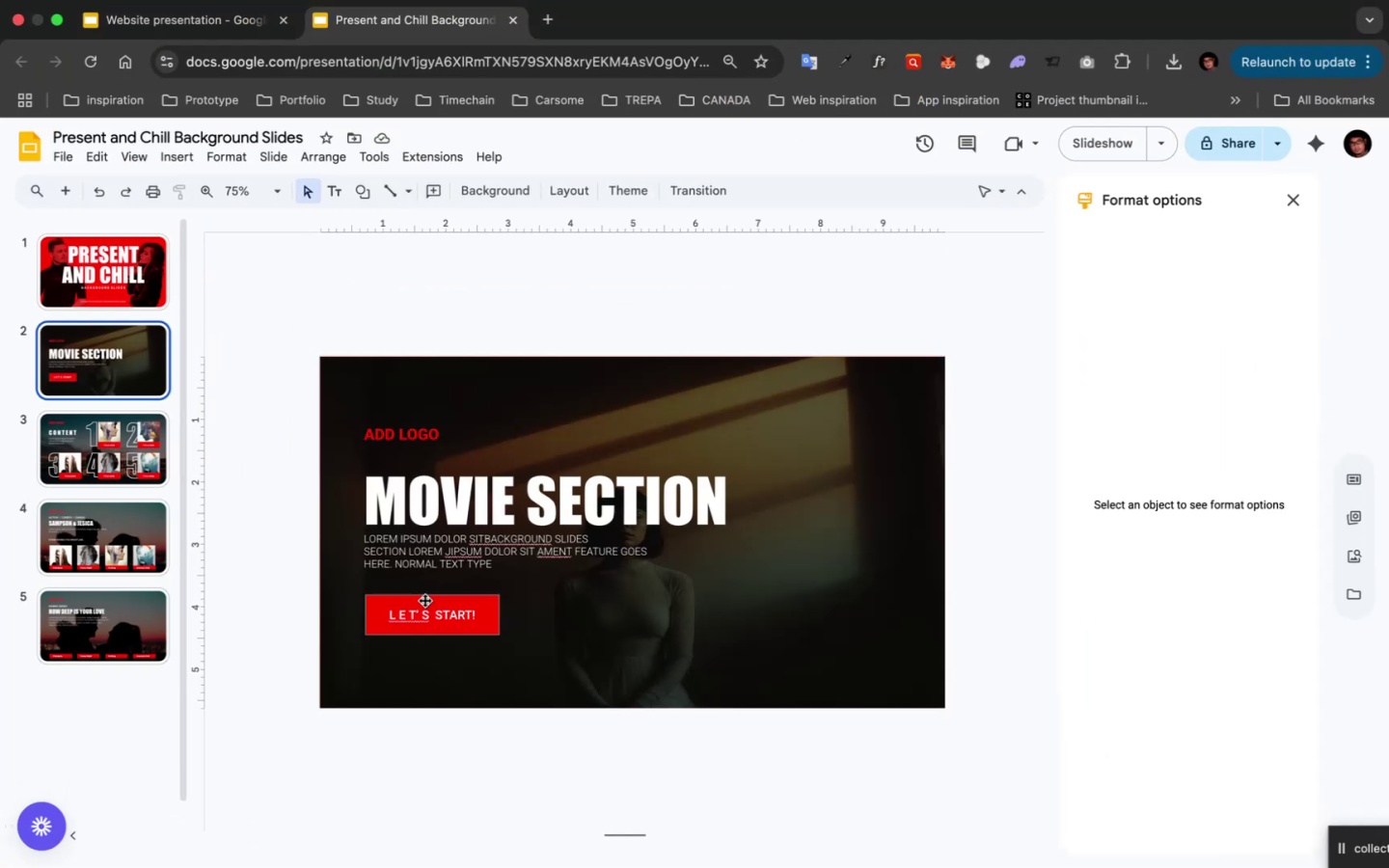 
left_click([425, 592])
 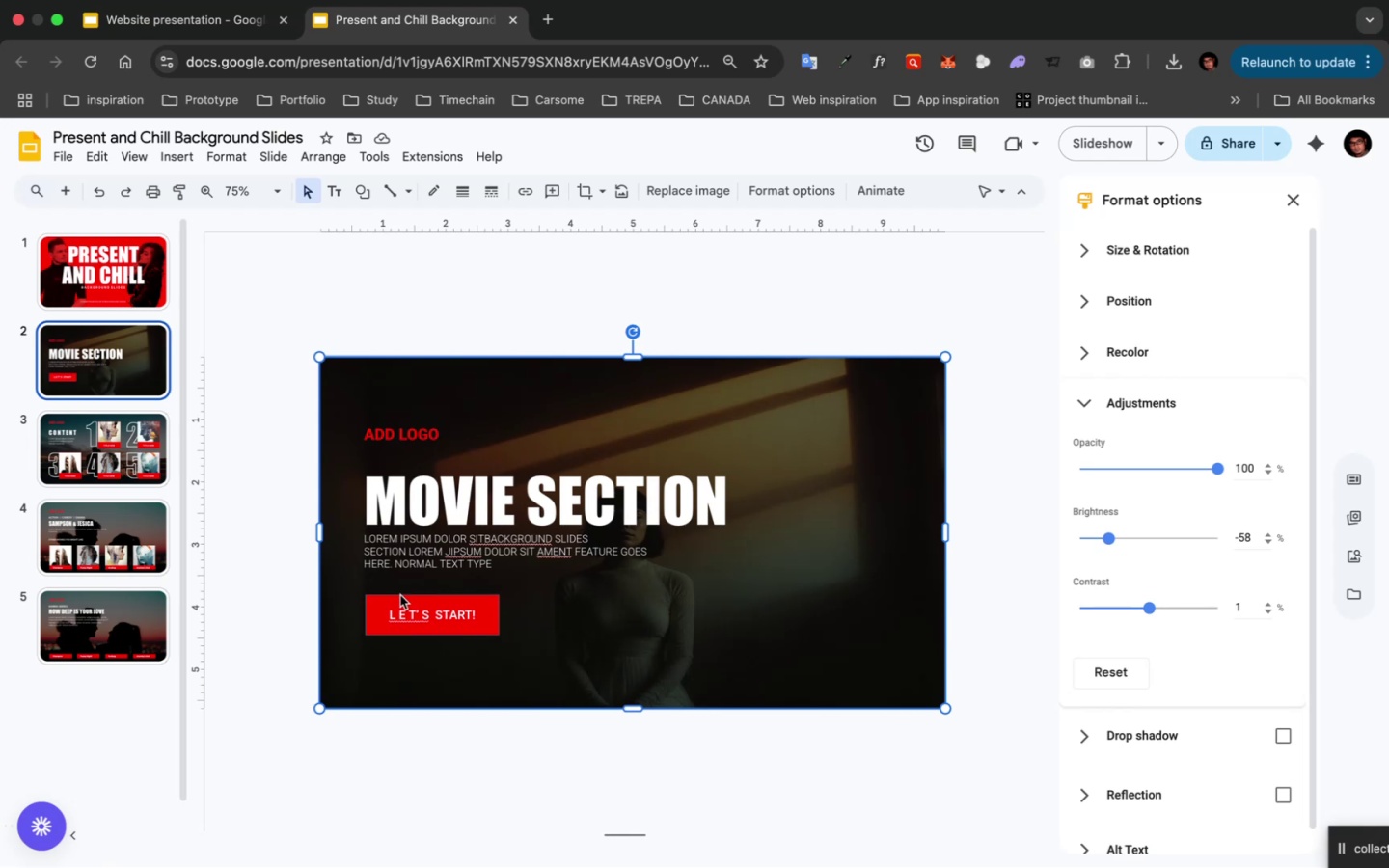 
left_click([400, 595])
 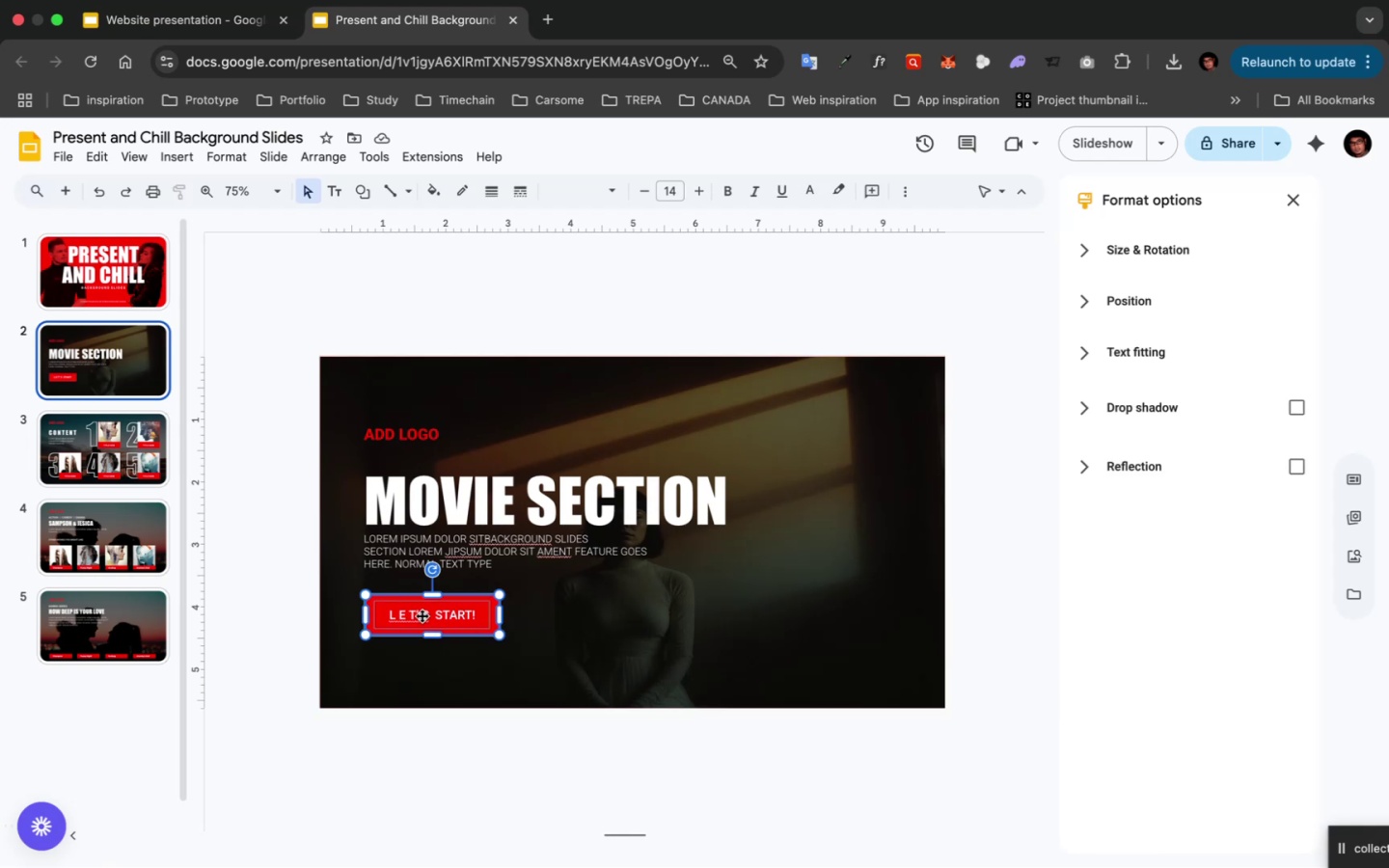 
key(Meta+C)
 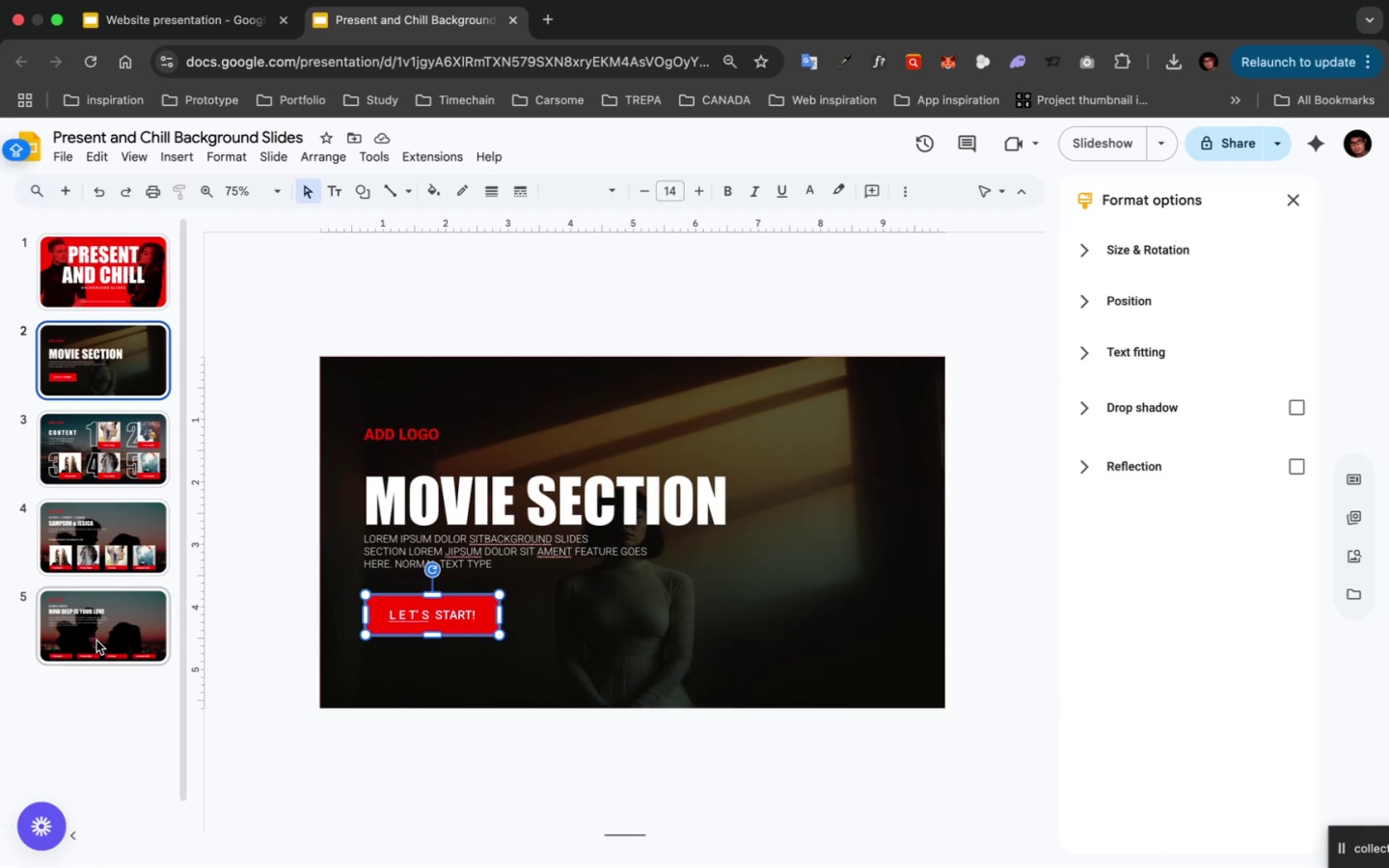 
left_click([96, 640])
 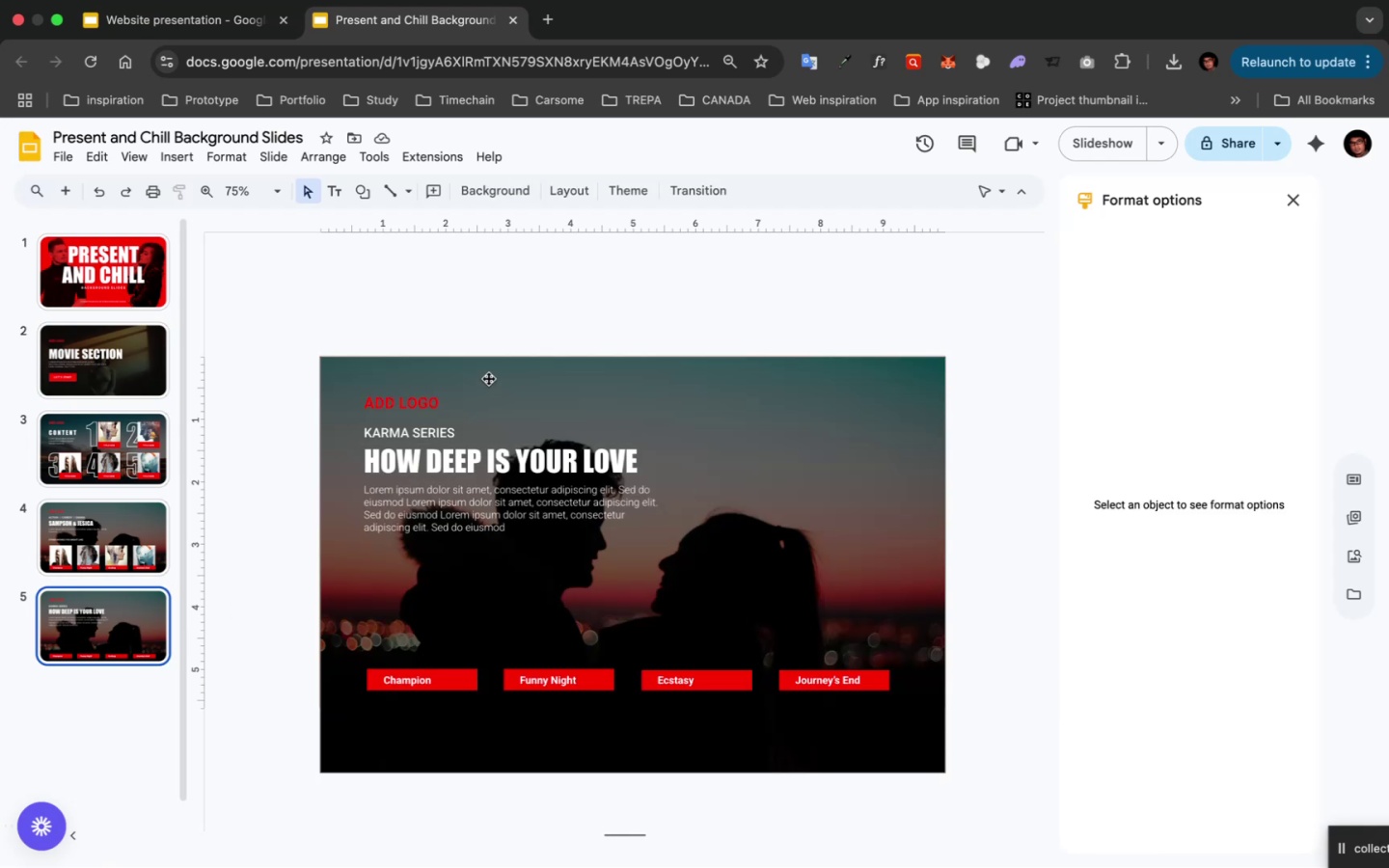 
left_click([488, 377])
 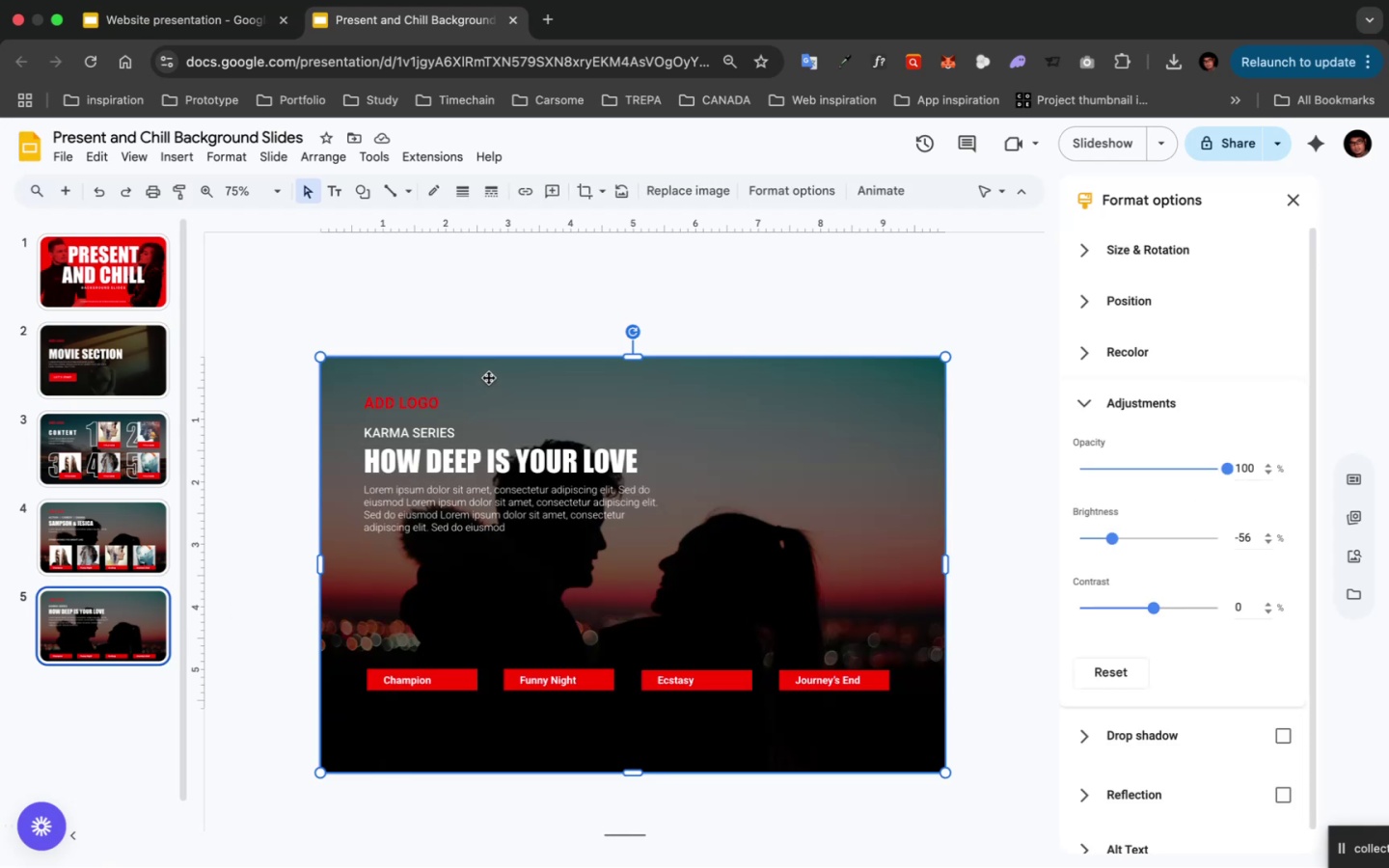 
key(Meta+V)
 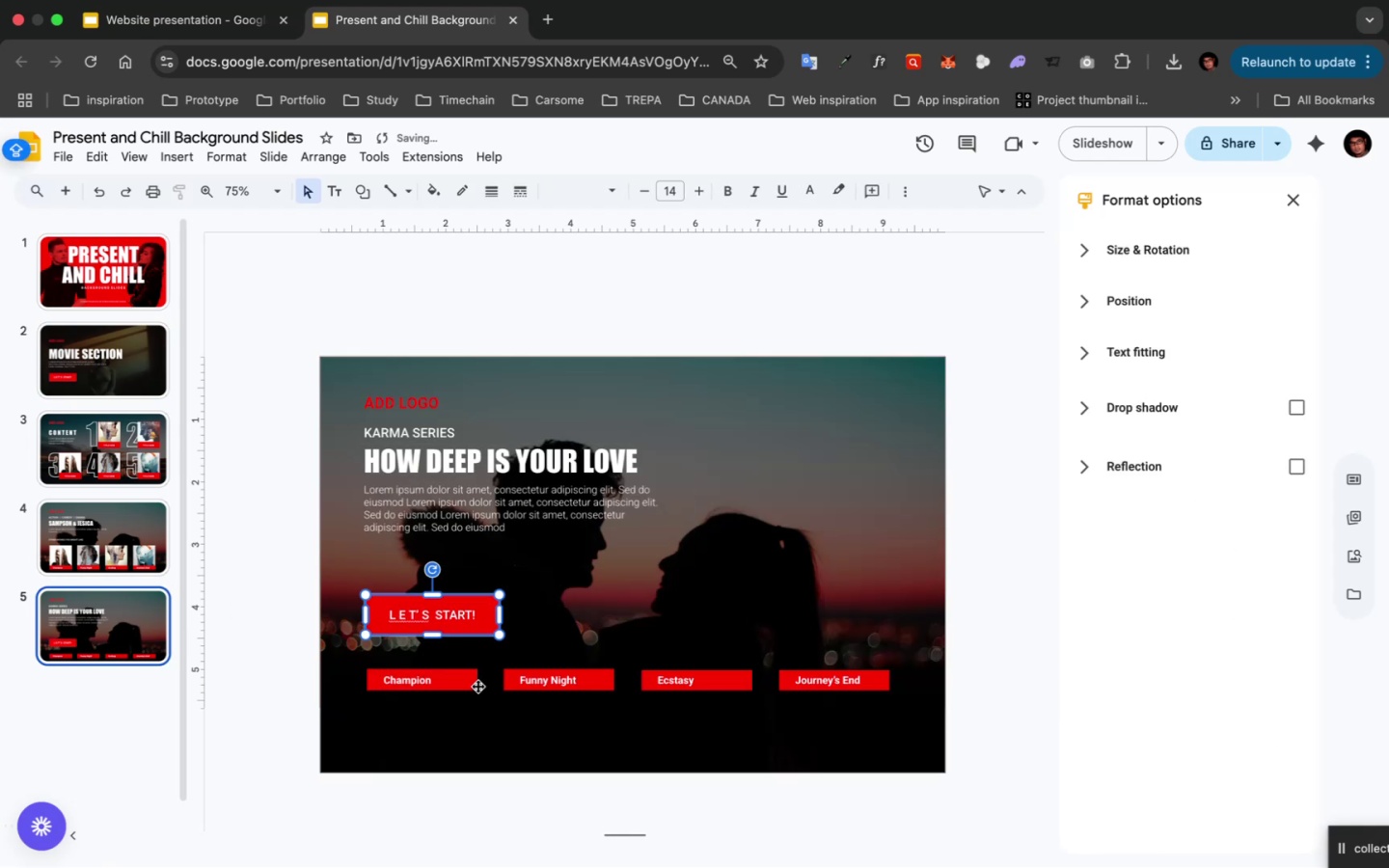 
left_click([470, 686])
 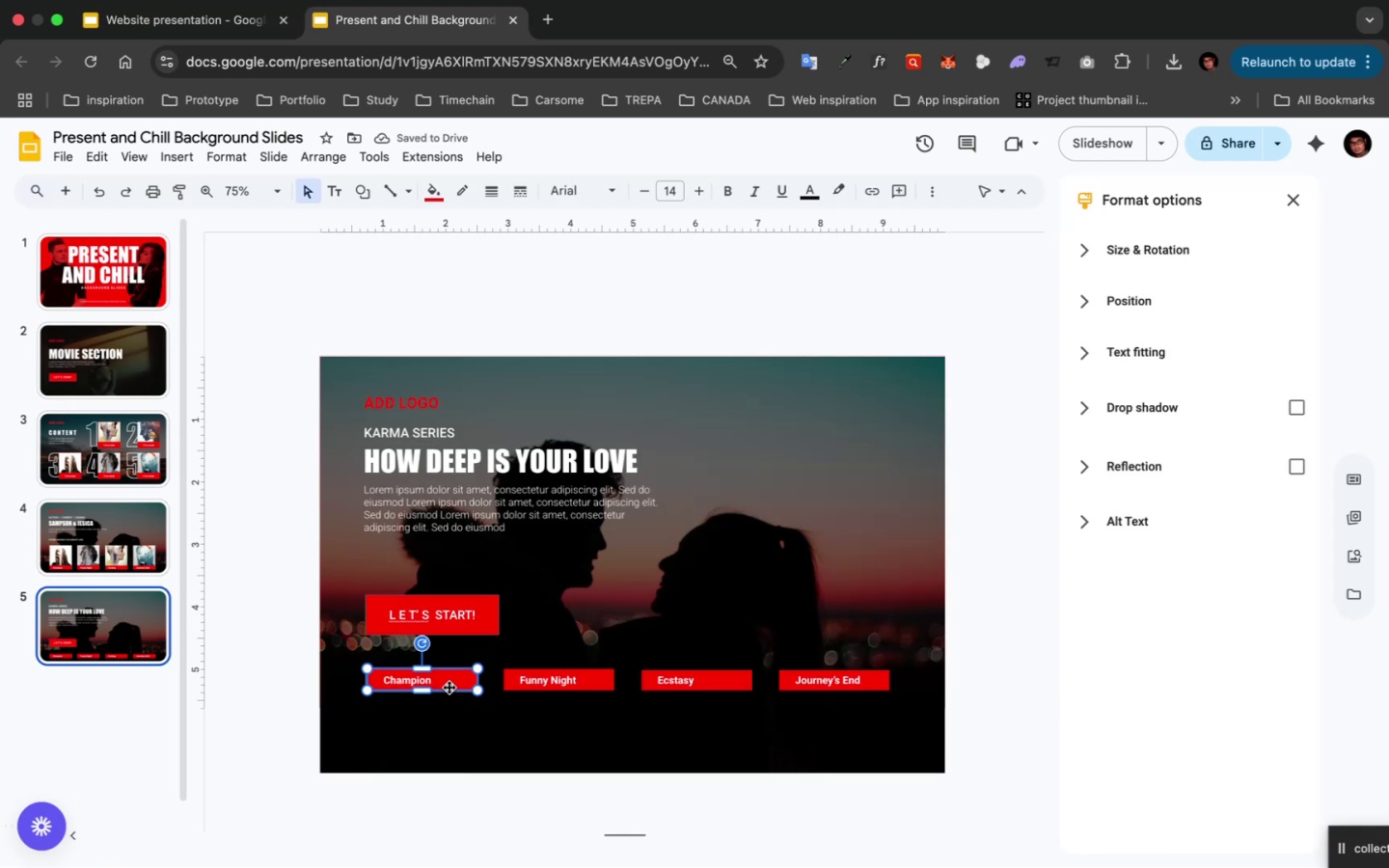 
hold_key(key=ShiftLeft, duration=1.17)
 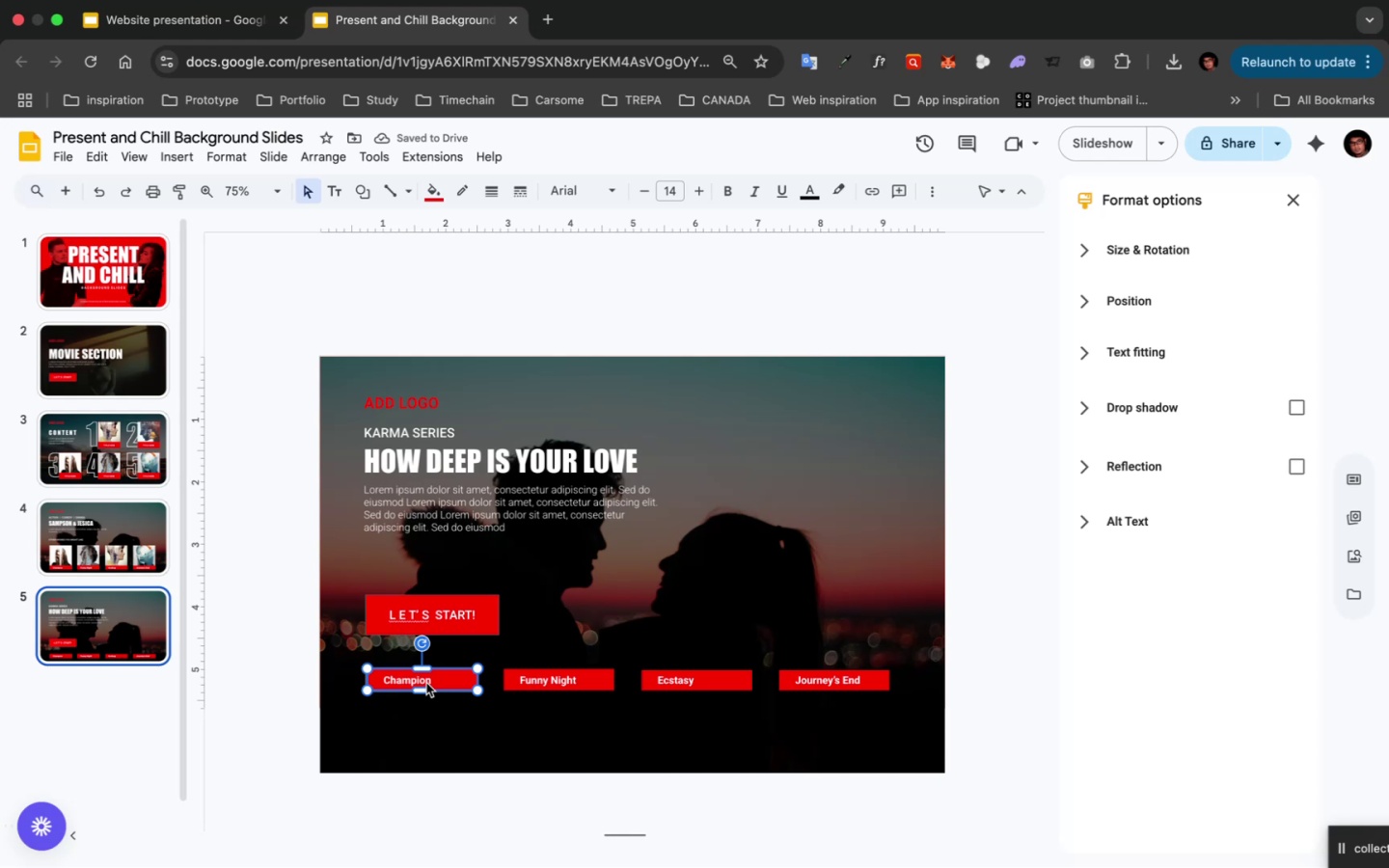 
key(Backspace)
 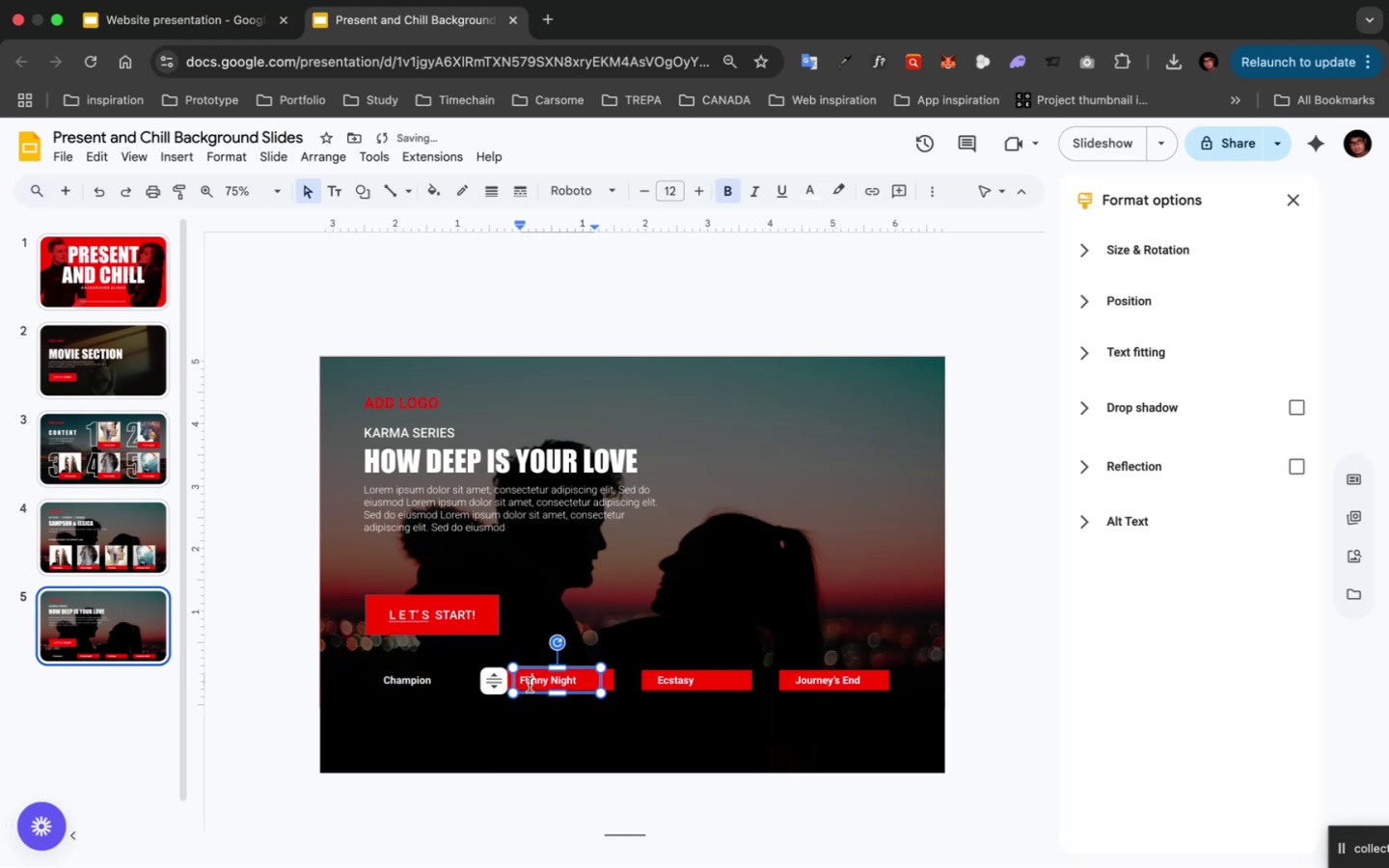 
key(Backspace)
 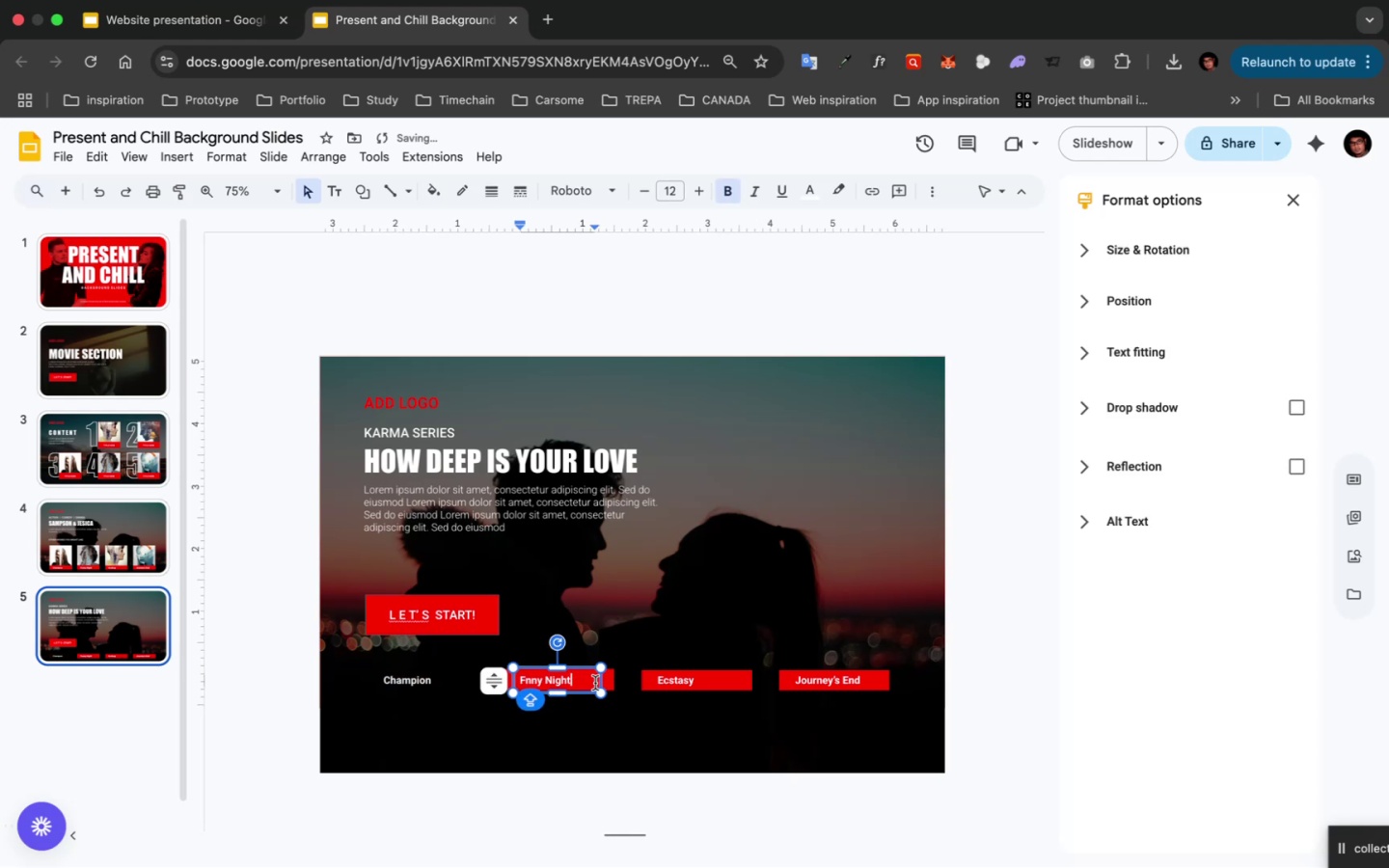 
left_click([596, 682])
 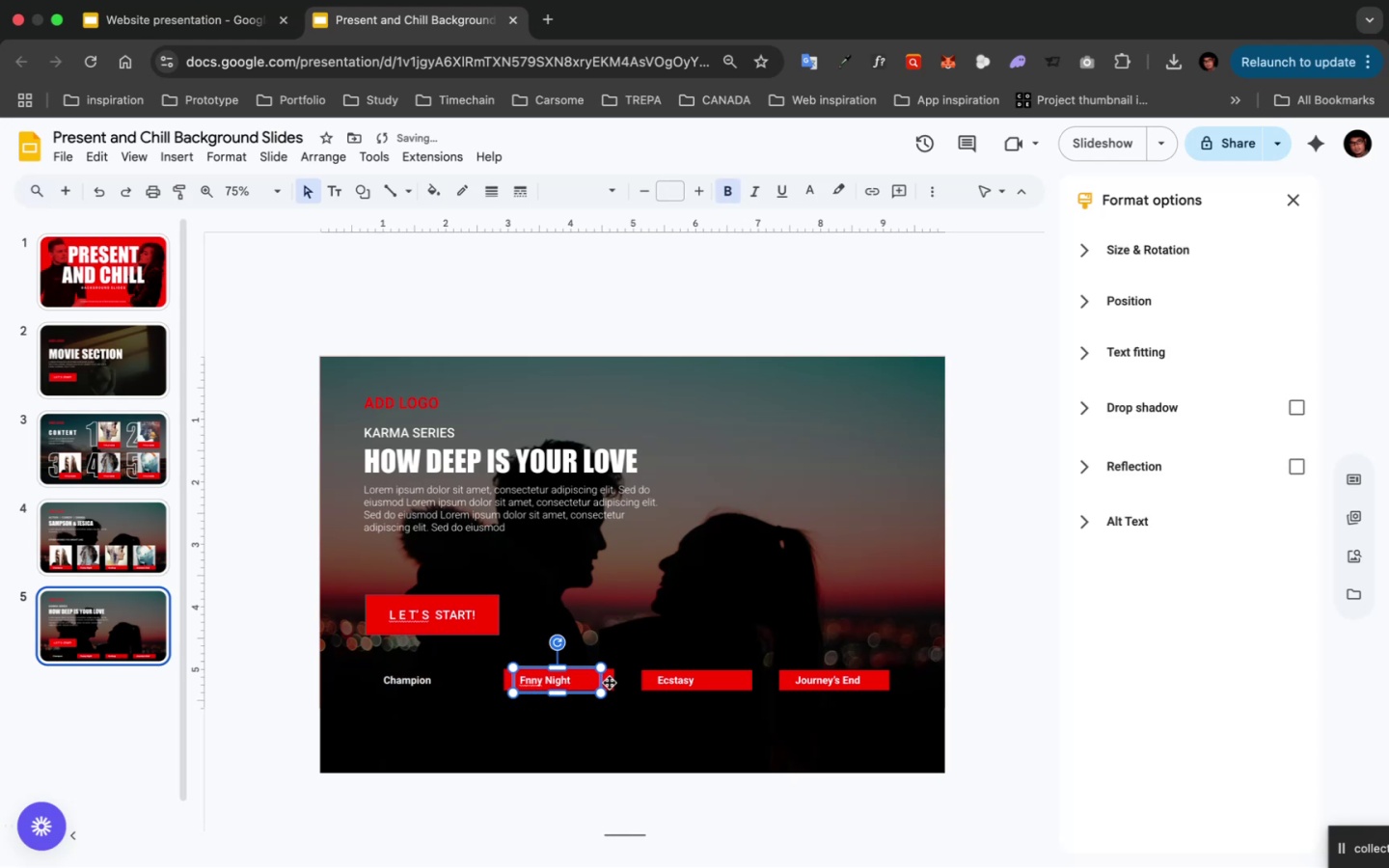 
key(Backspace)
 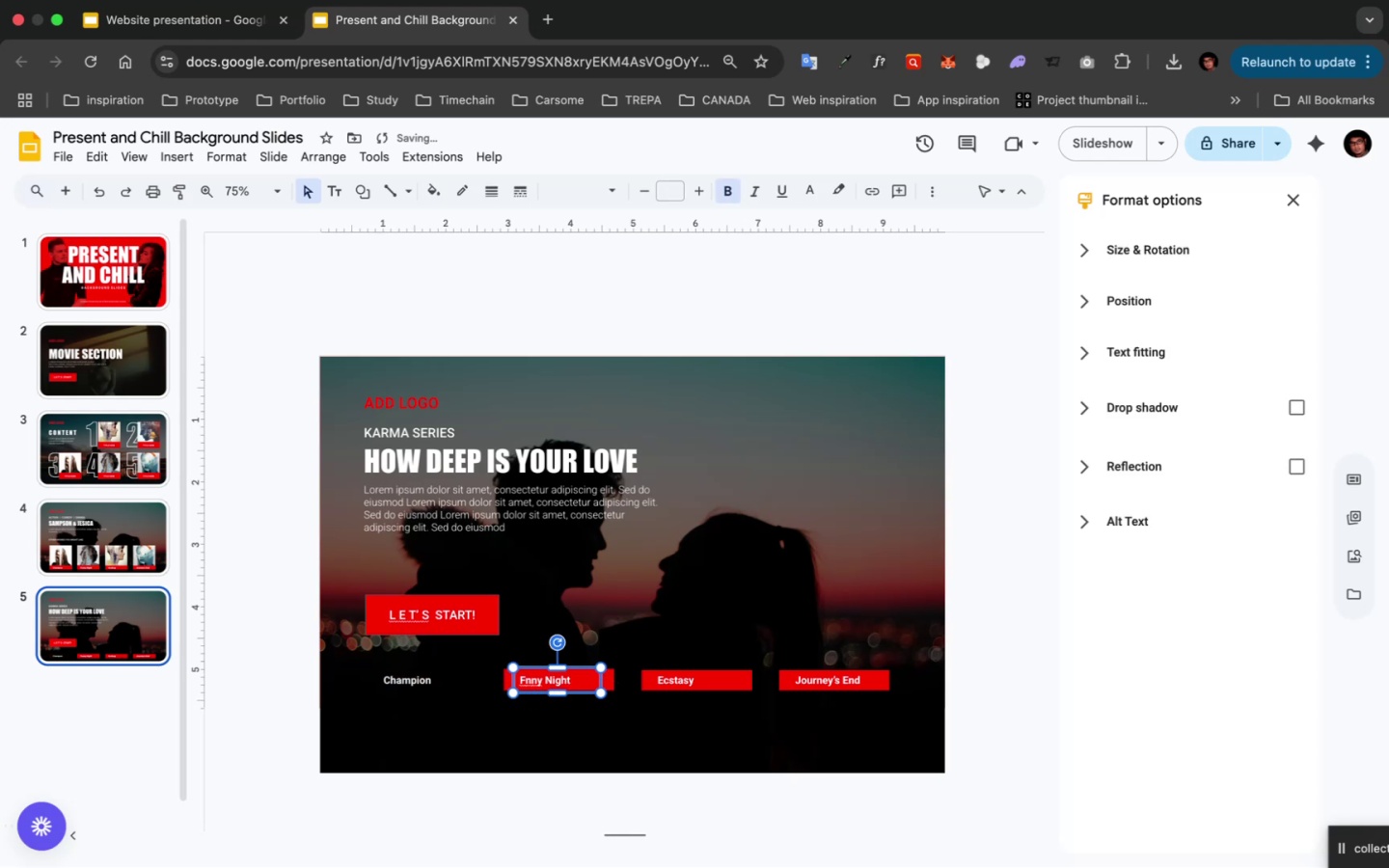 
left_click([609, 682])
 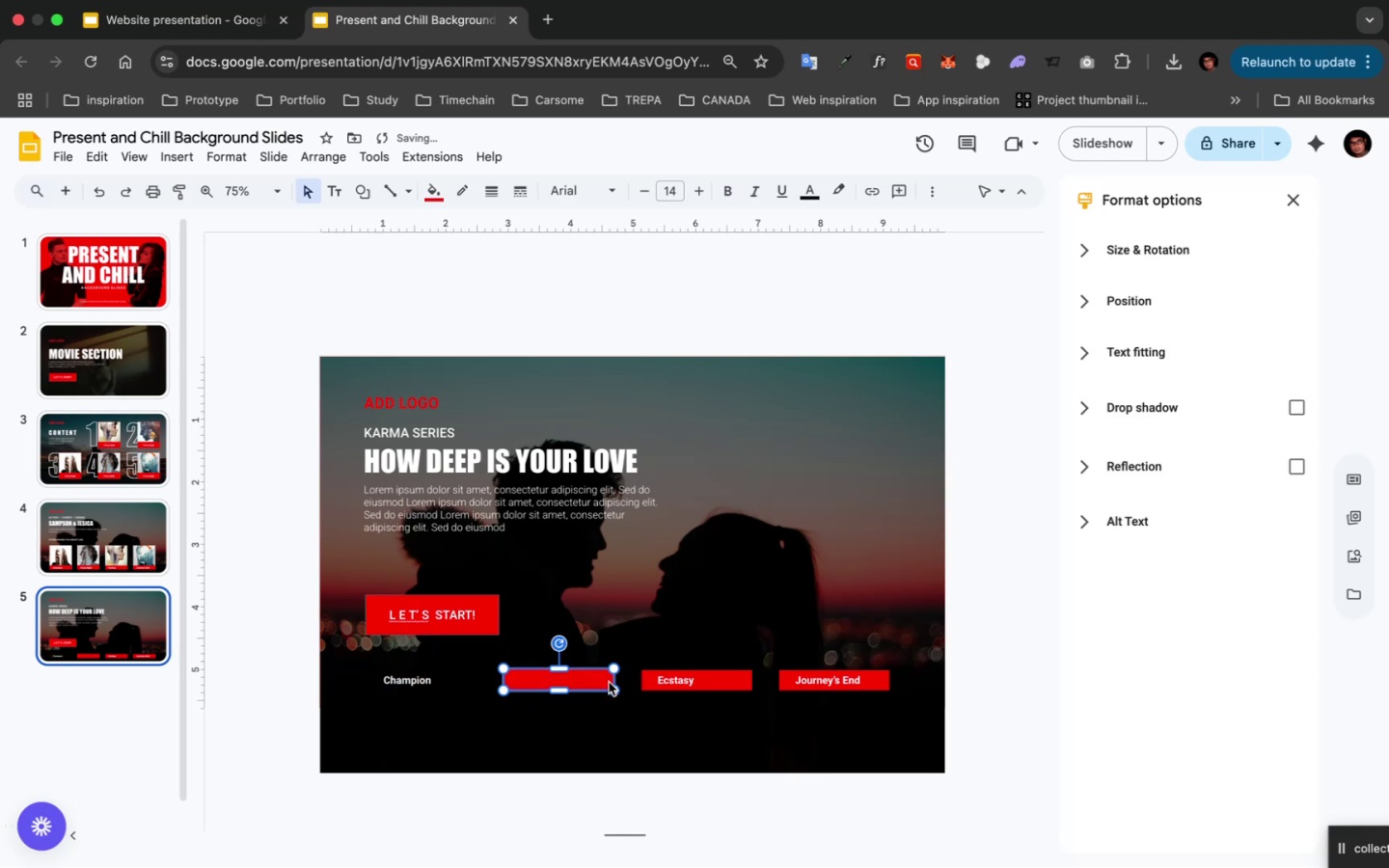 
key(Backspace)
 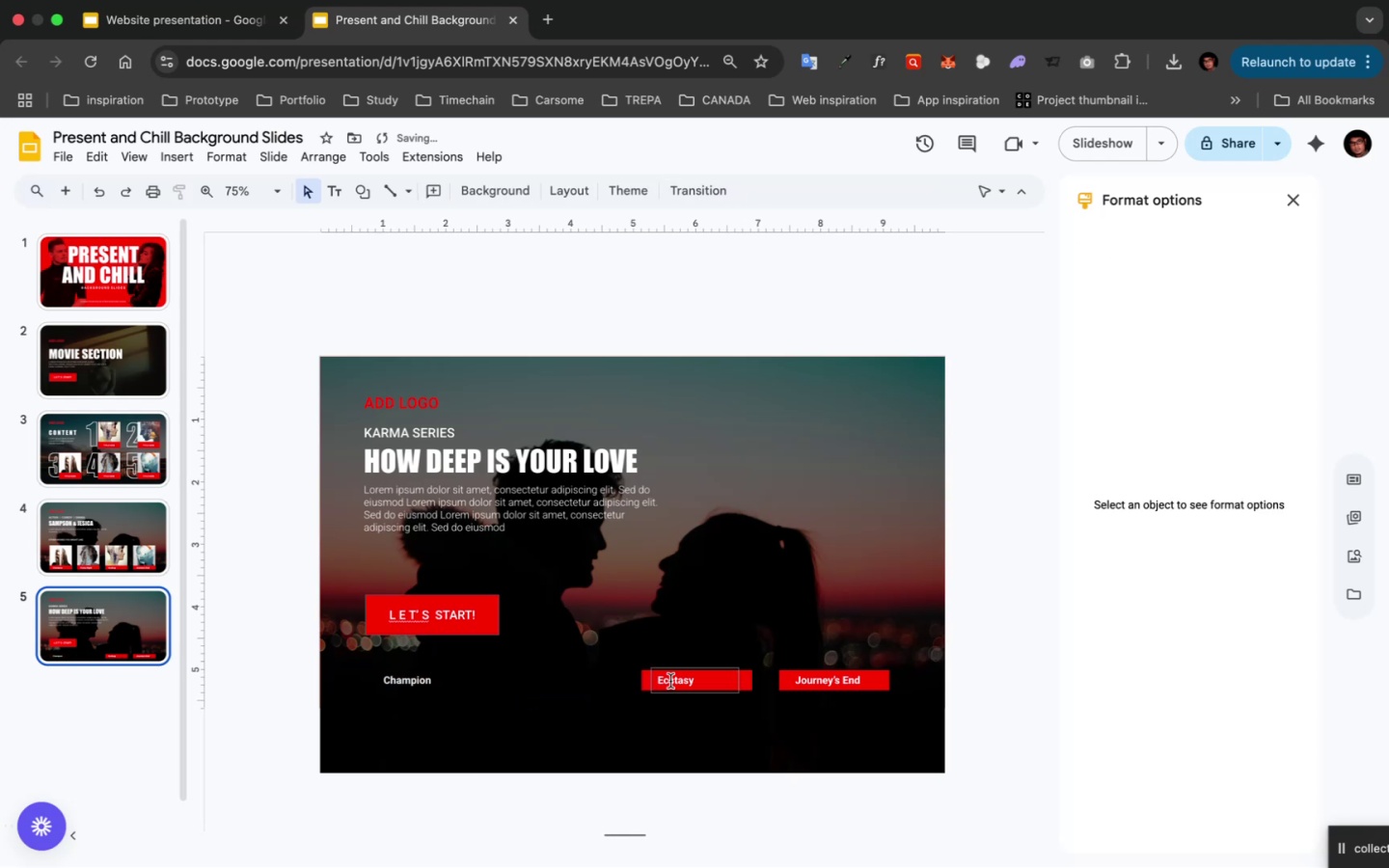 
left_click([670, 681])
 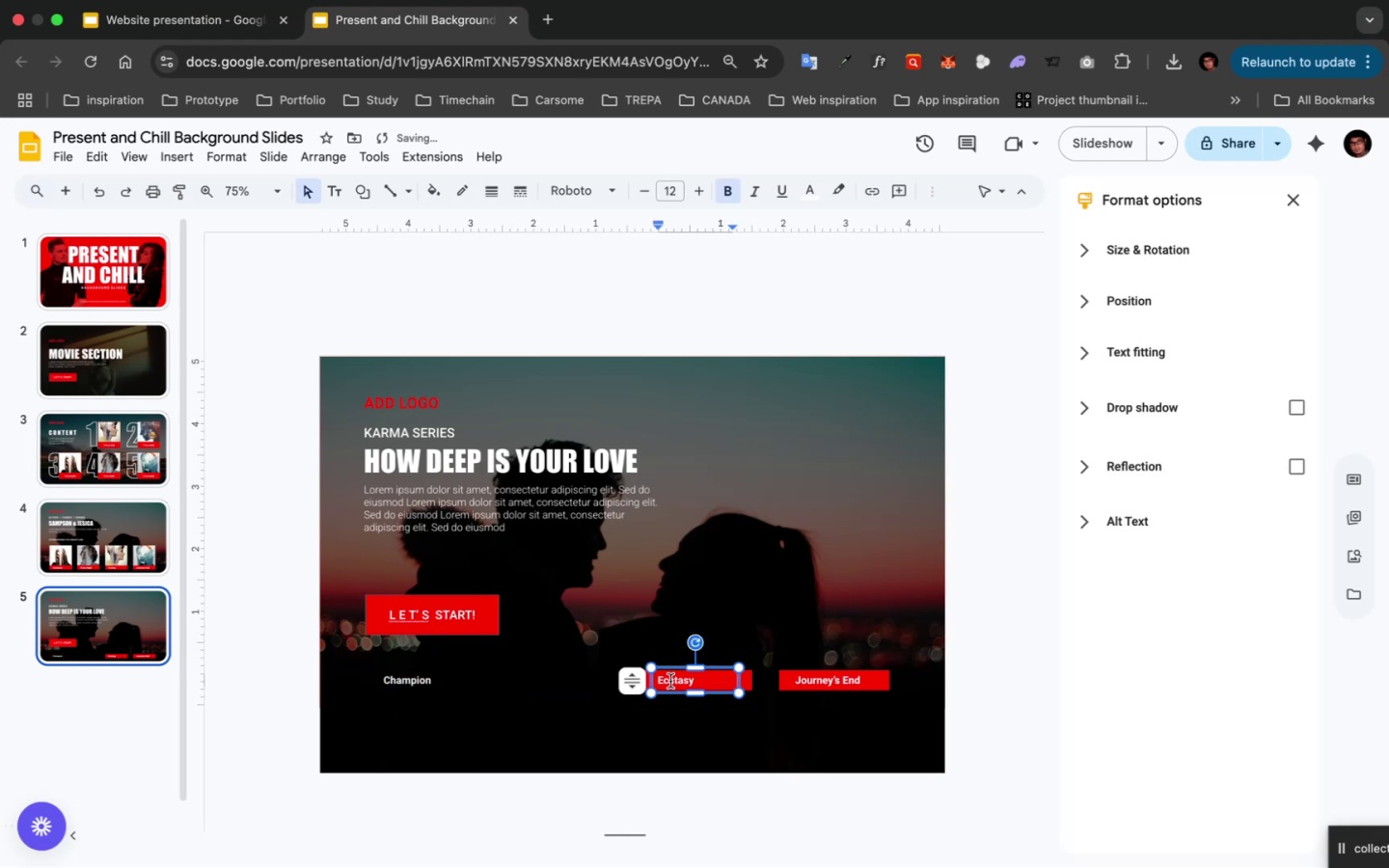 
key(Backspace)
 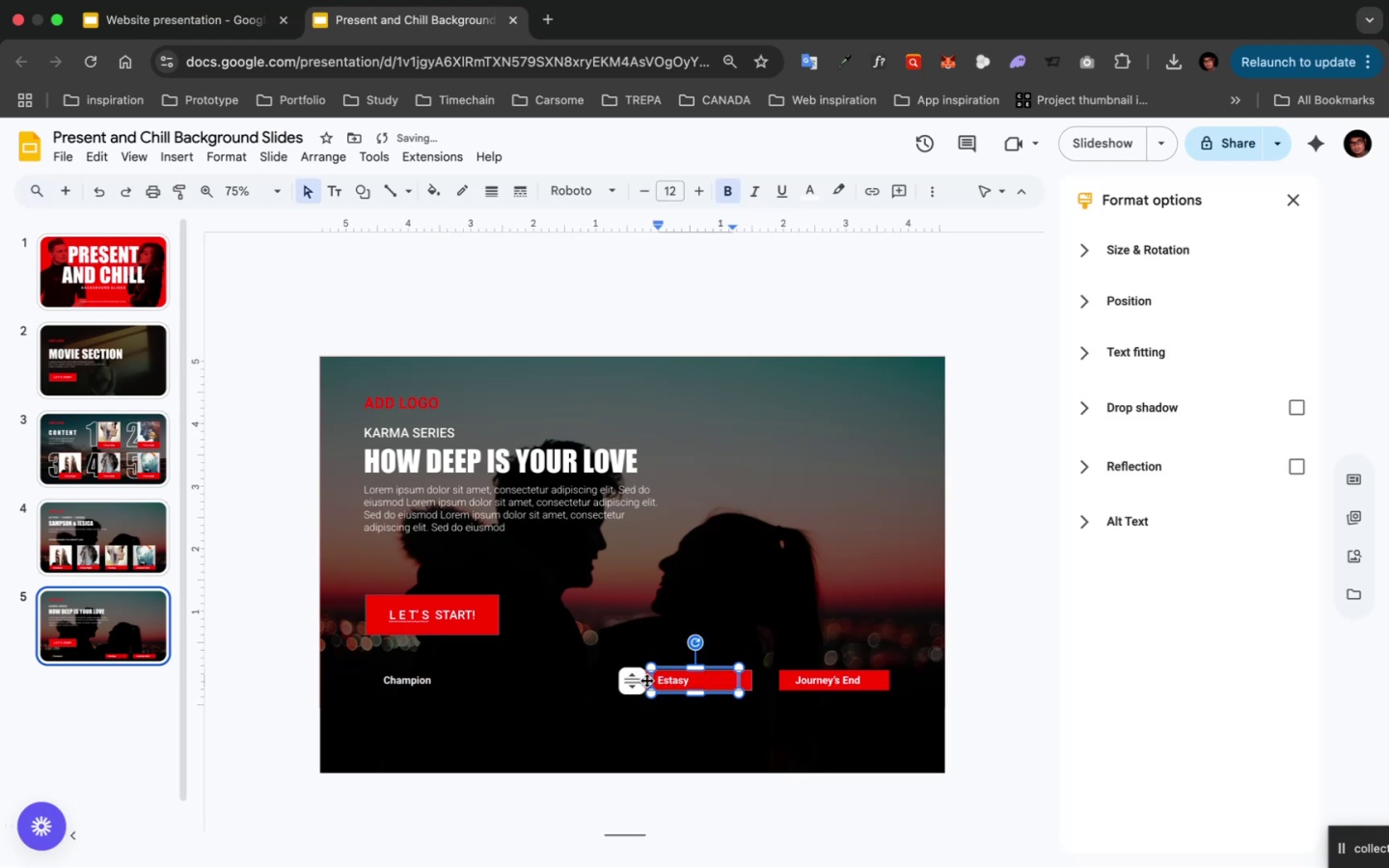 
key(Backspace)
 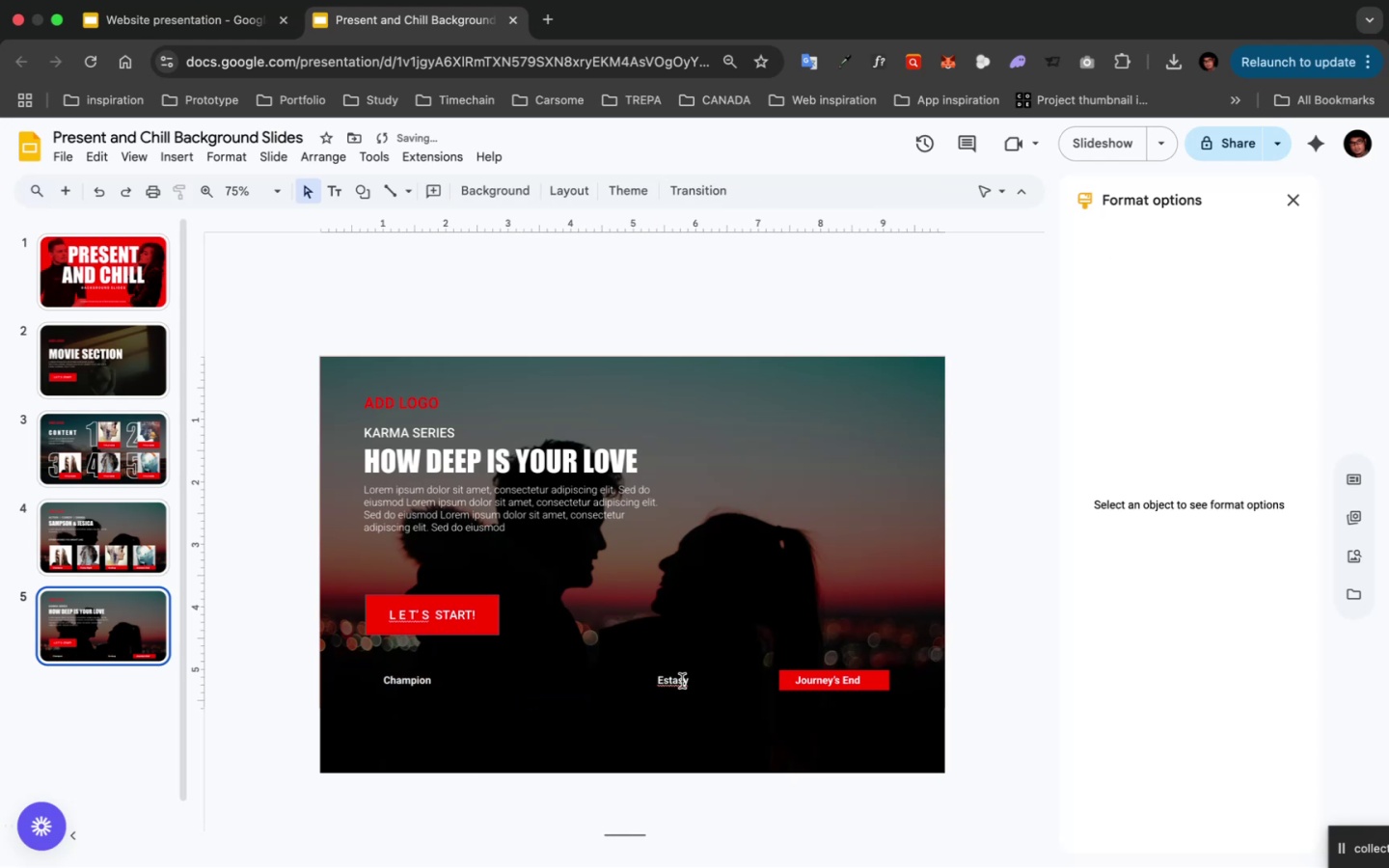 
left_click([682, 681])
 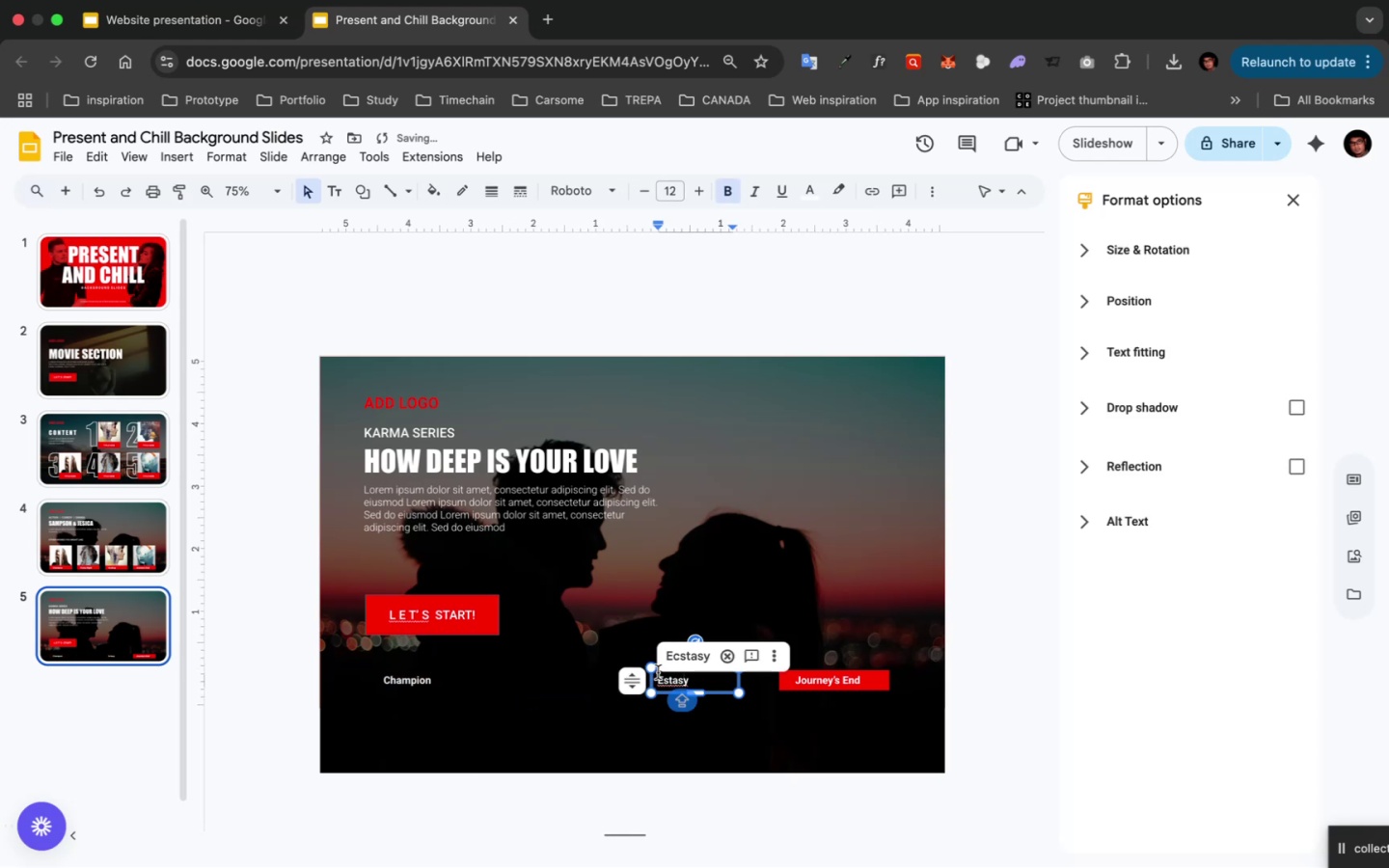 
key(Backspace)
 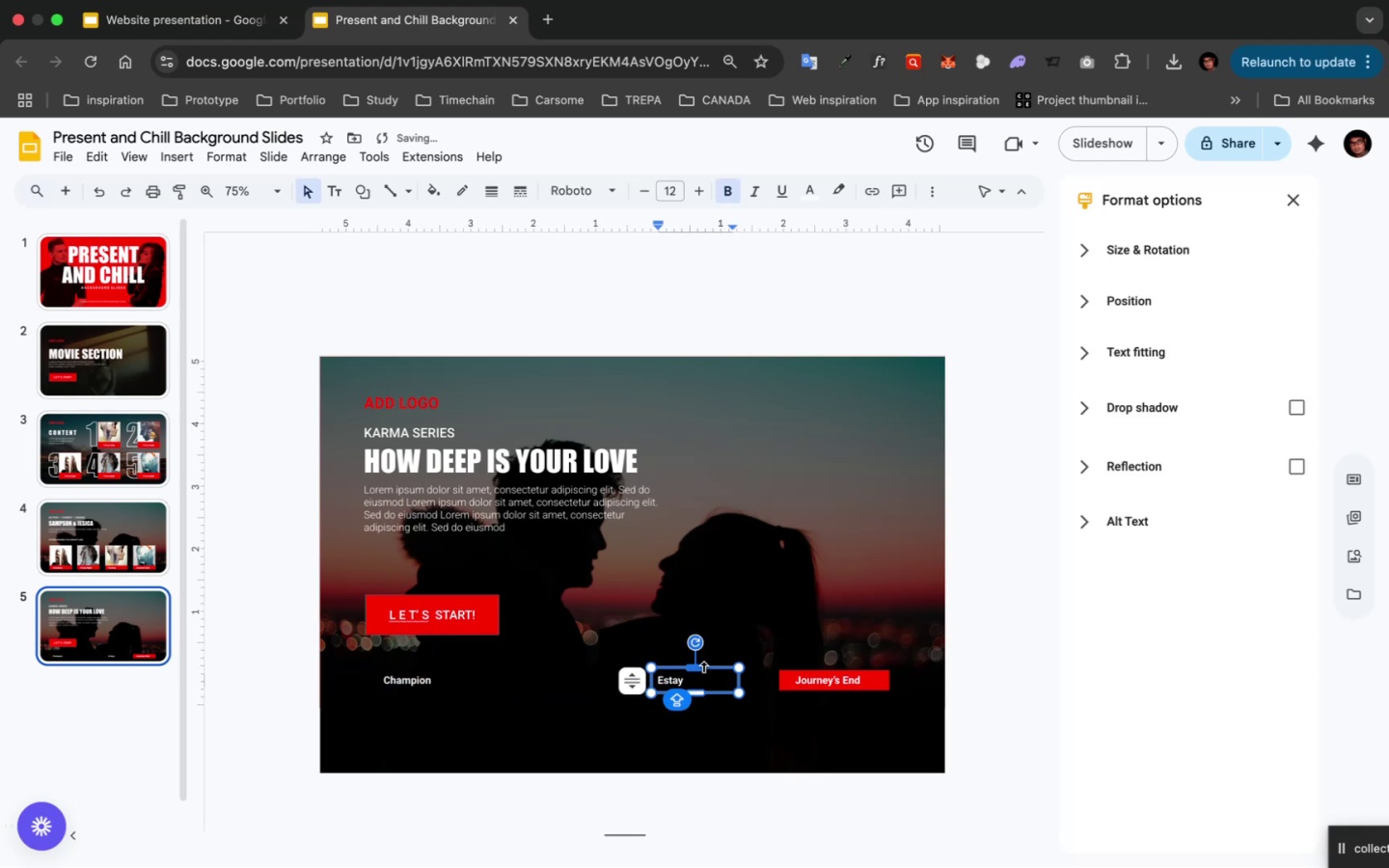 
left_click([703, 666])
 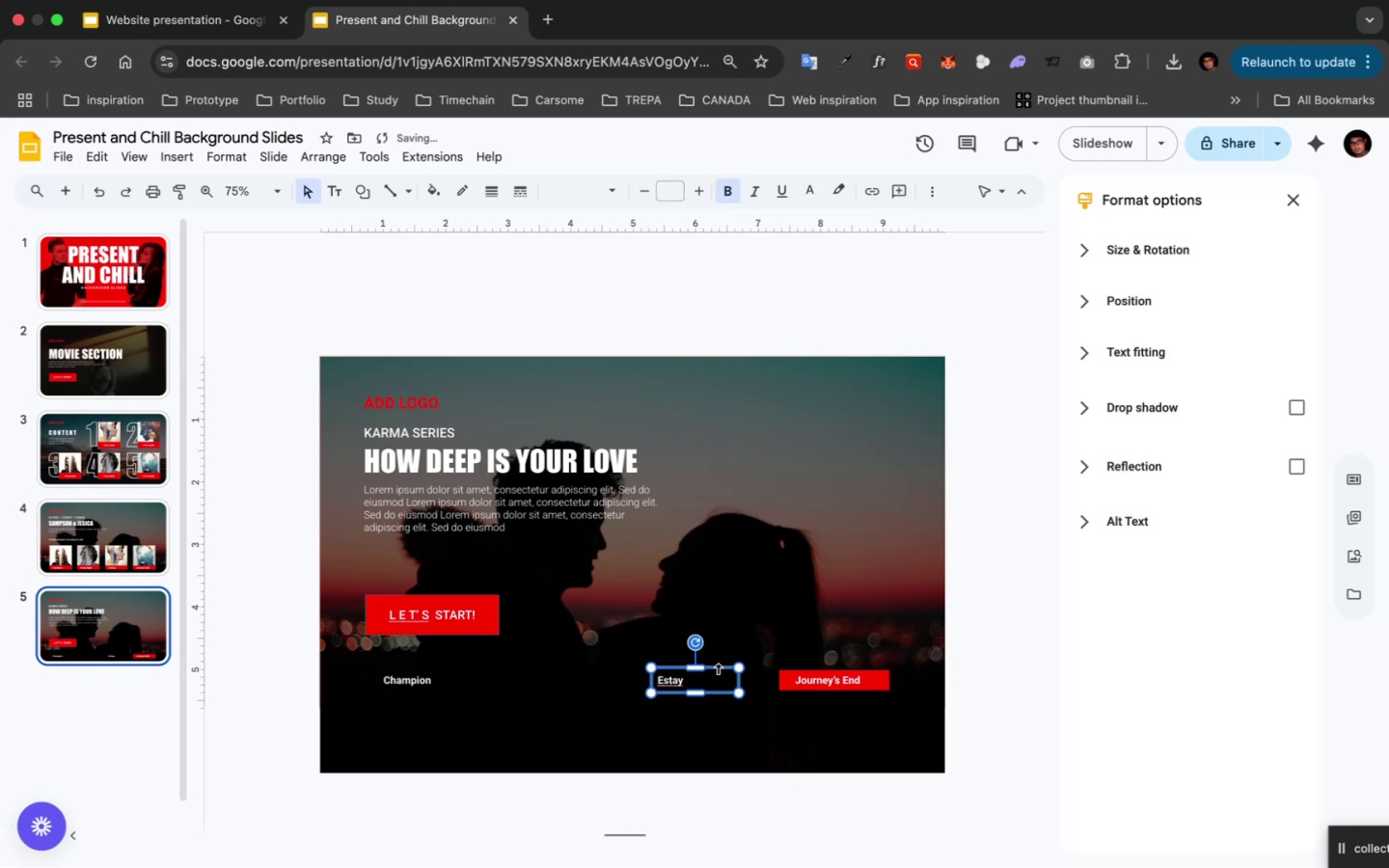 
left_click([718, 669])
 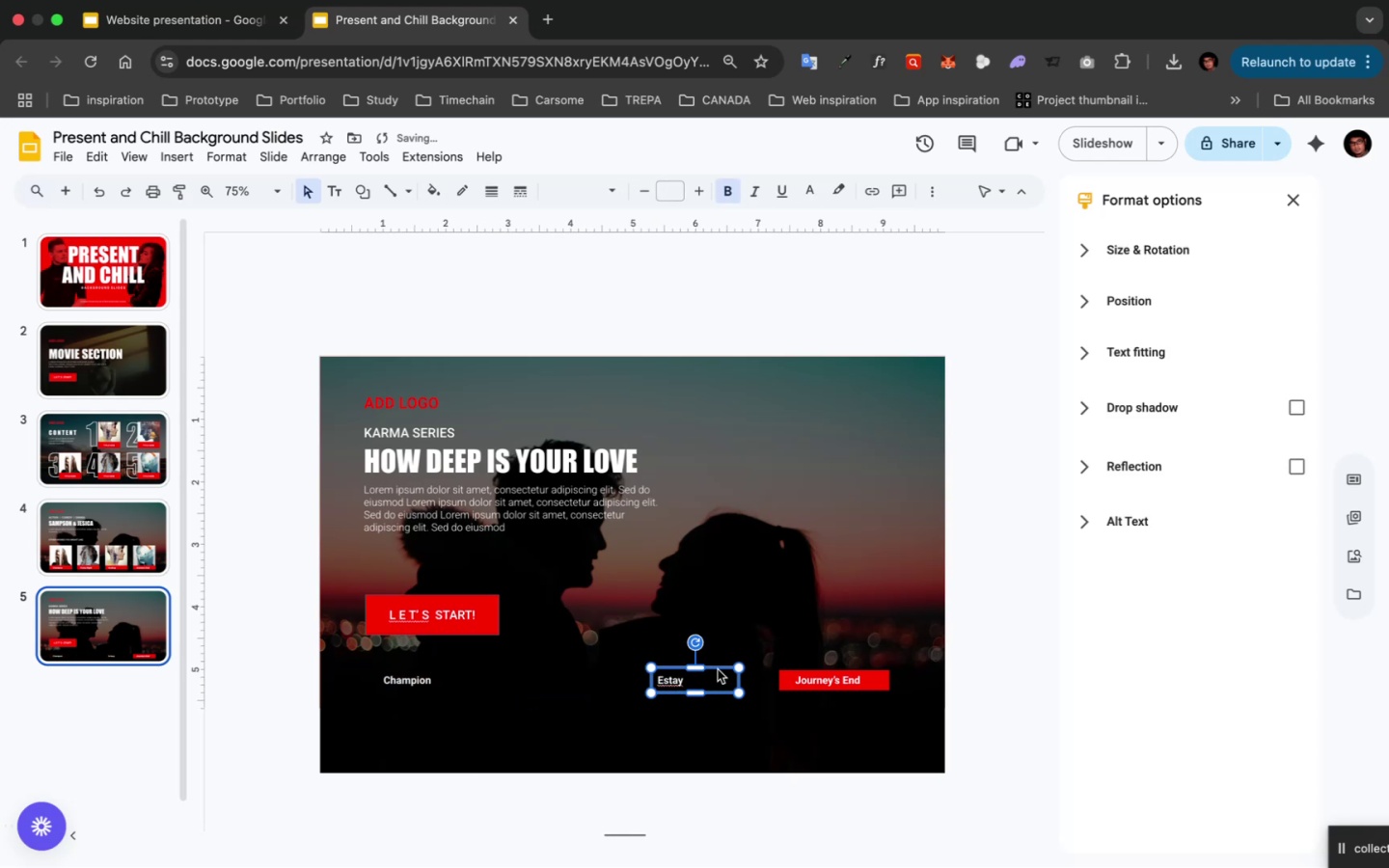 
key(Backspace)
 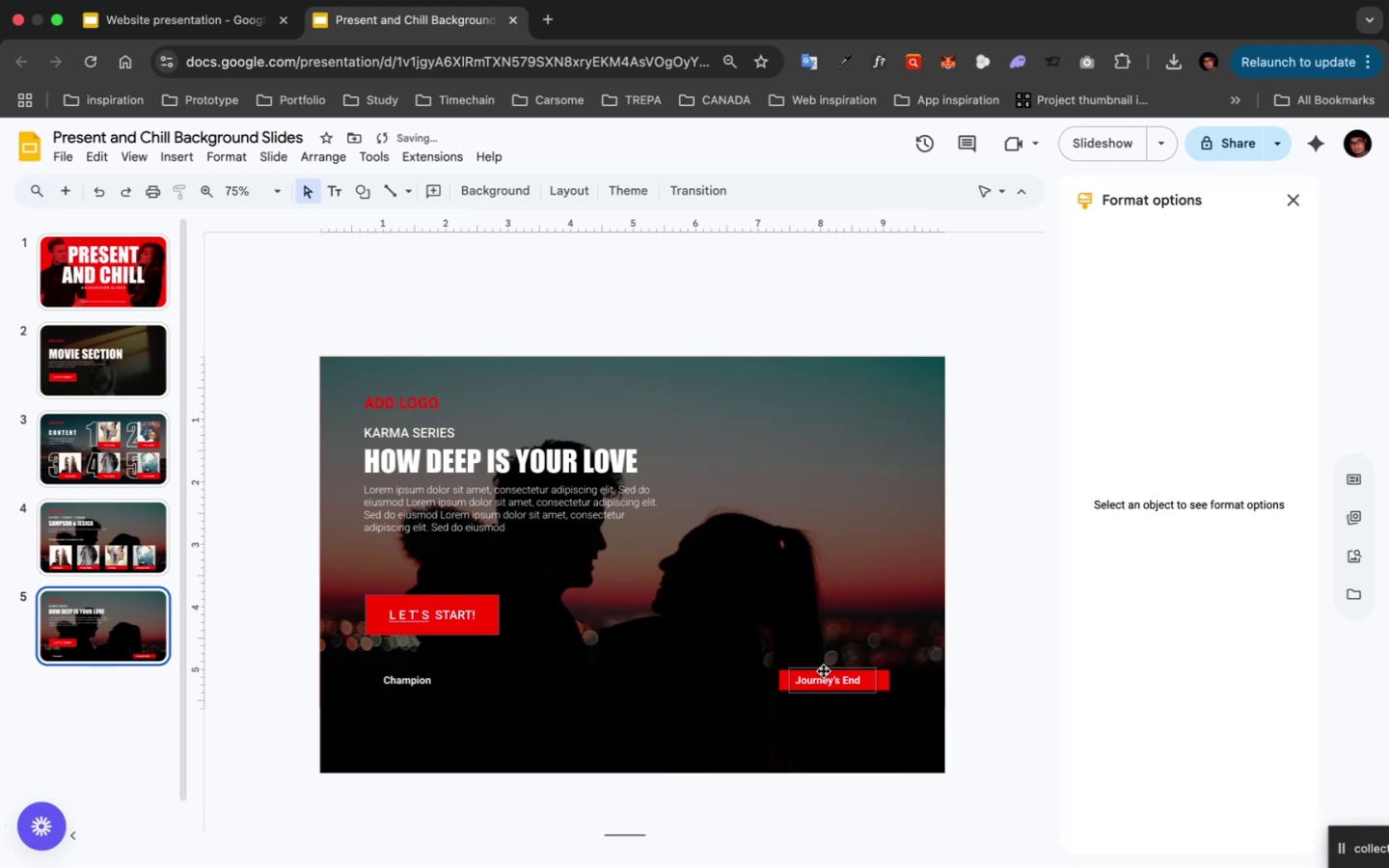 
left_click([823, 670])
 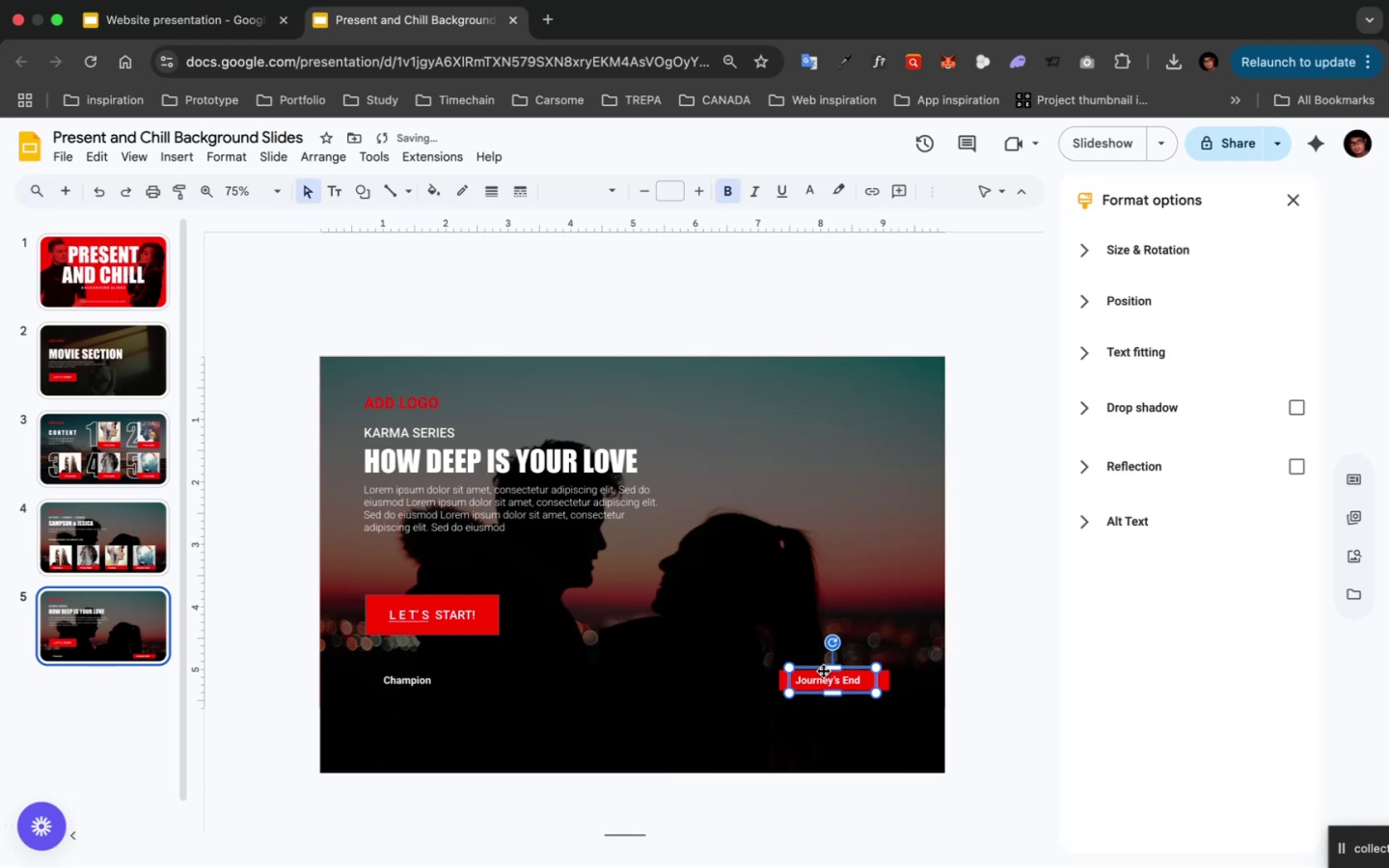 
key(Backspace)
 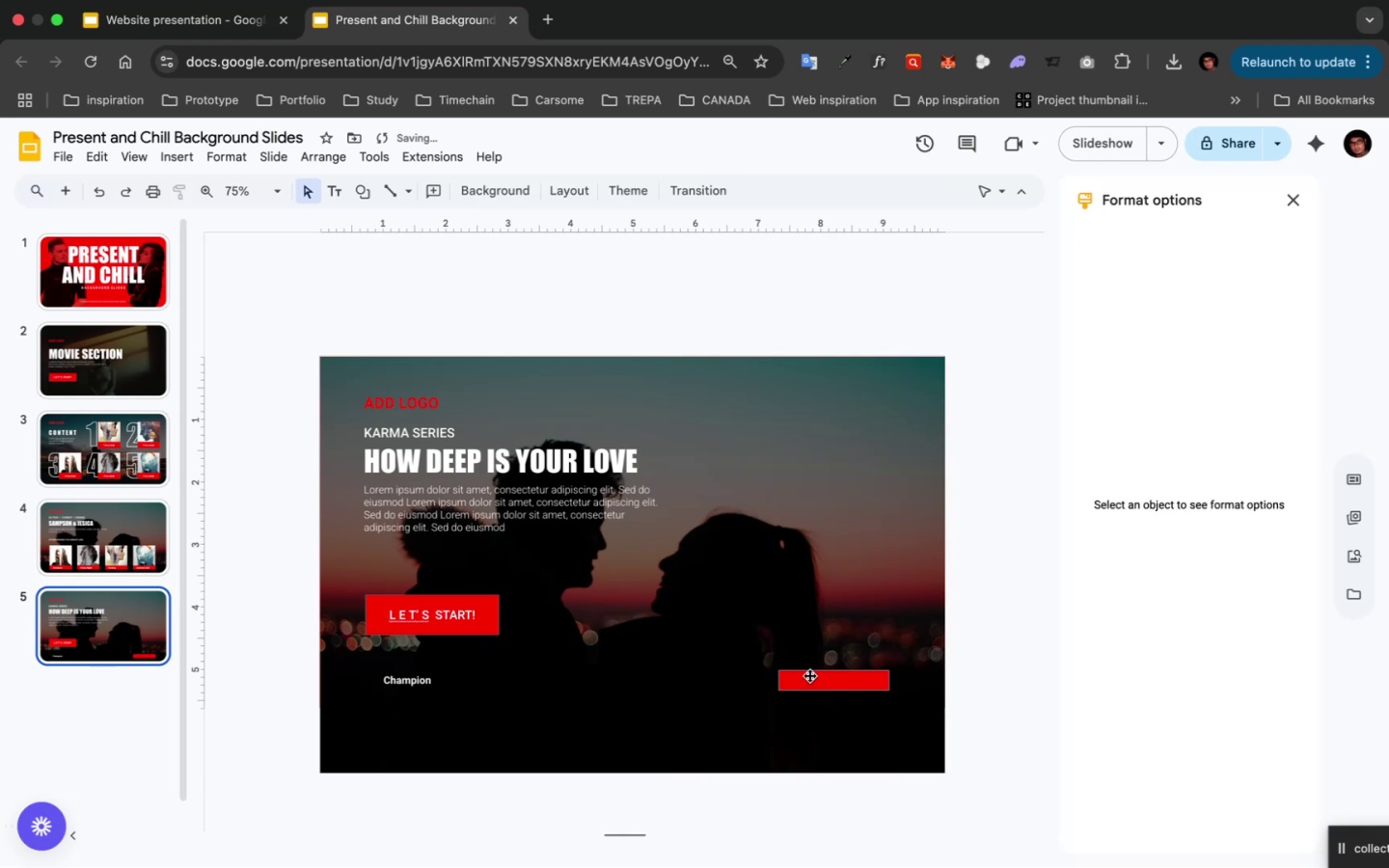 
left_click([809, 675])
 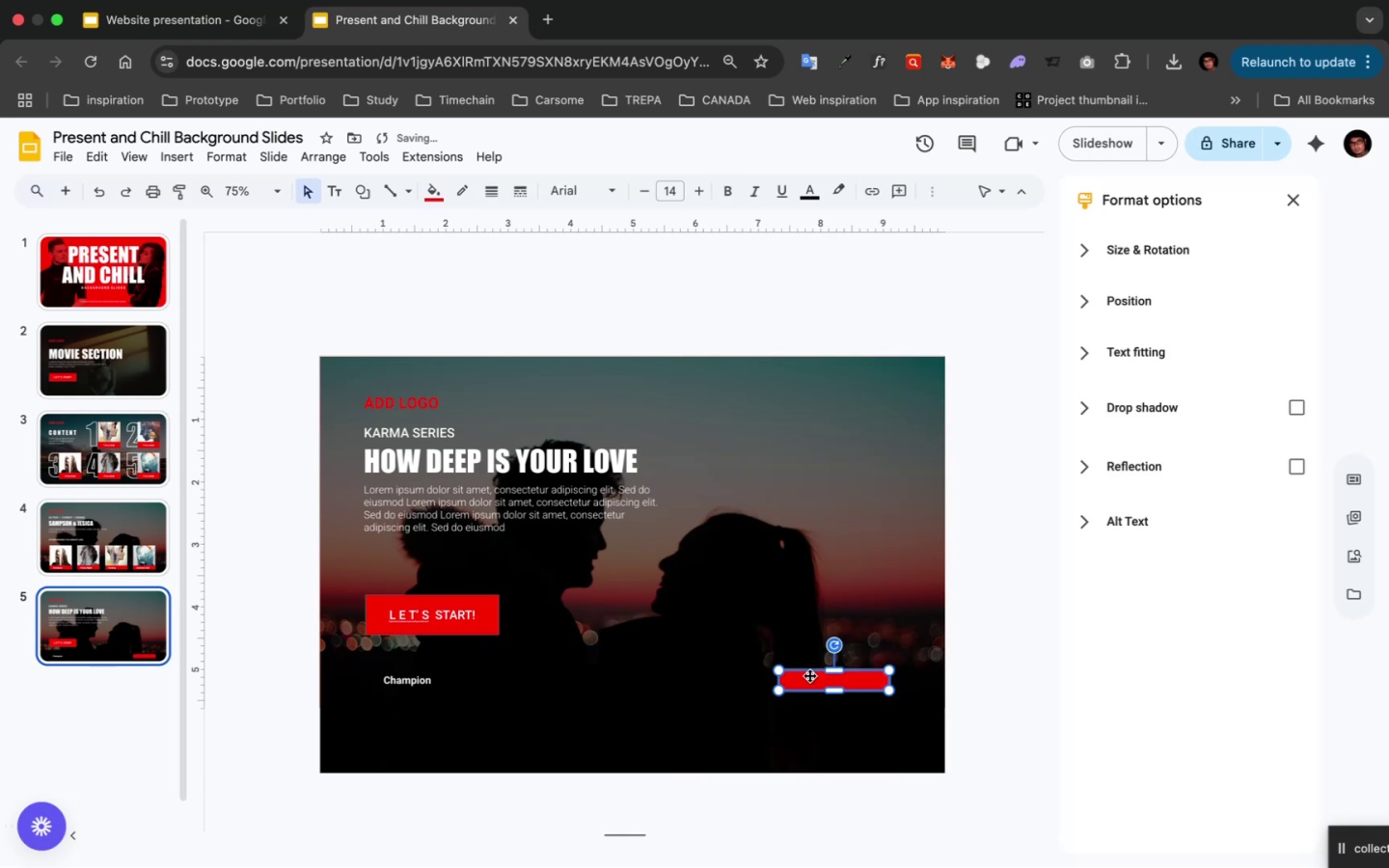 
key(Backspace)
 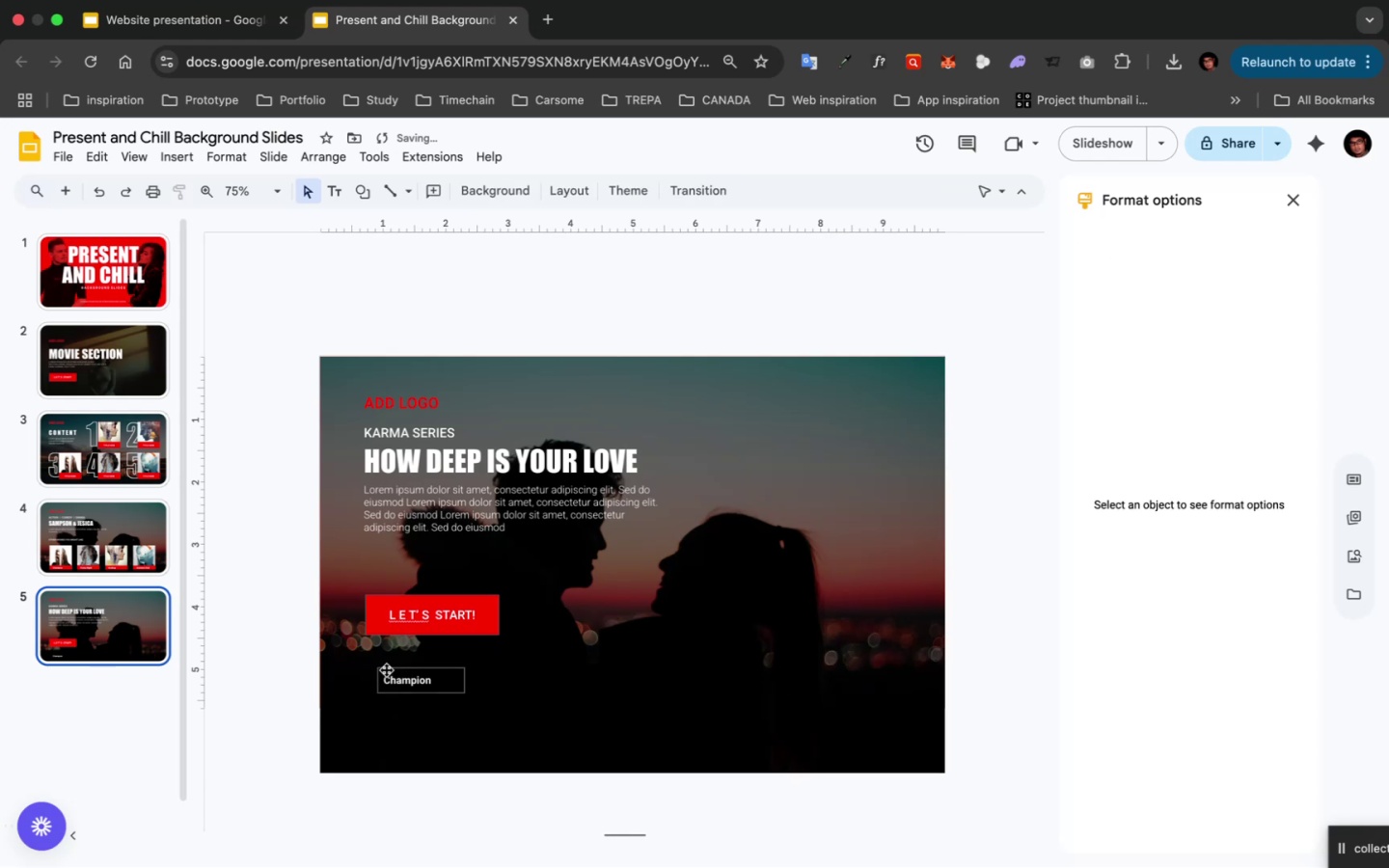 
left_click([386, 669])
 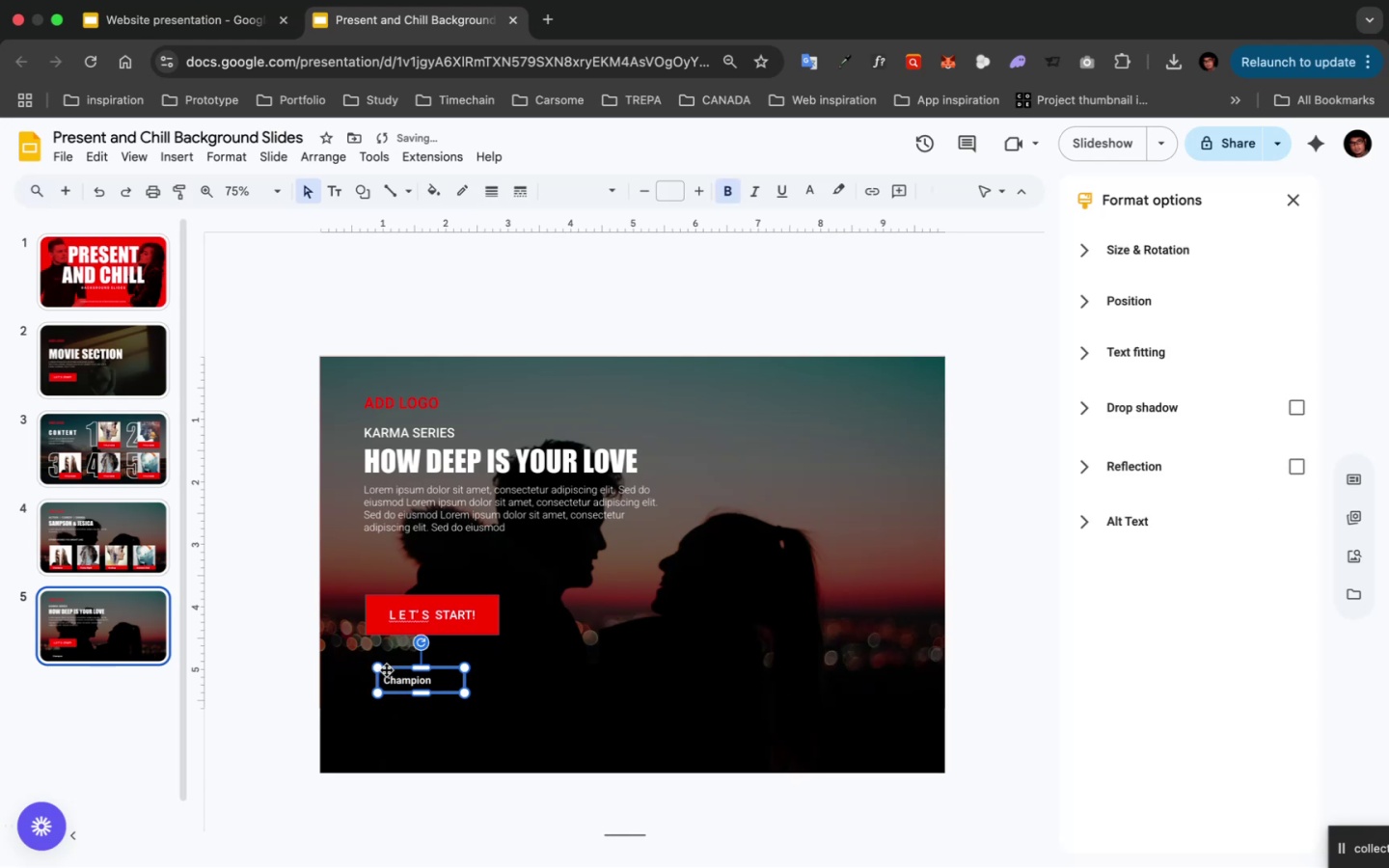 
key(Backspace)
 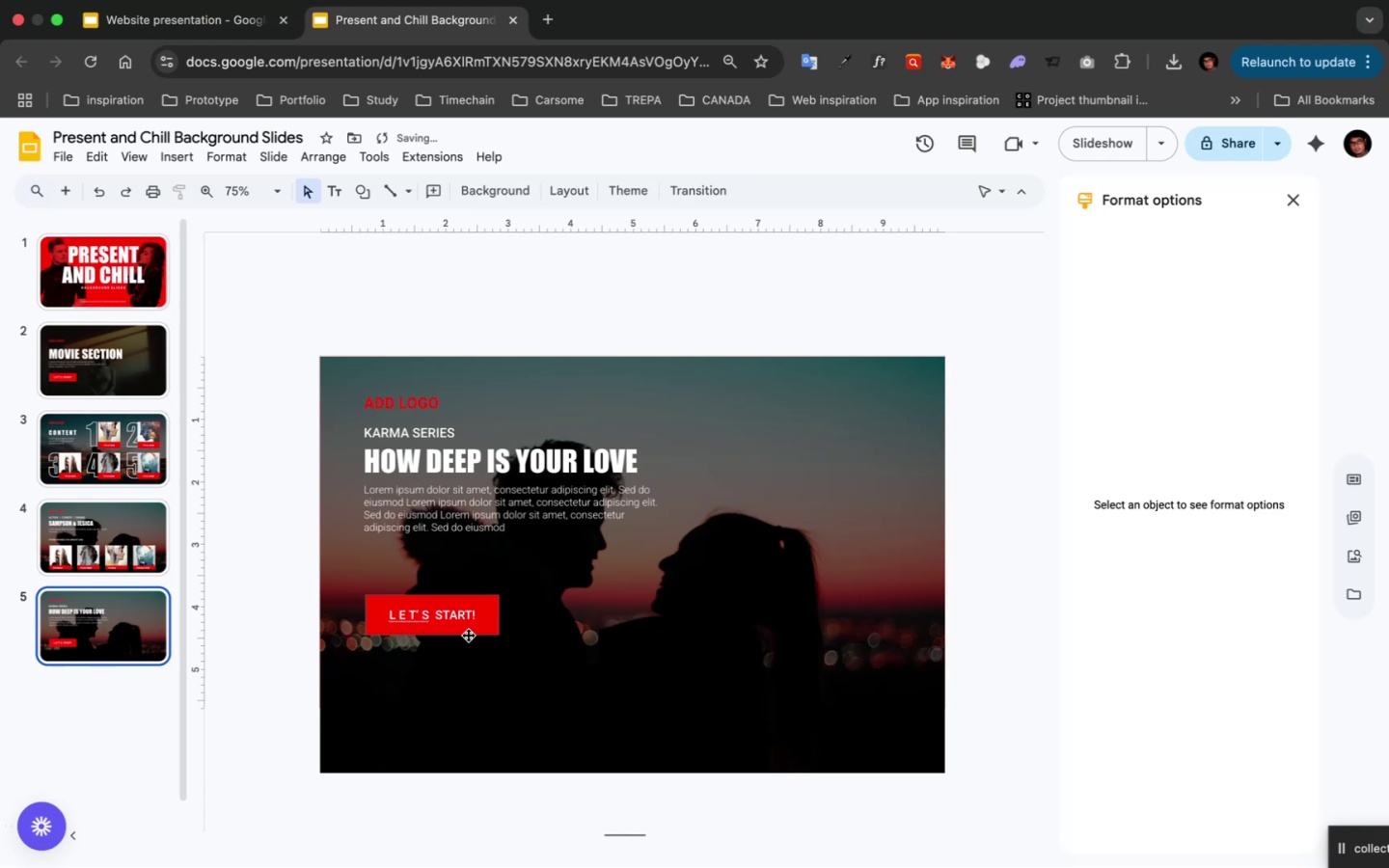 
left_click([473, 632])
 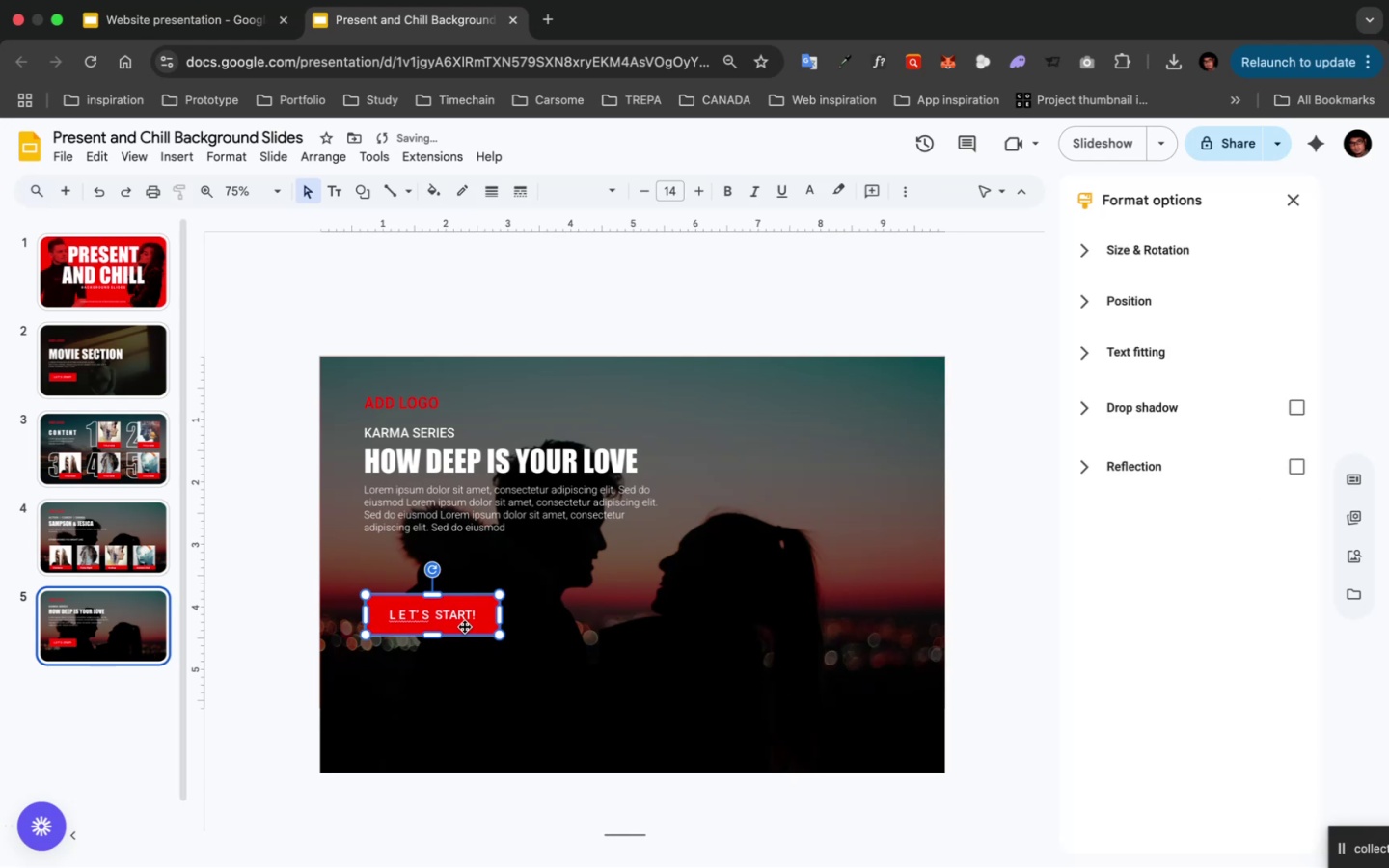 
hold_key(key=ShiftLeft, duration=0.46)
 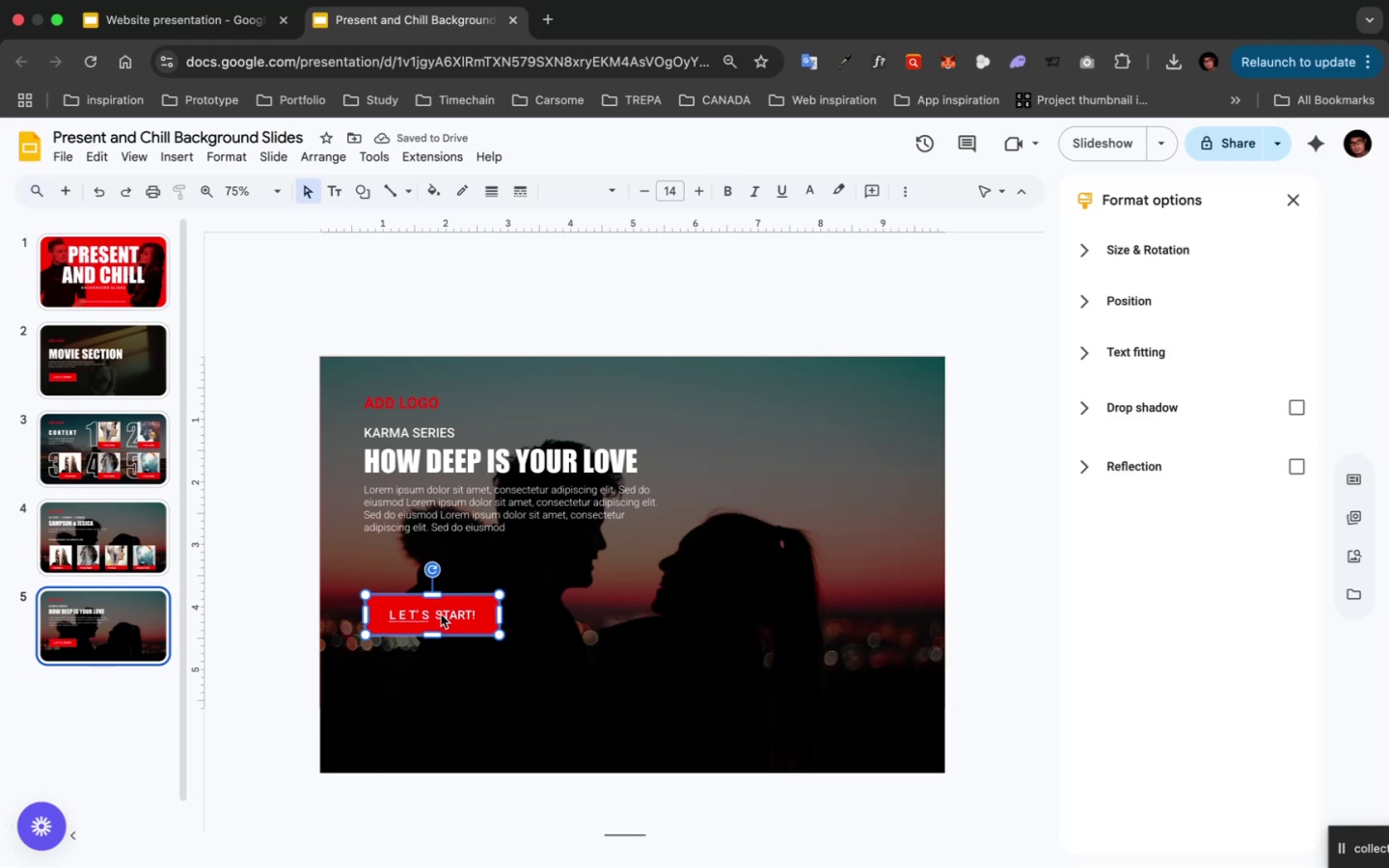 
hold_key(key=OptionLeft, duration=1.42)
left_click_drag(start_coordinate=[431, 614], to_coordinate=[564, 615])
 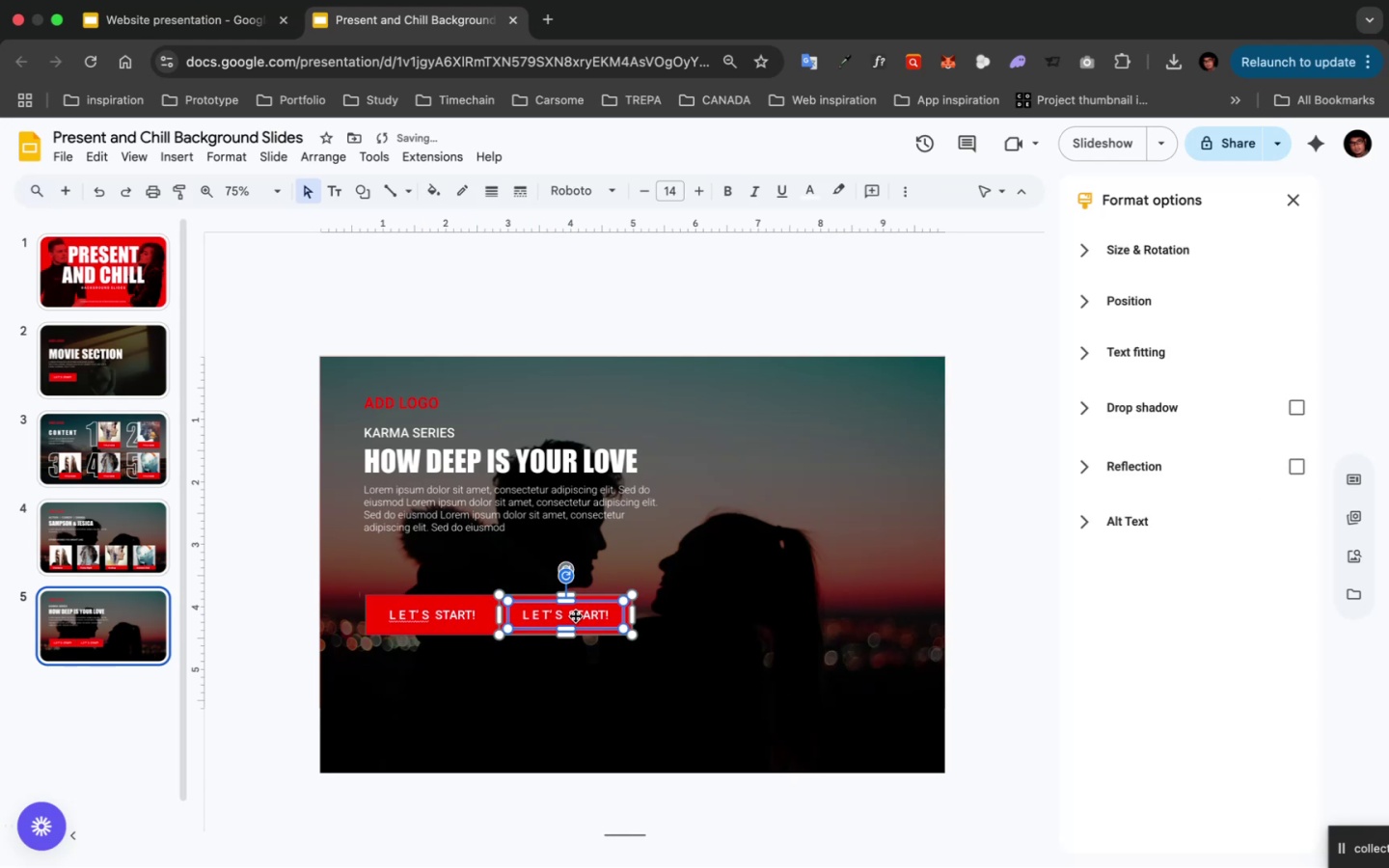 
hold_key(key=ShiftLeft, duration=0.98)
left_click([575, 615])
 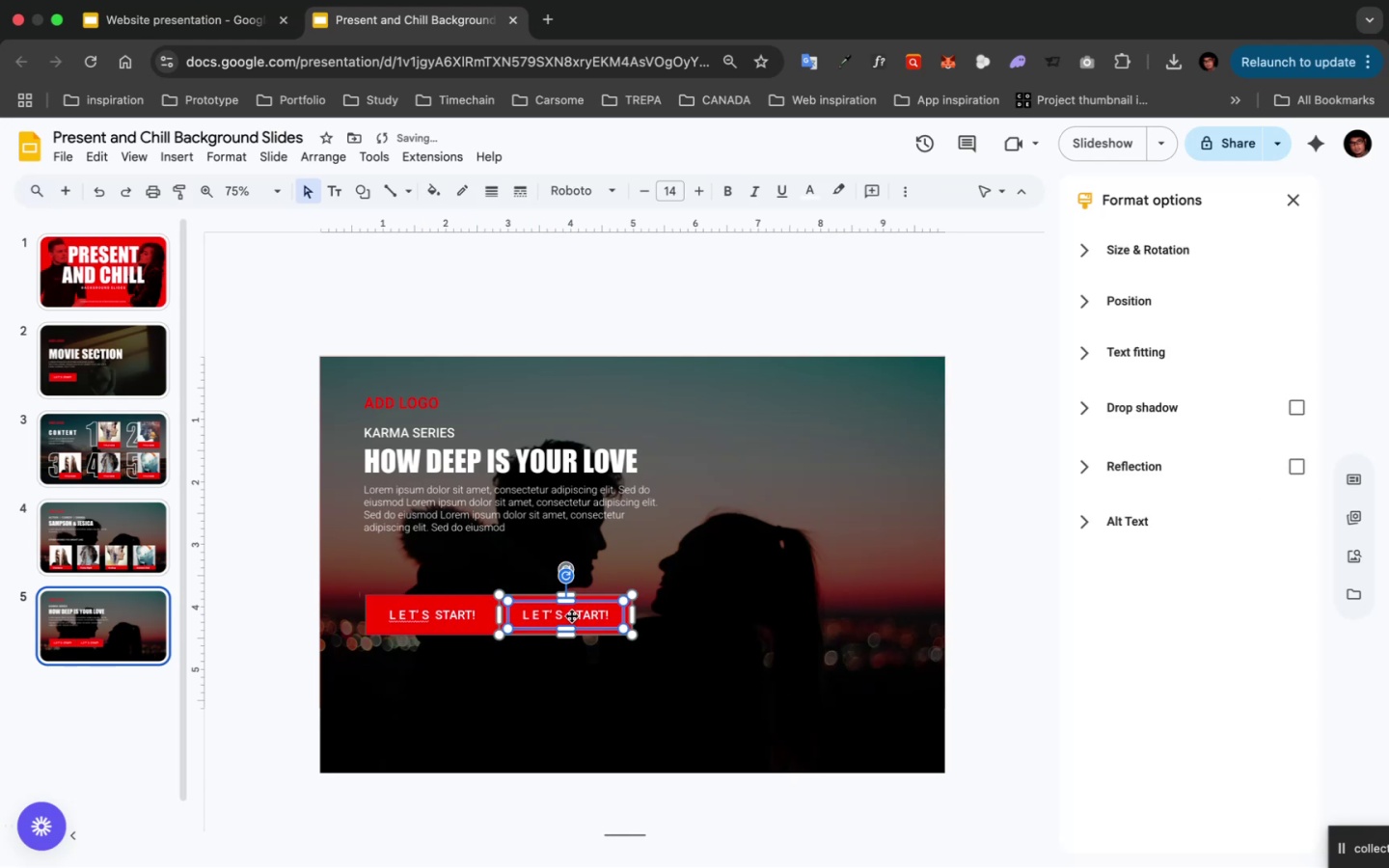 
key(Meta+Z)
 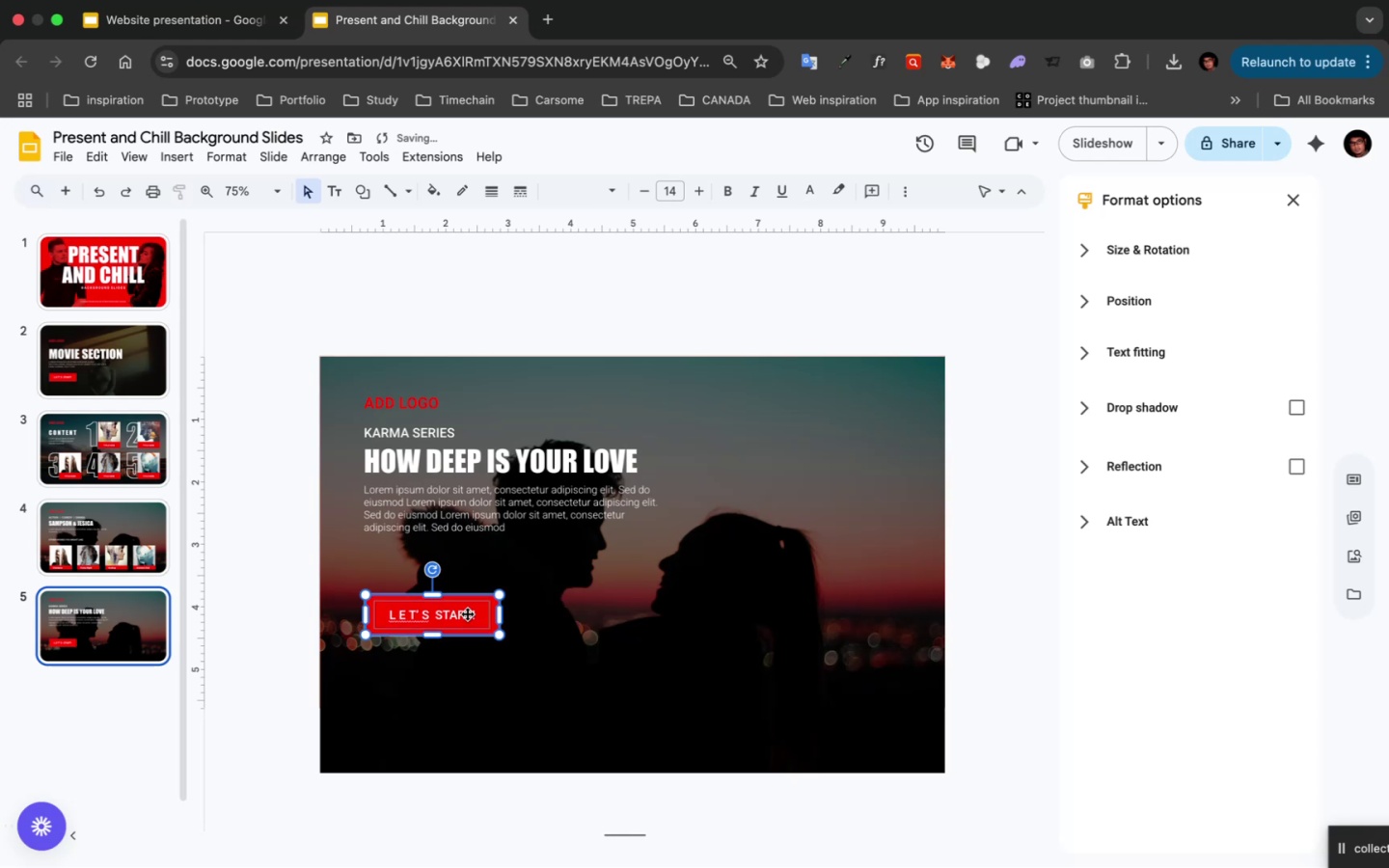 
hold_key(key=OptionLeft, duration=2.31)
left_click_drag(start_coordinate=[425, 615], to_coordinate=[571, 613])
 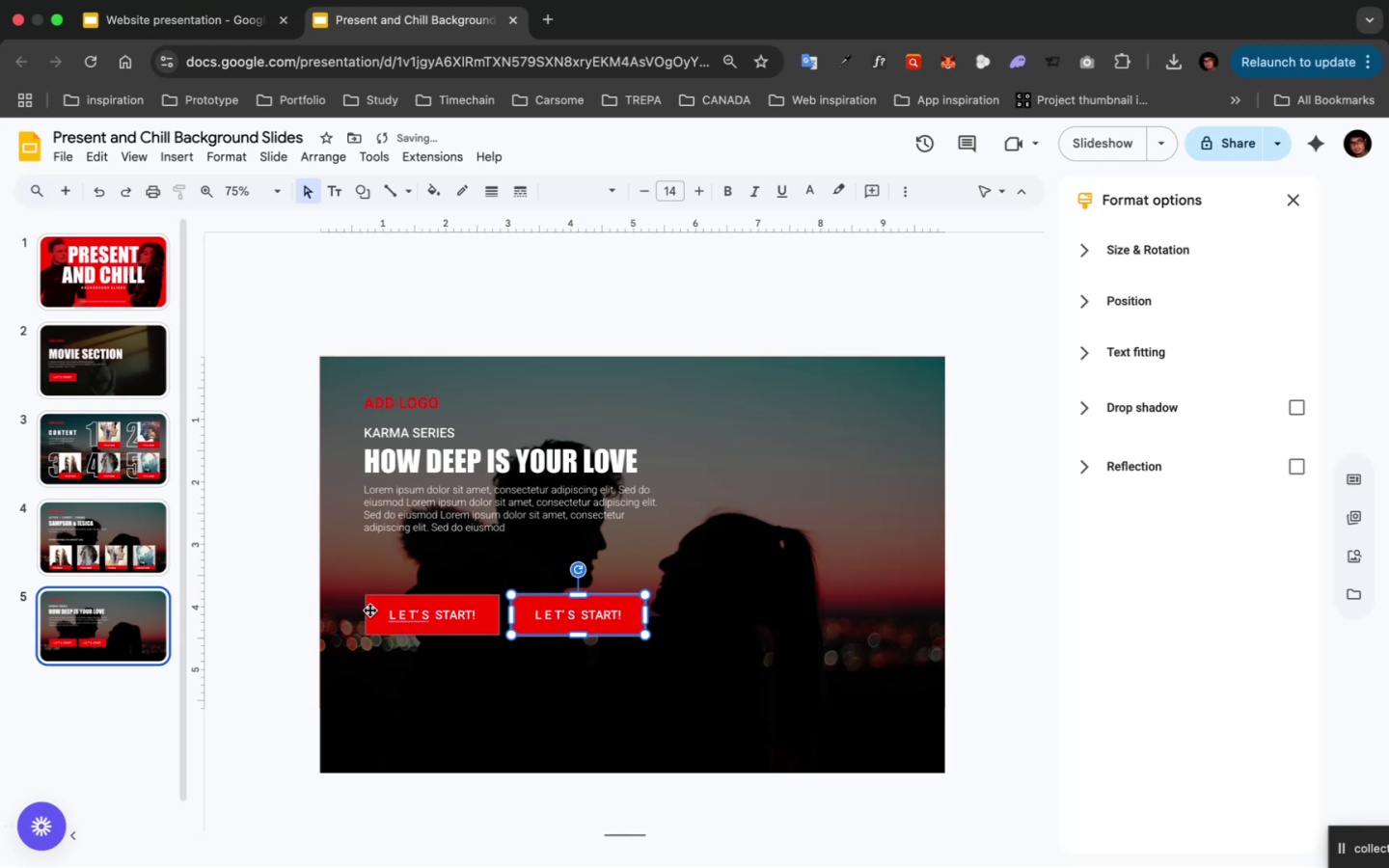 
hold_key(key=ShiftLeft, duration=1.86)
 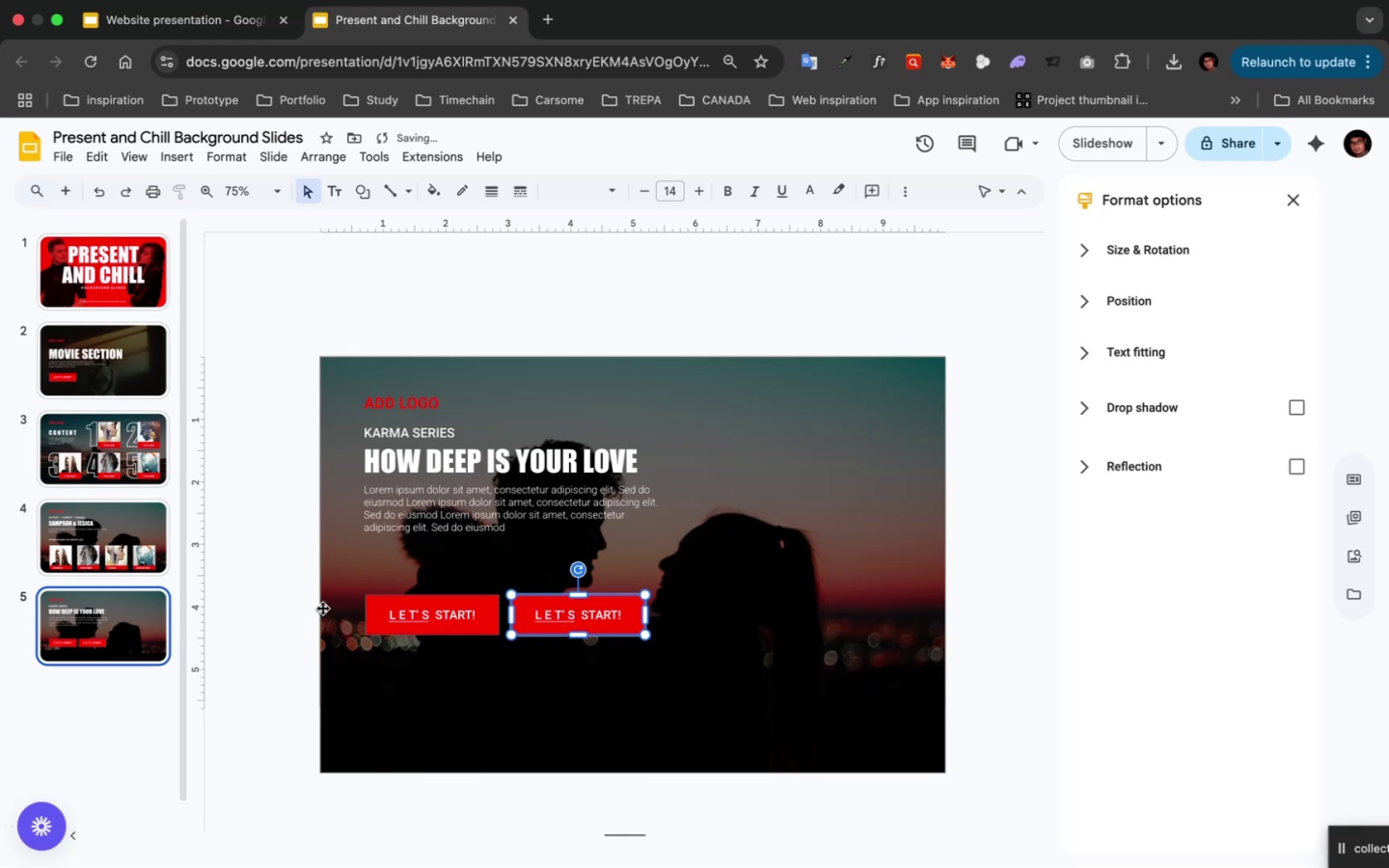 
key(ArrowRight)
 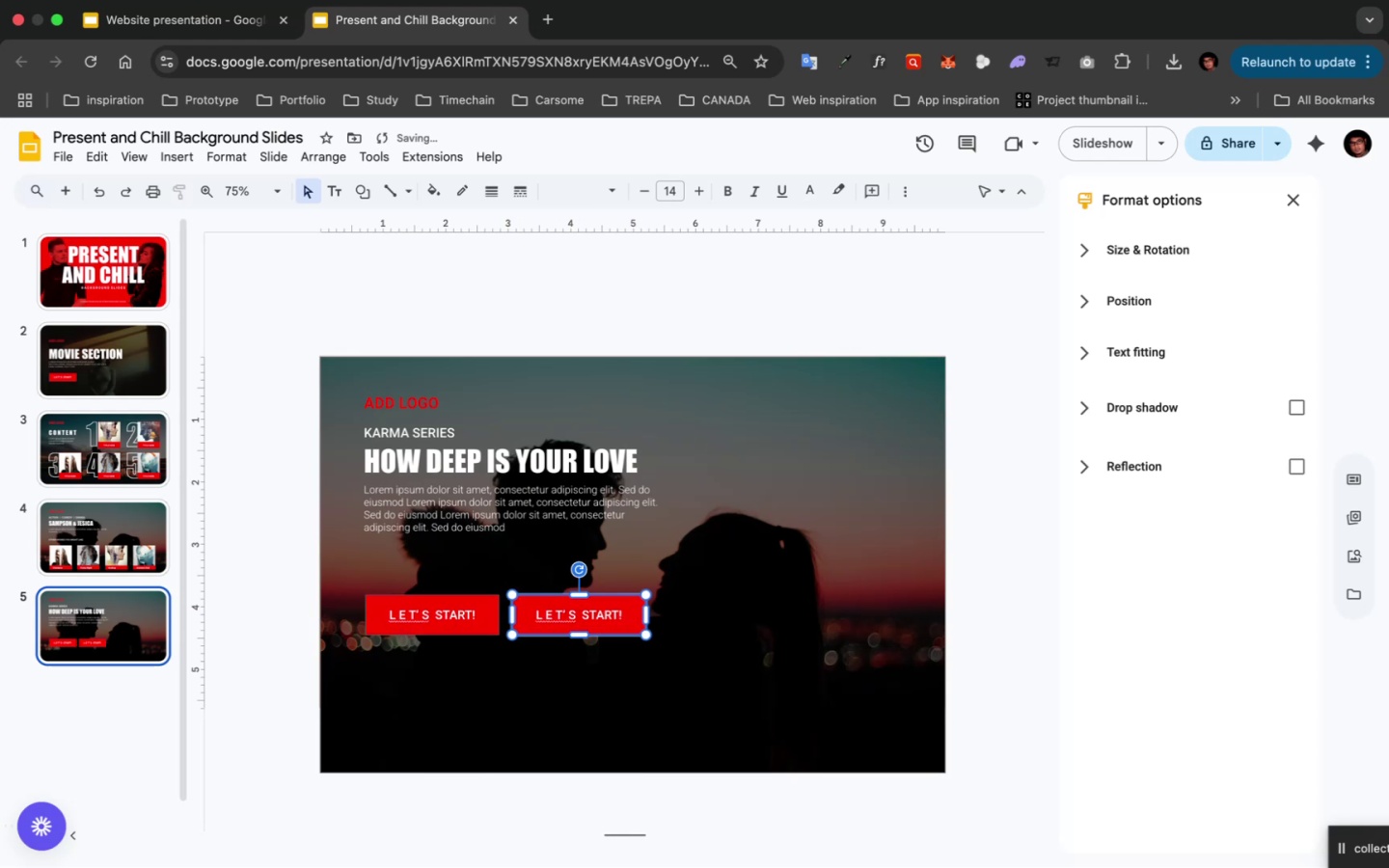 
key(ArrowRight)
 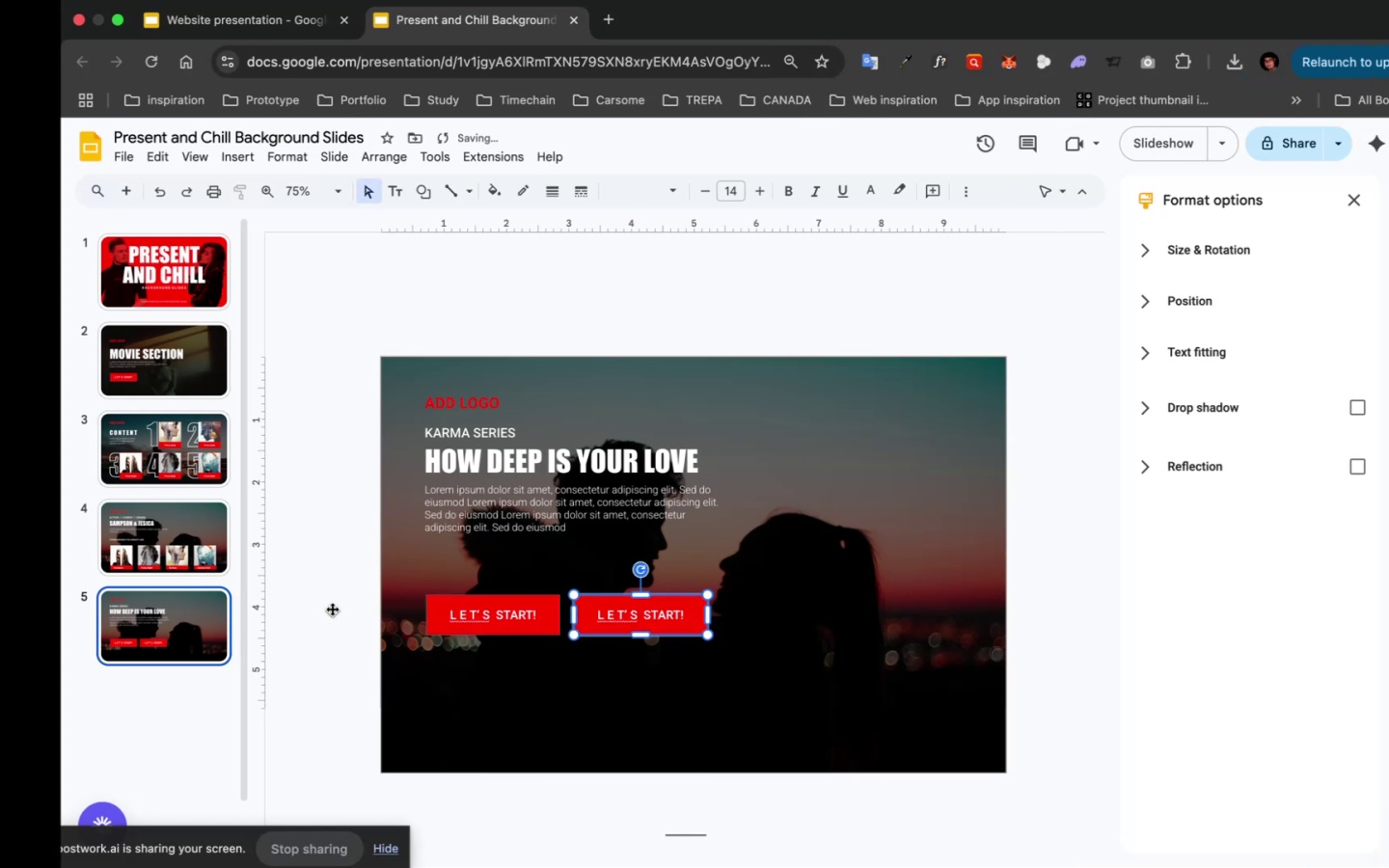 
mouse_move([355, 615])
 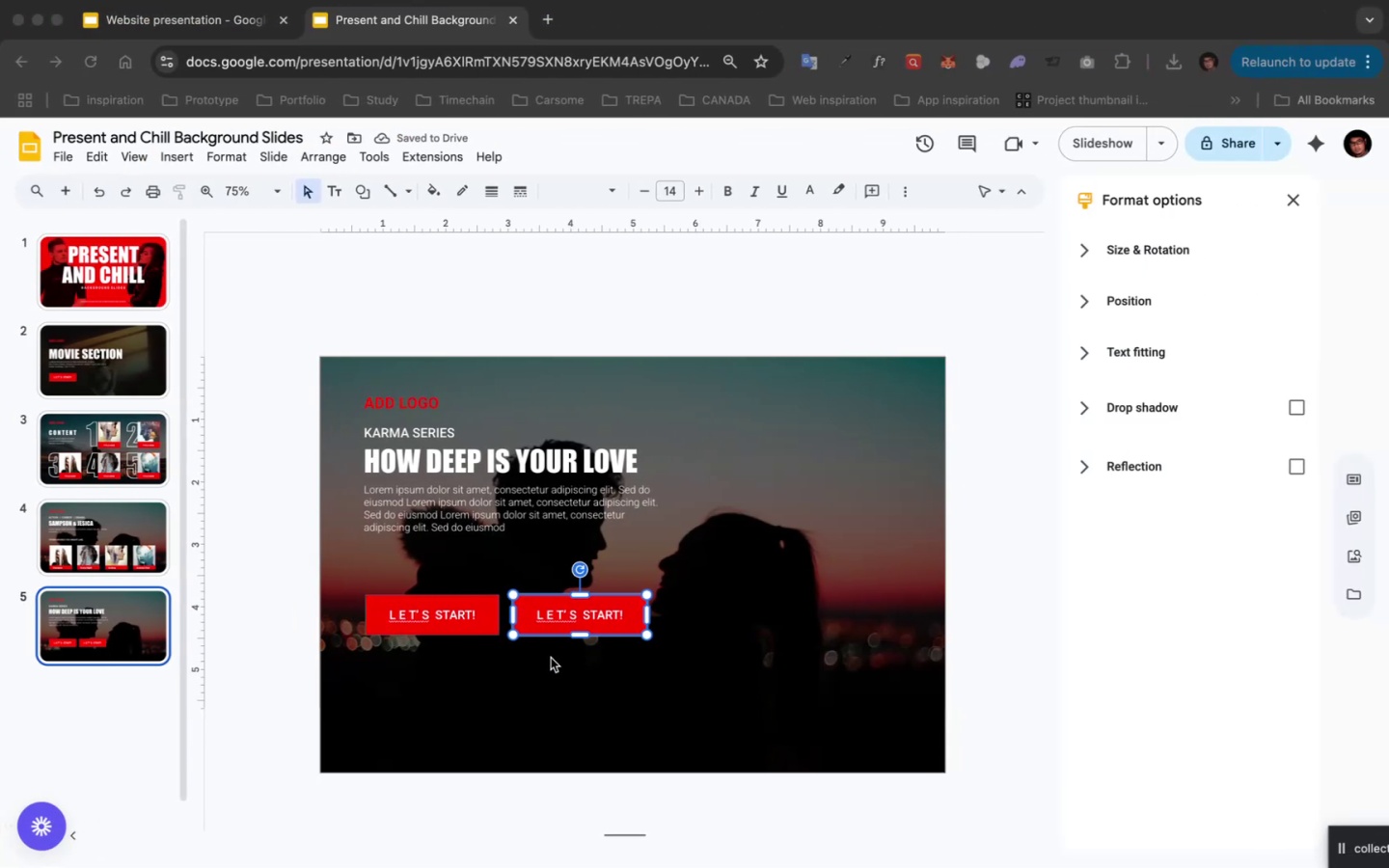 
left_click([551, 658])
 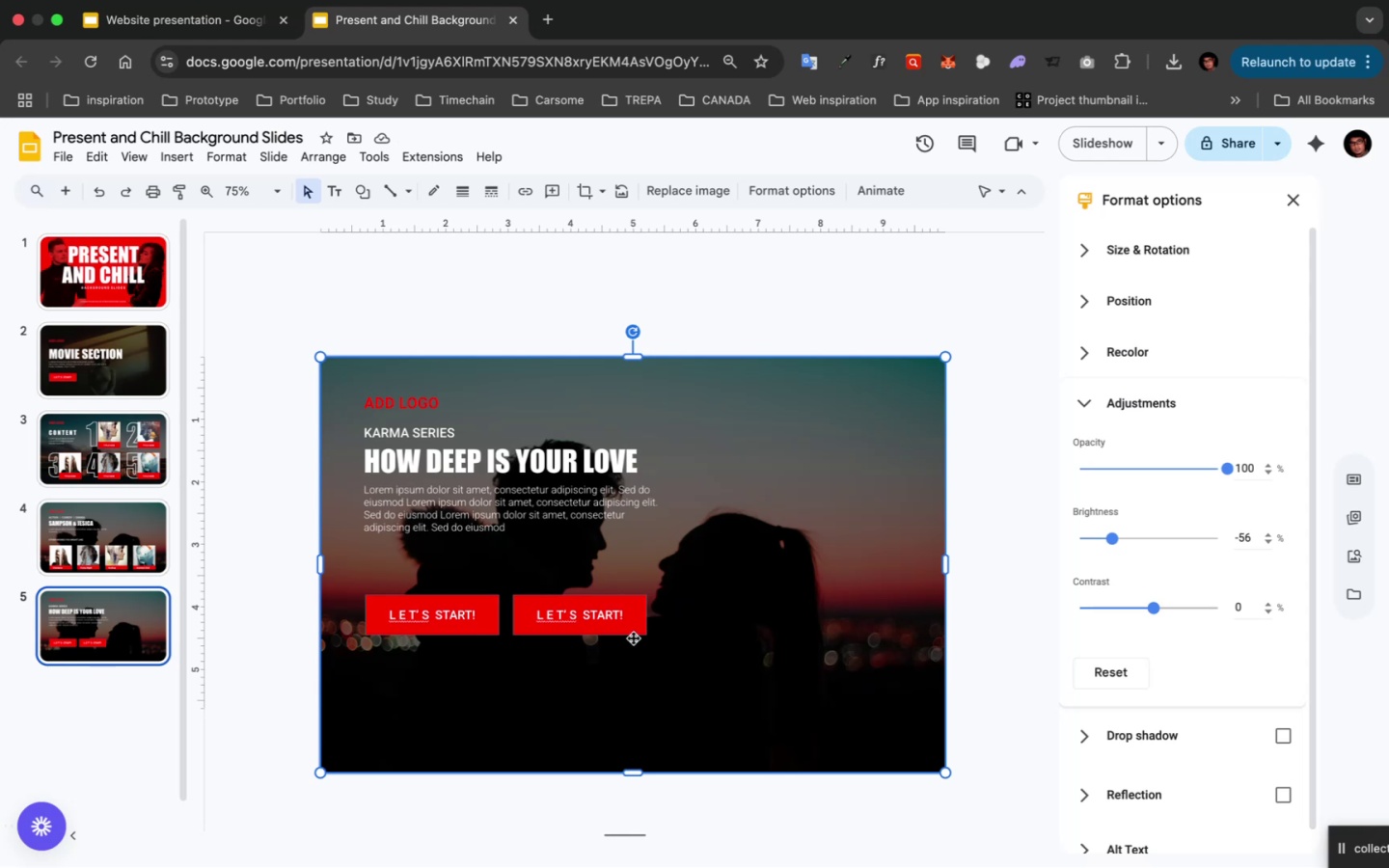 
left_click([634, 633])
 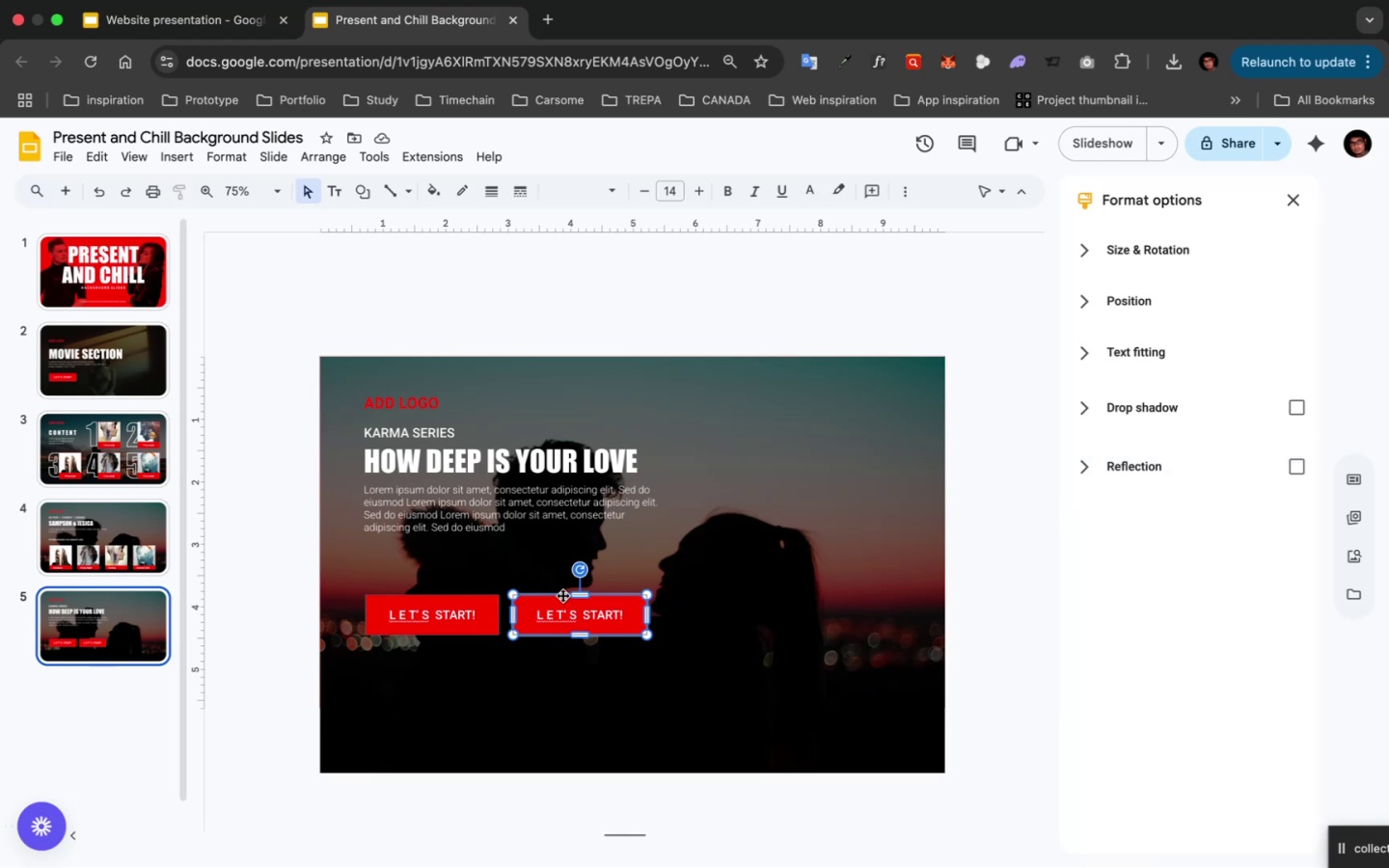 
wait(9.41)
 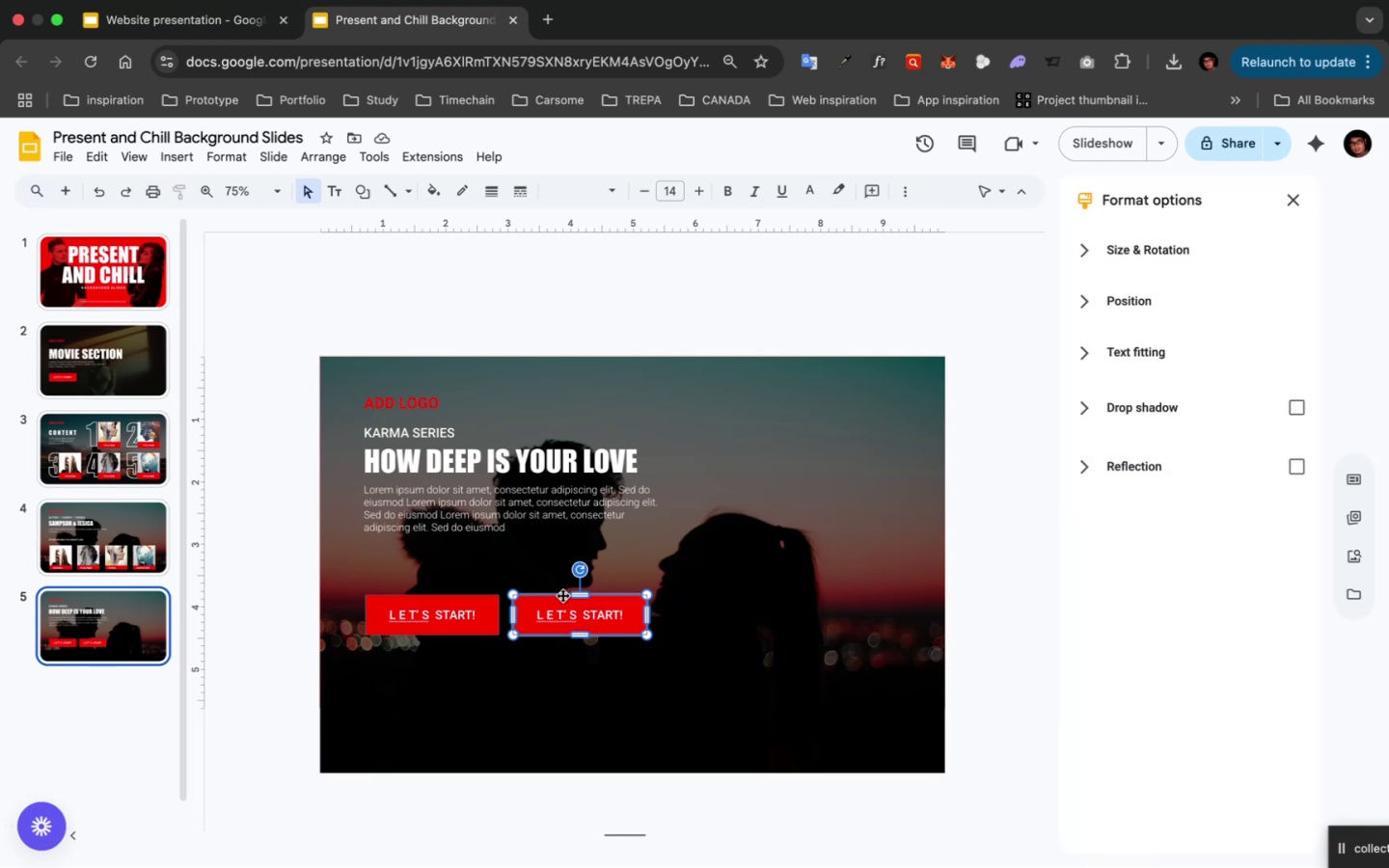 
double_click([633, 595])
 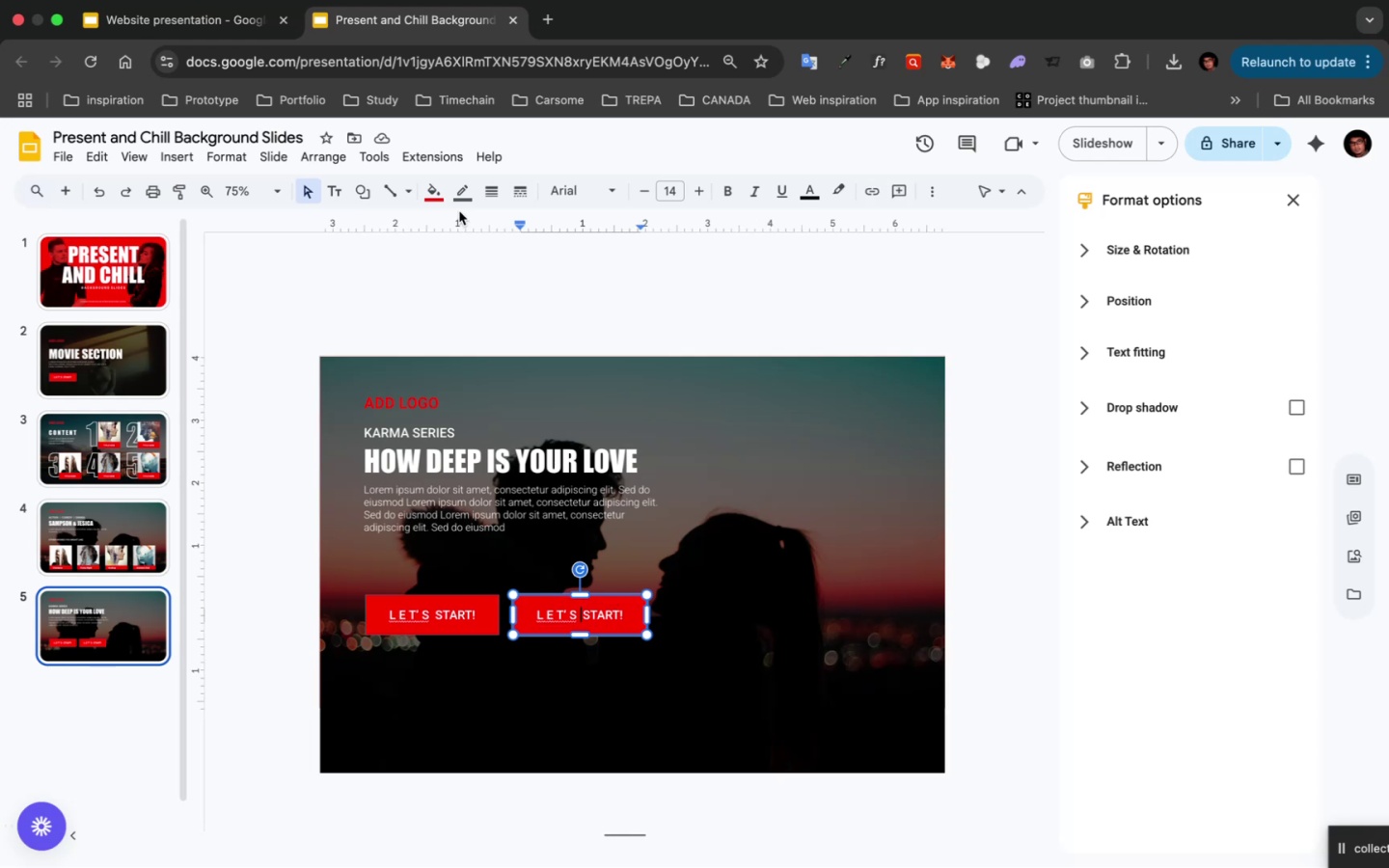 
left_click([463, 201])
 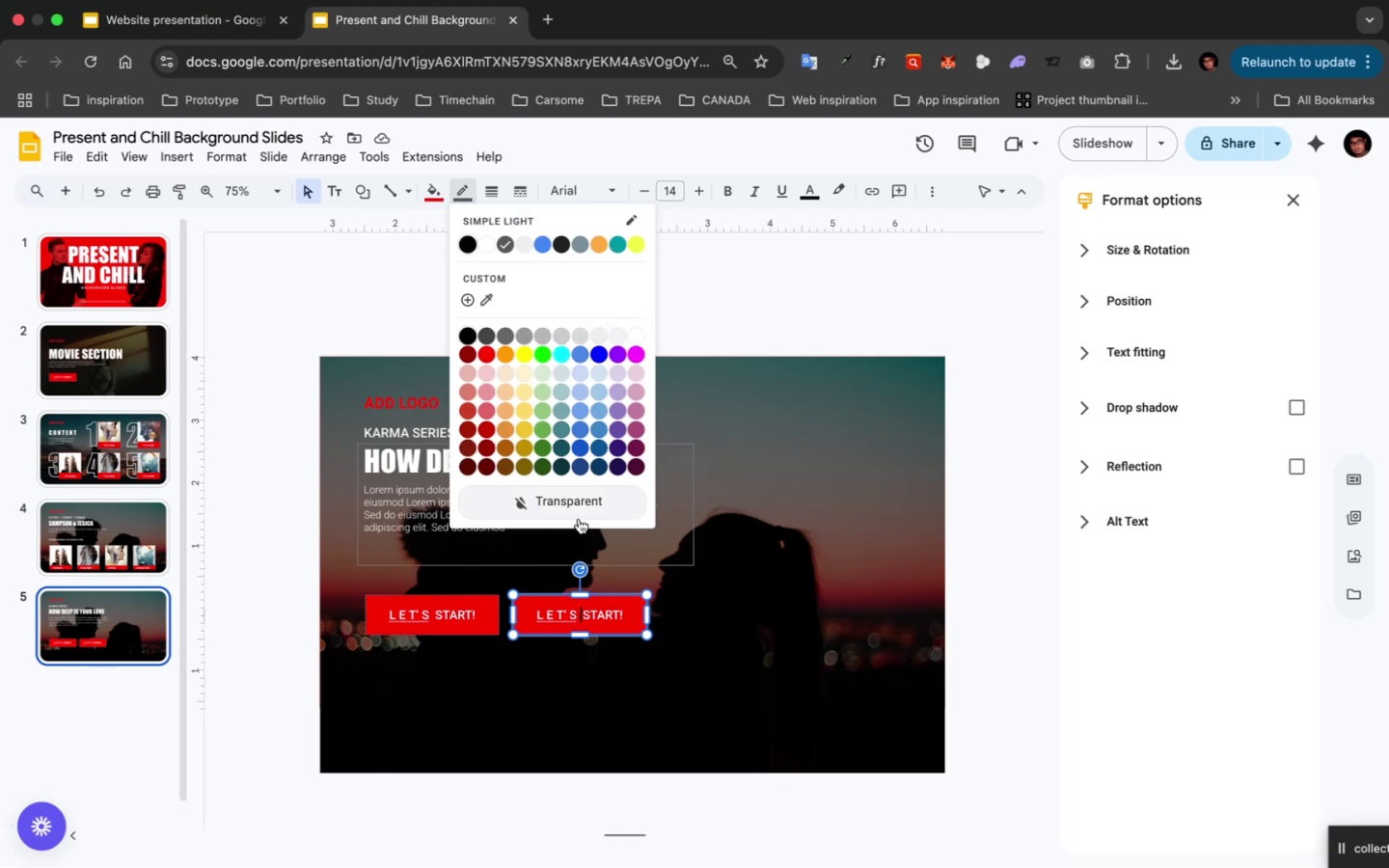 
left_click([580, 518])
 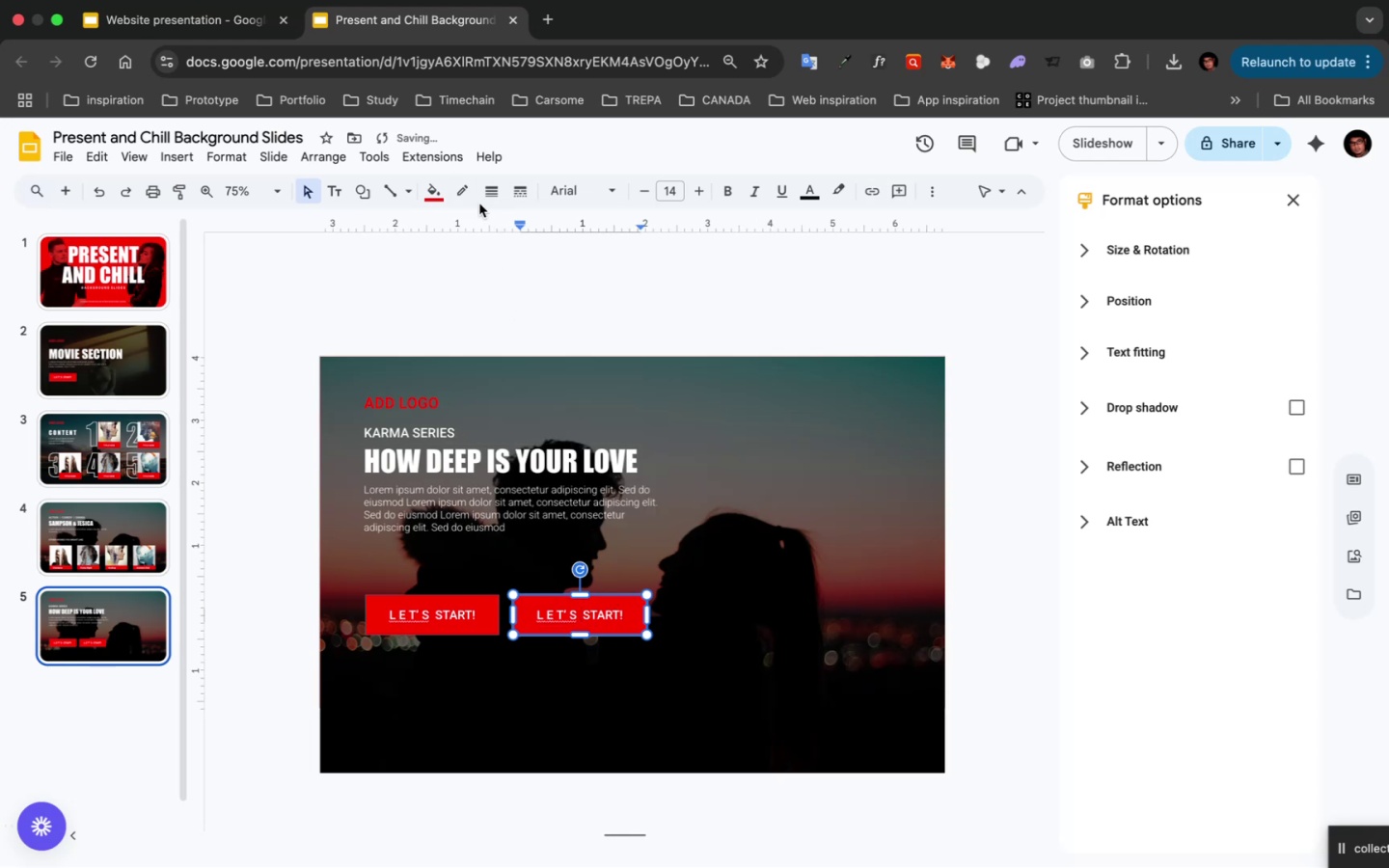 
left_click([473, 195])
 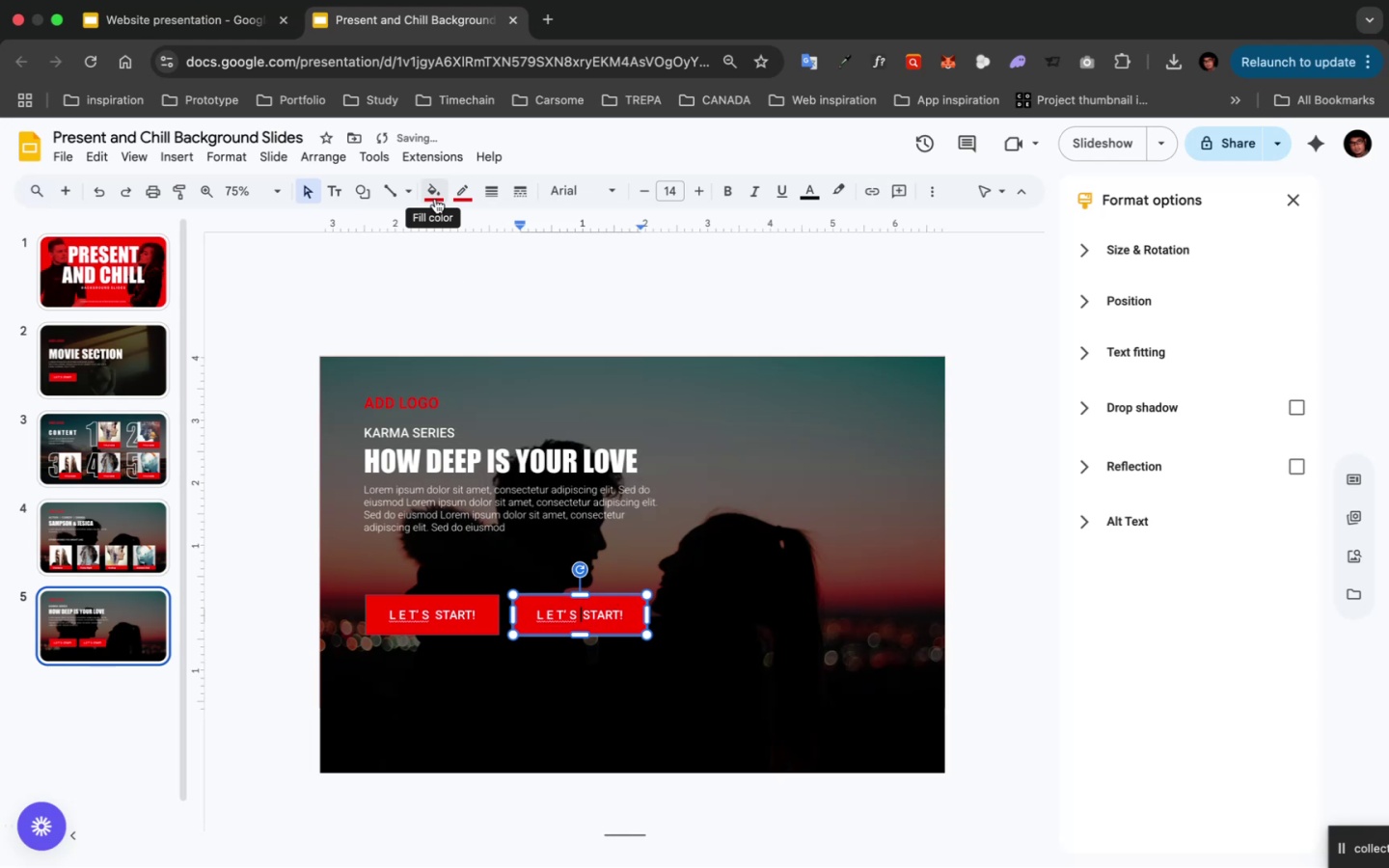 
left_click([435, 199])
 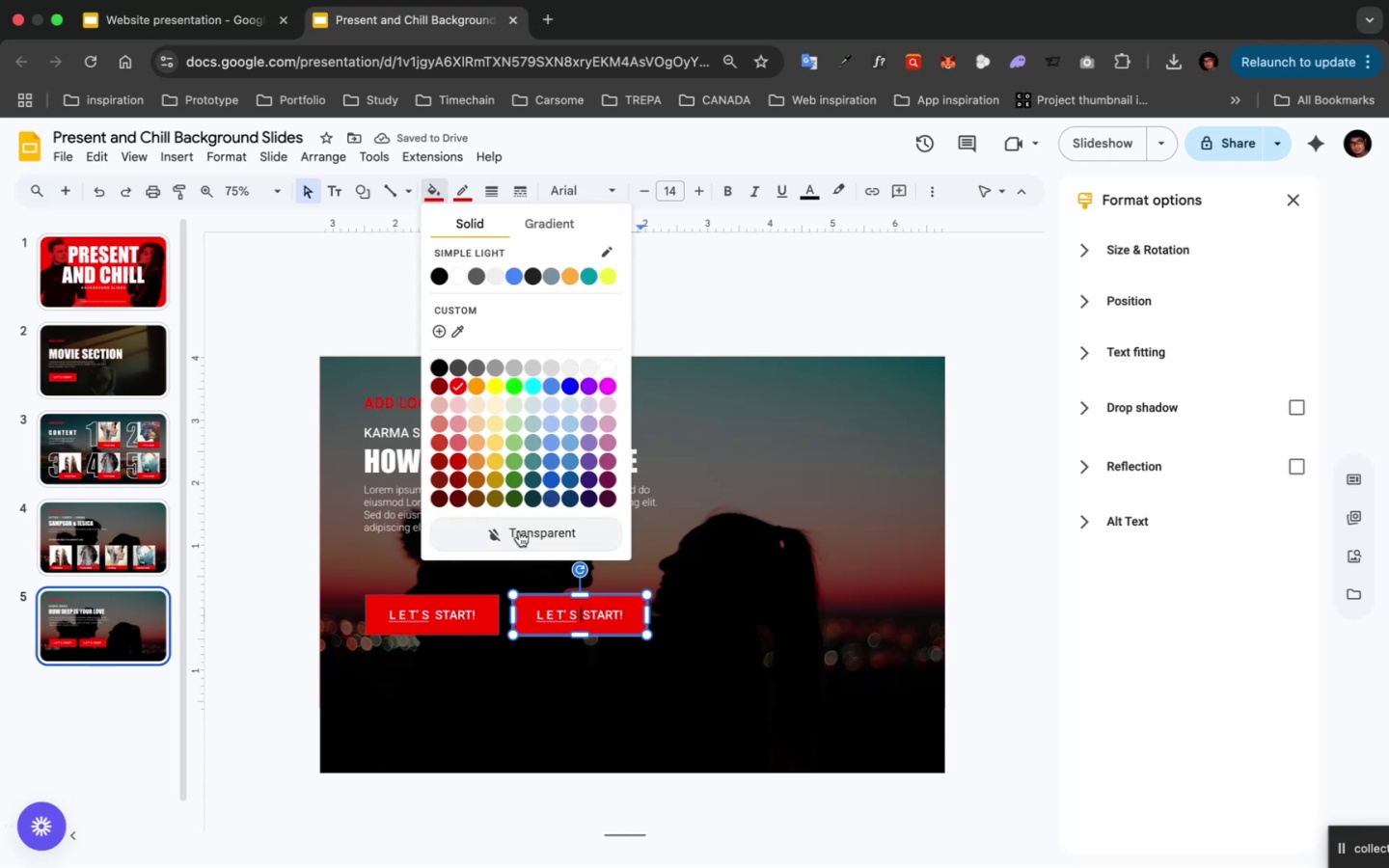 
left_click([519, 531])
 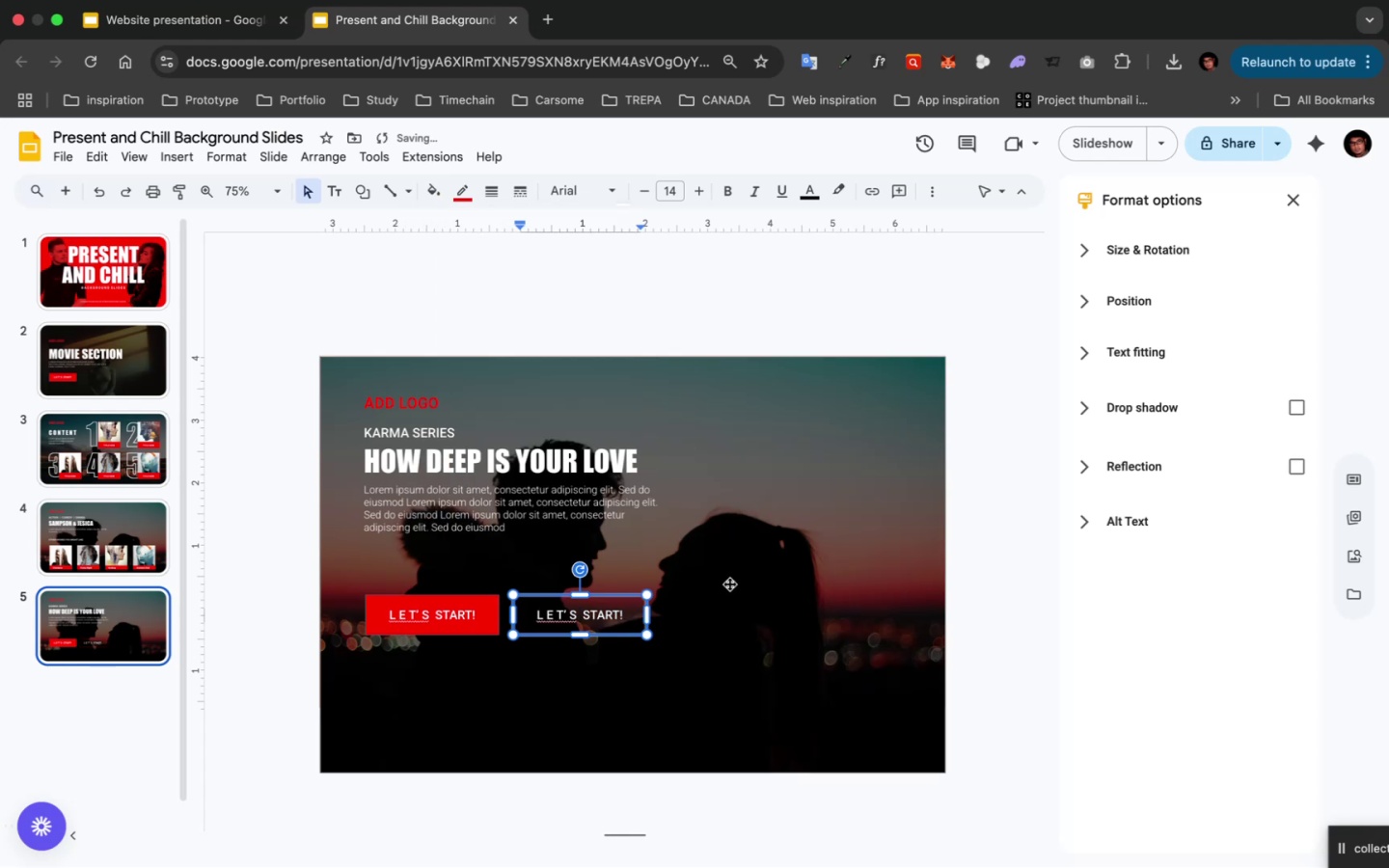 
left_click([729, 581])
 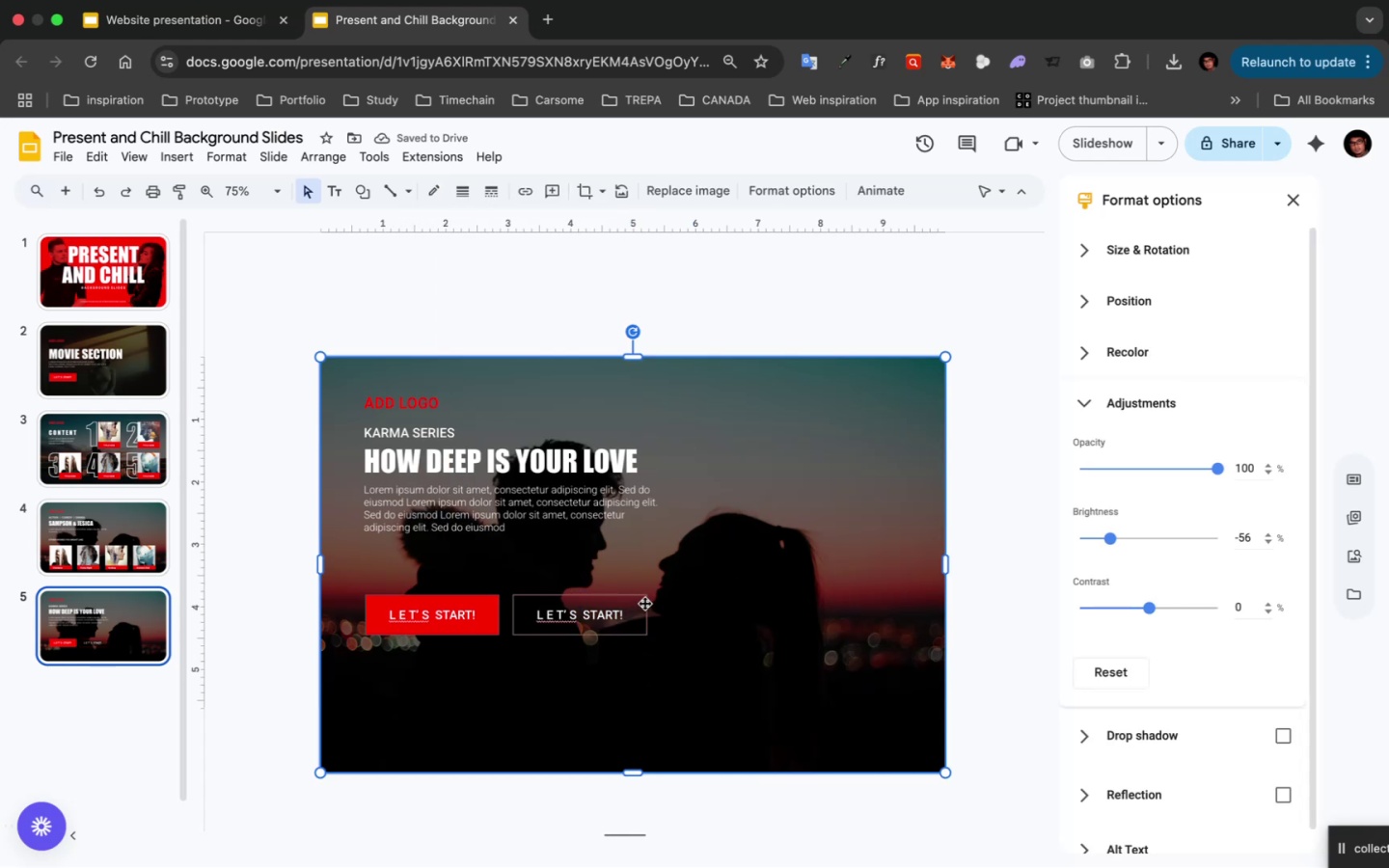 
left_click([646, 603])
 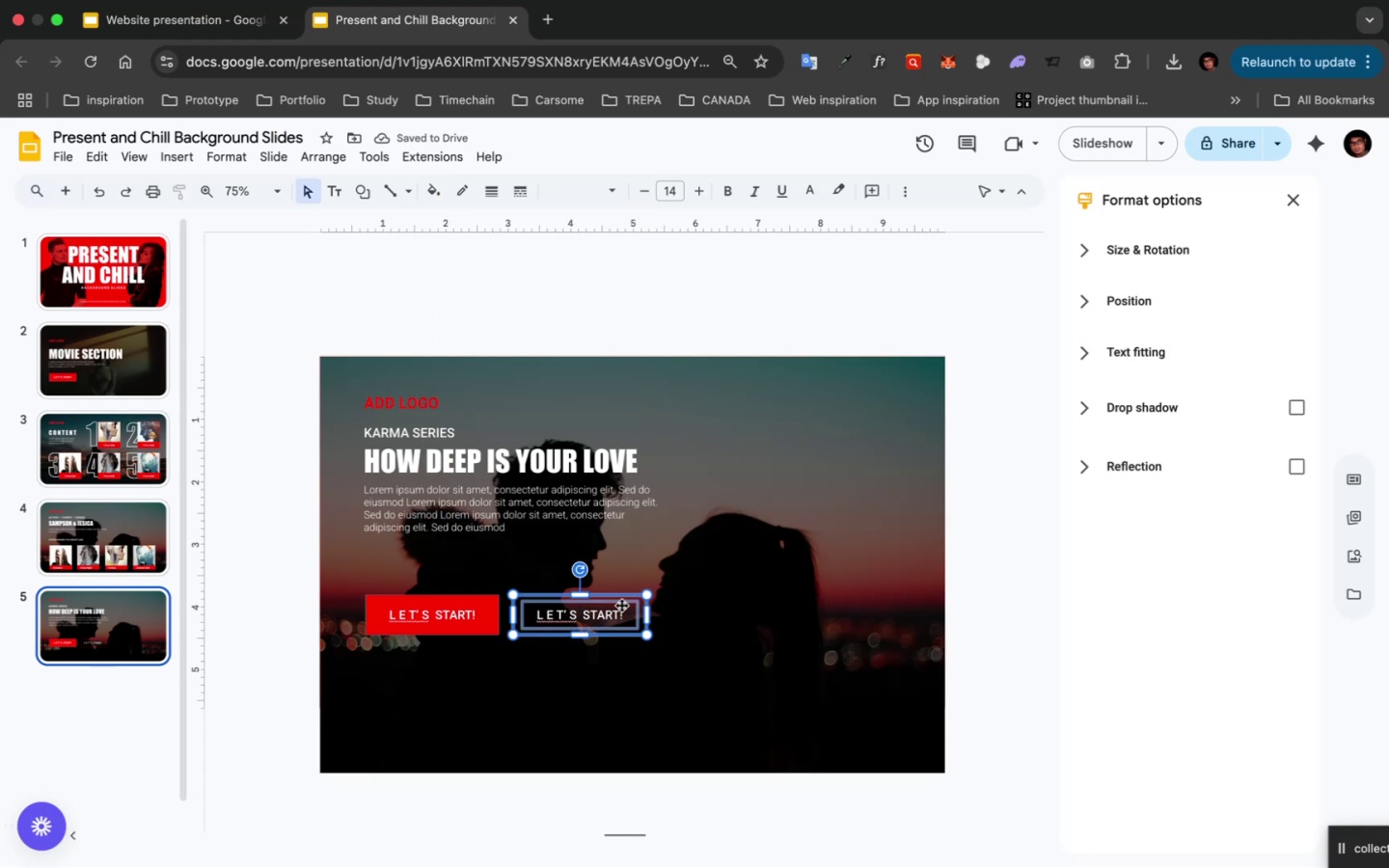 
left_click([627, 569])
 